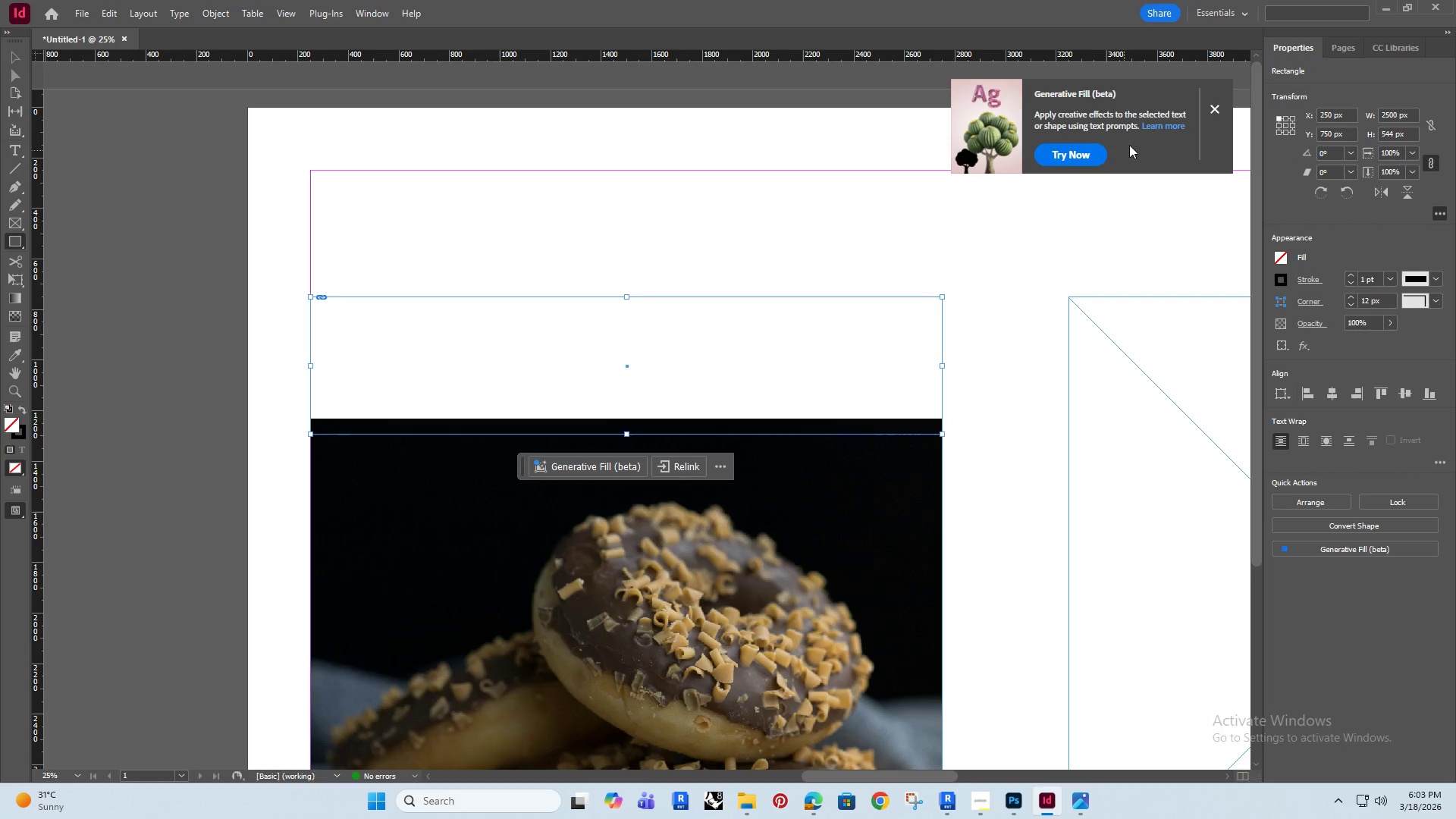 
left_click([1217, 113])
 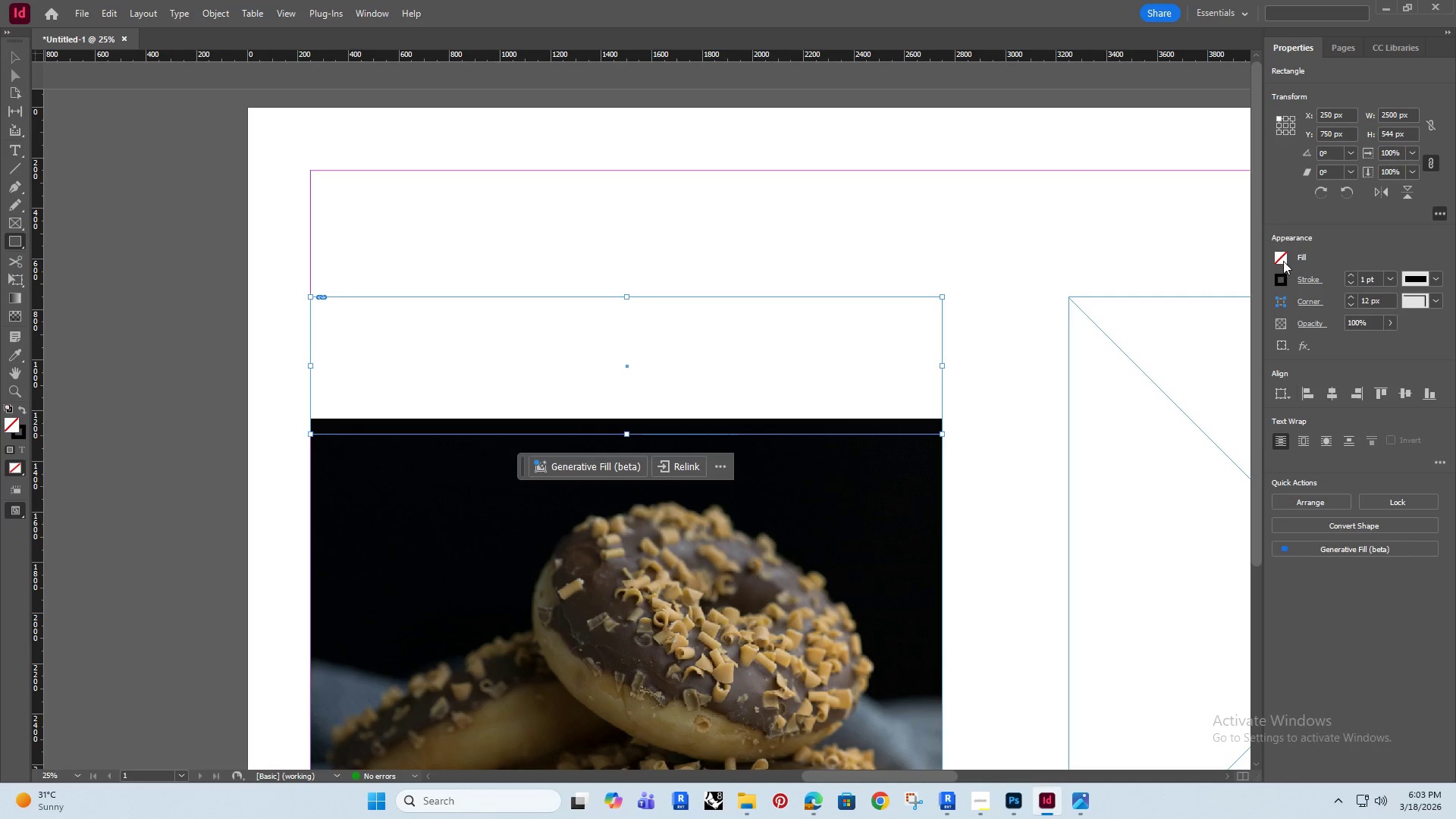 
left_click([1283, 260])
 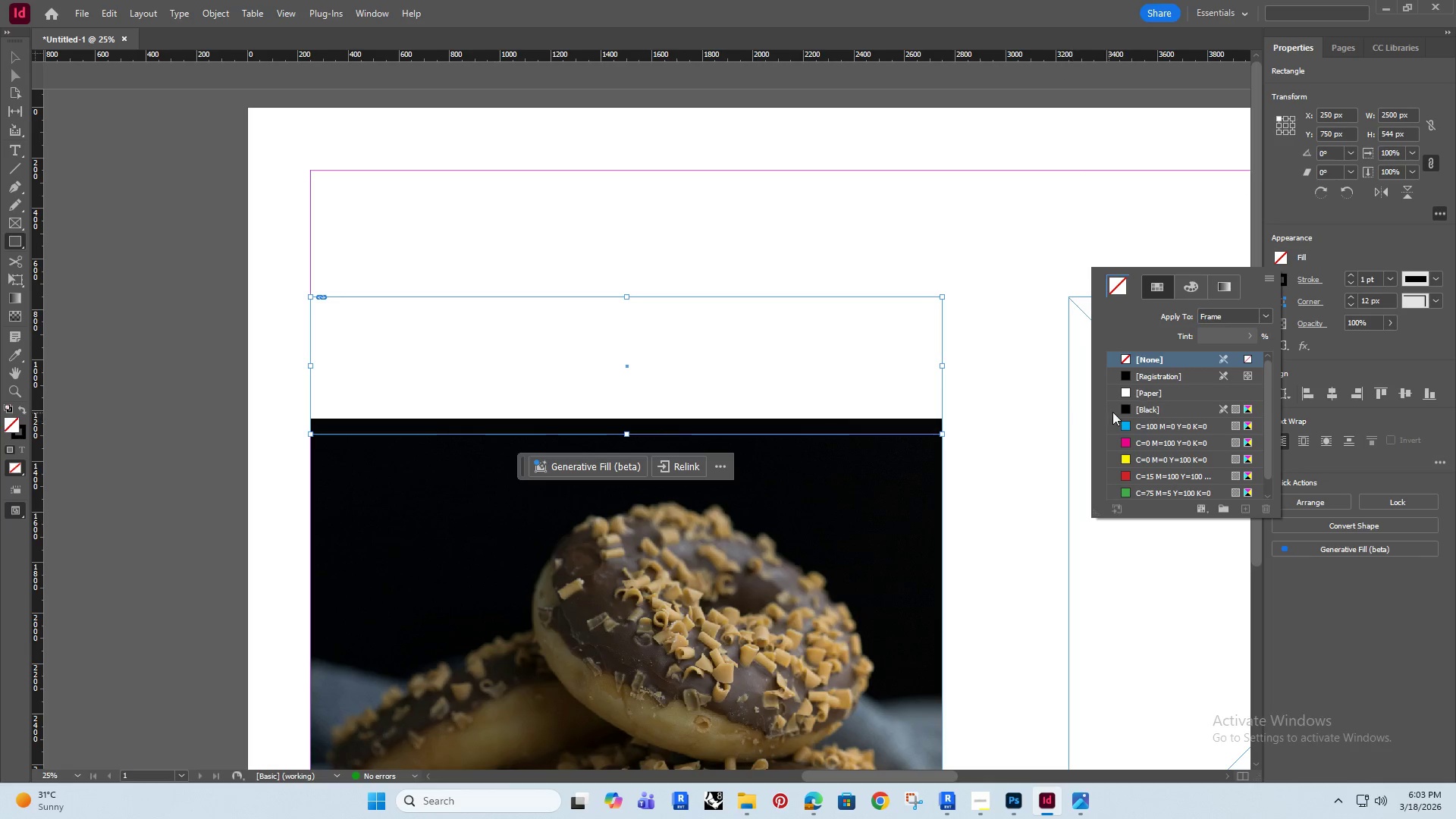 
left_click([1152, 426])
 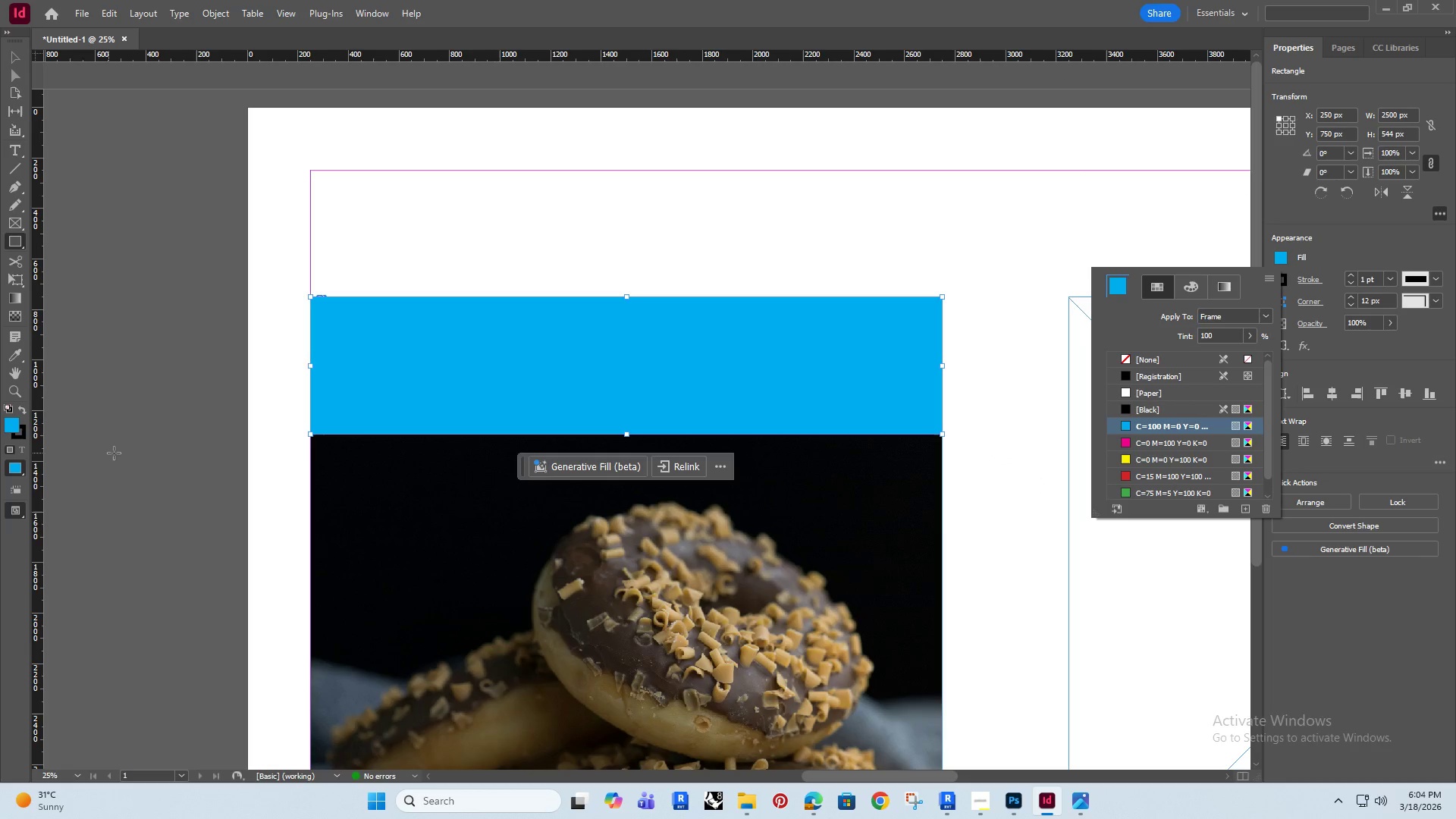 
left_click([8, 353])
 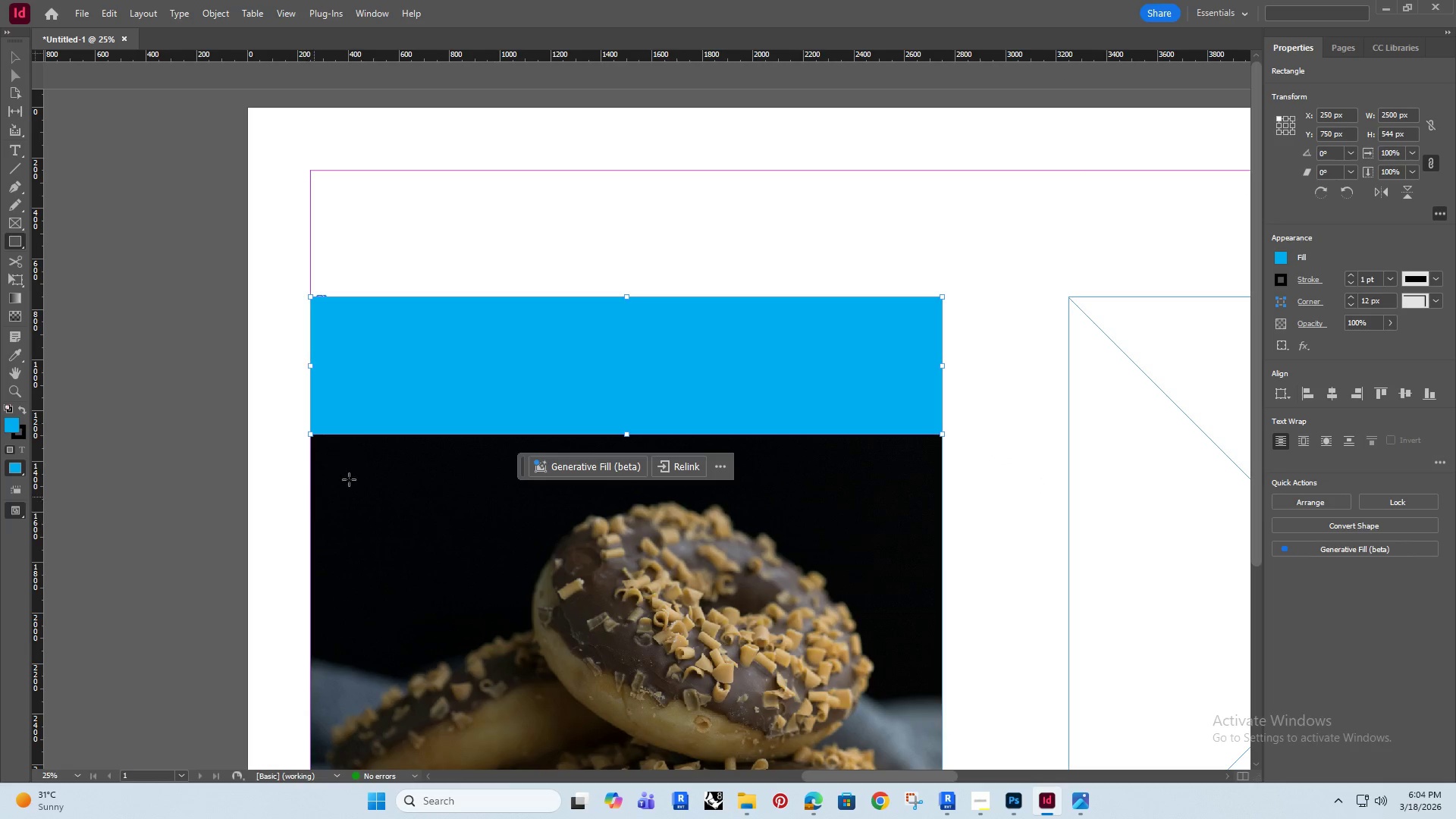 
left_click([369, 471])
 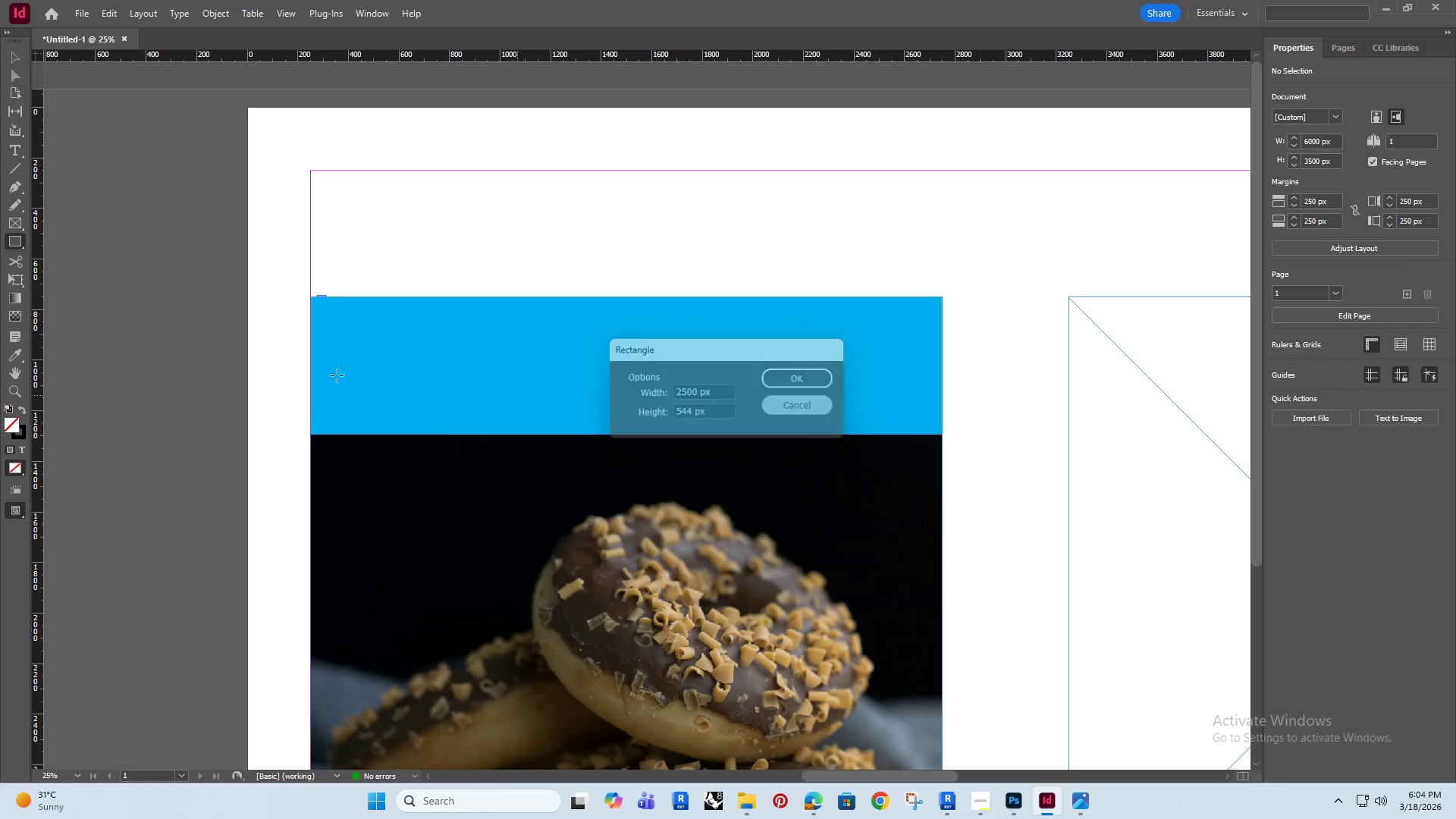 
left_click([12, 355])
 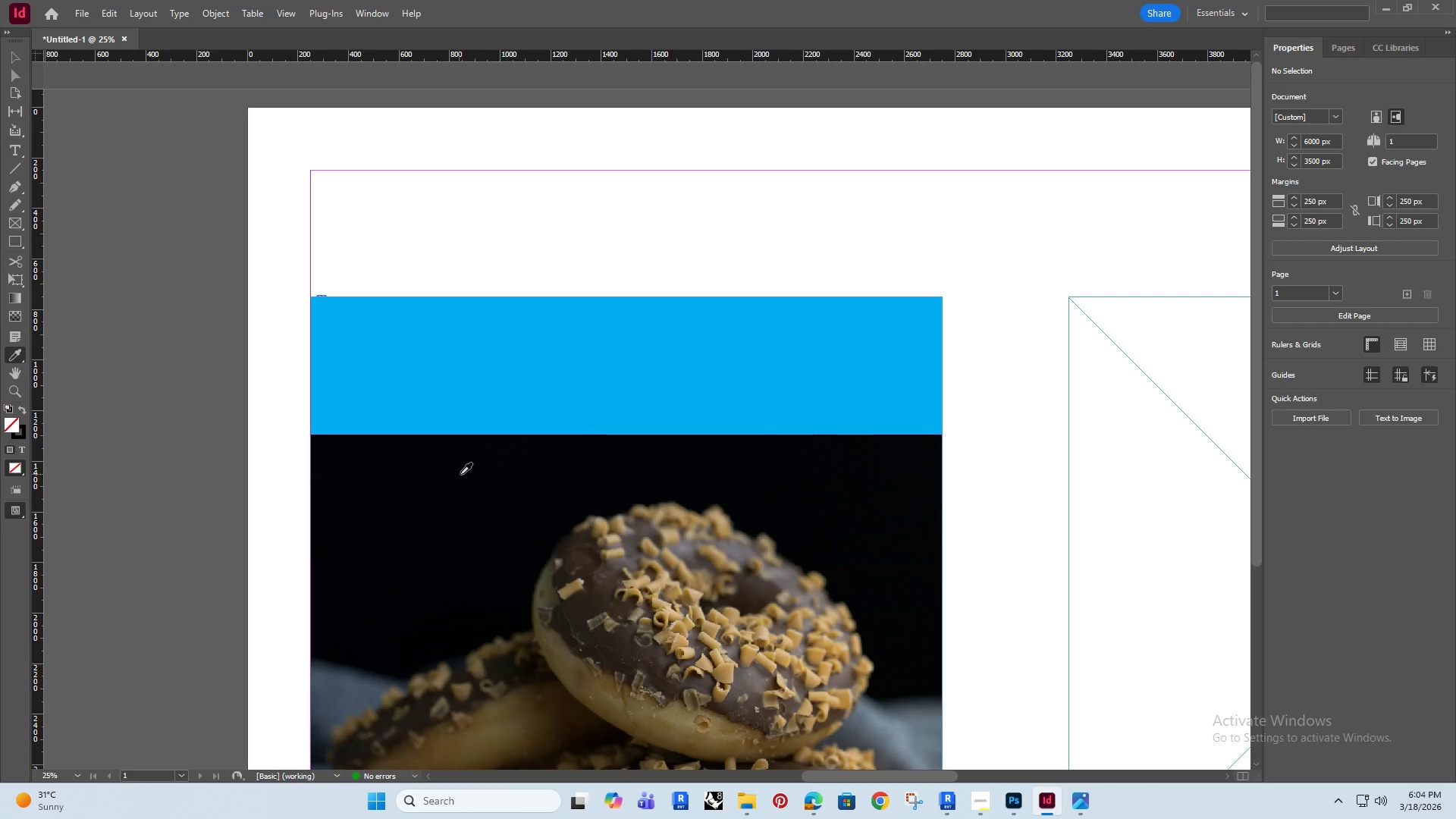 
left_click([460, 474])
 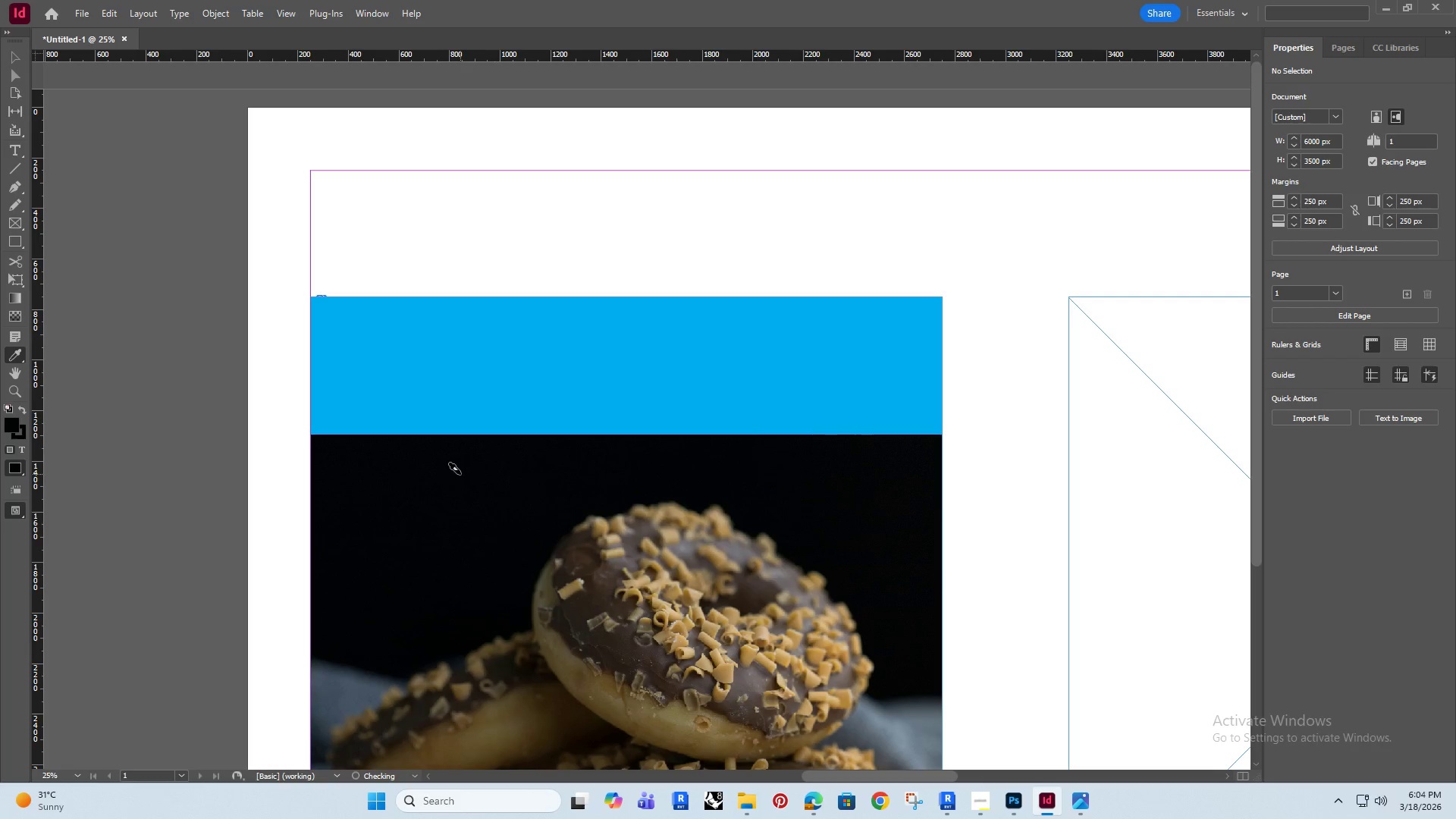 
left_click([468, 365])
 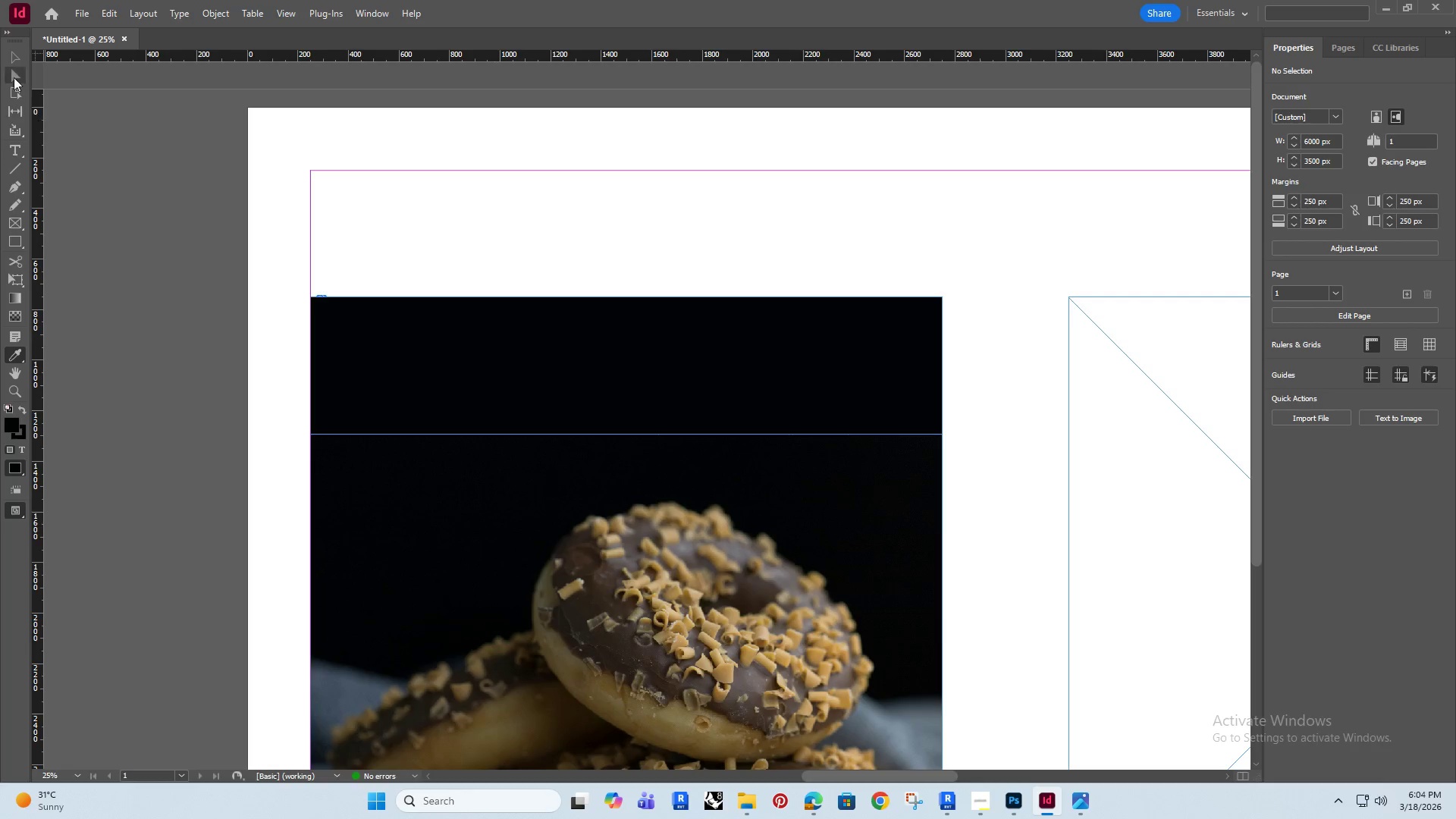 
double_click([144, 216])
 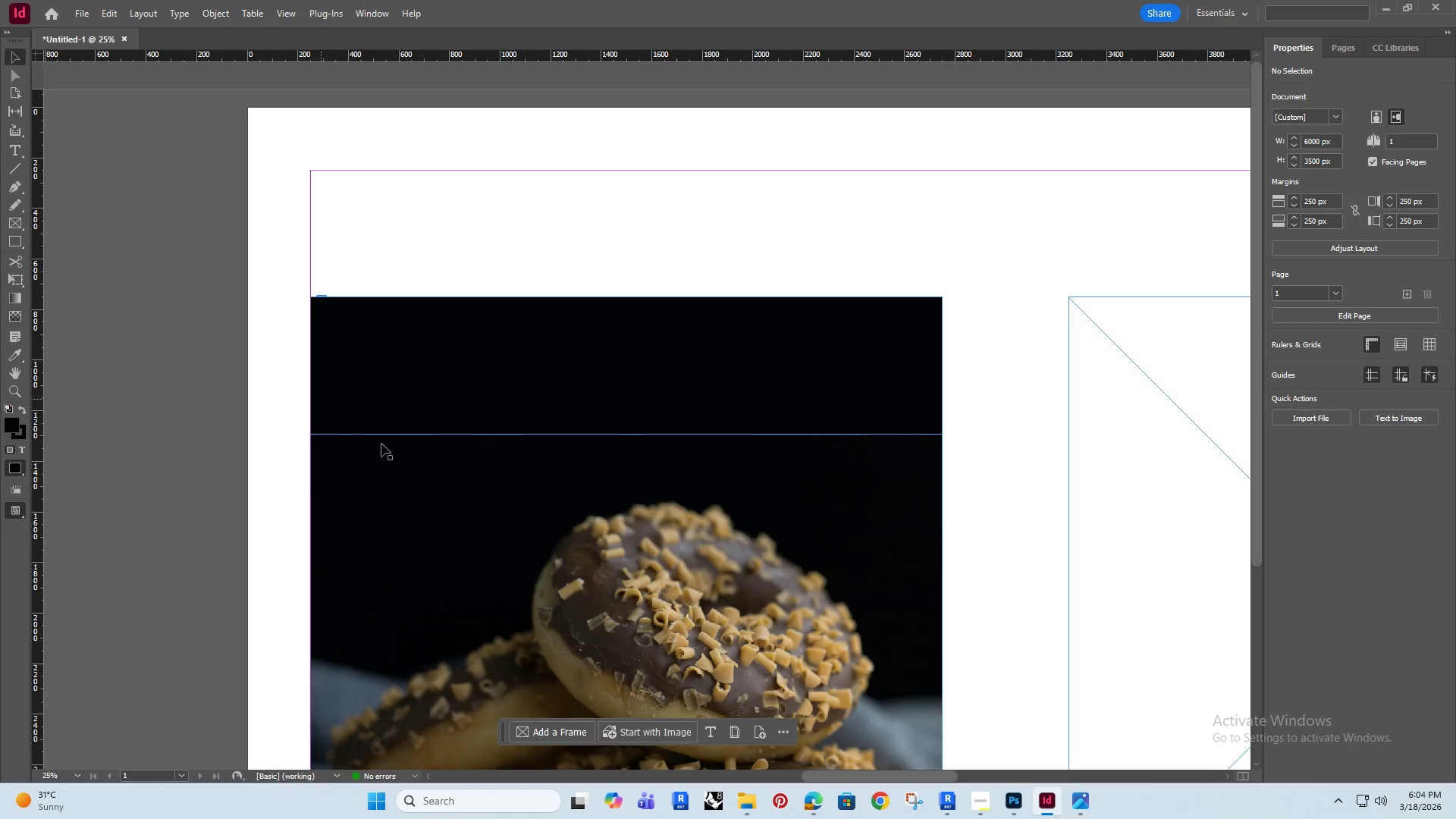 
hold_key(key=AltRight, duration=0.41)
 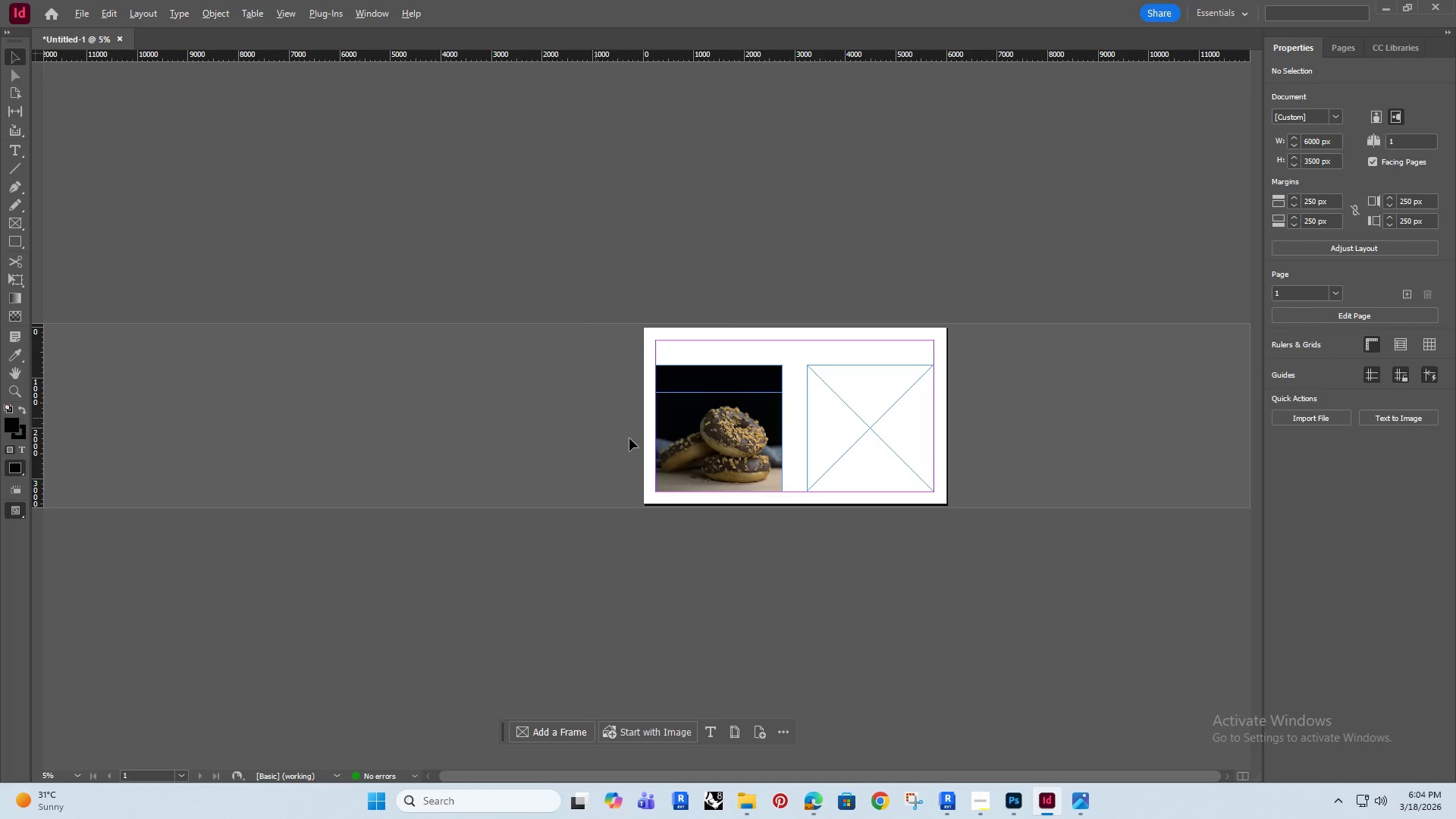 
left_click([350, 376])
 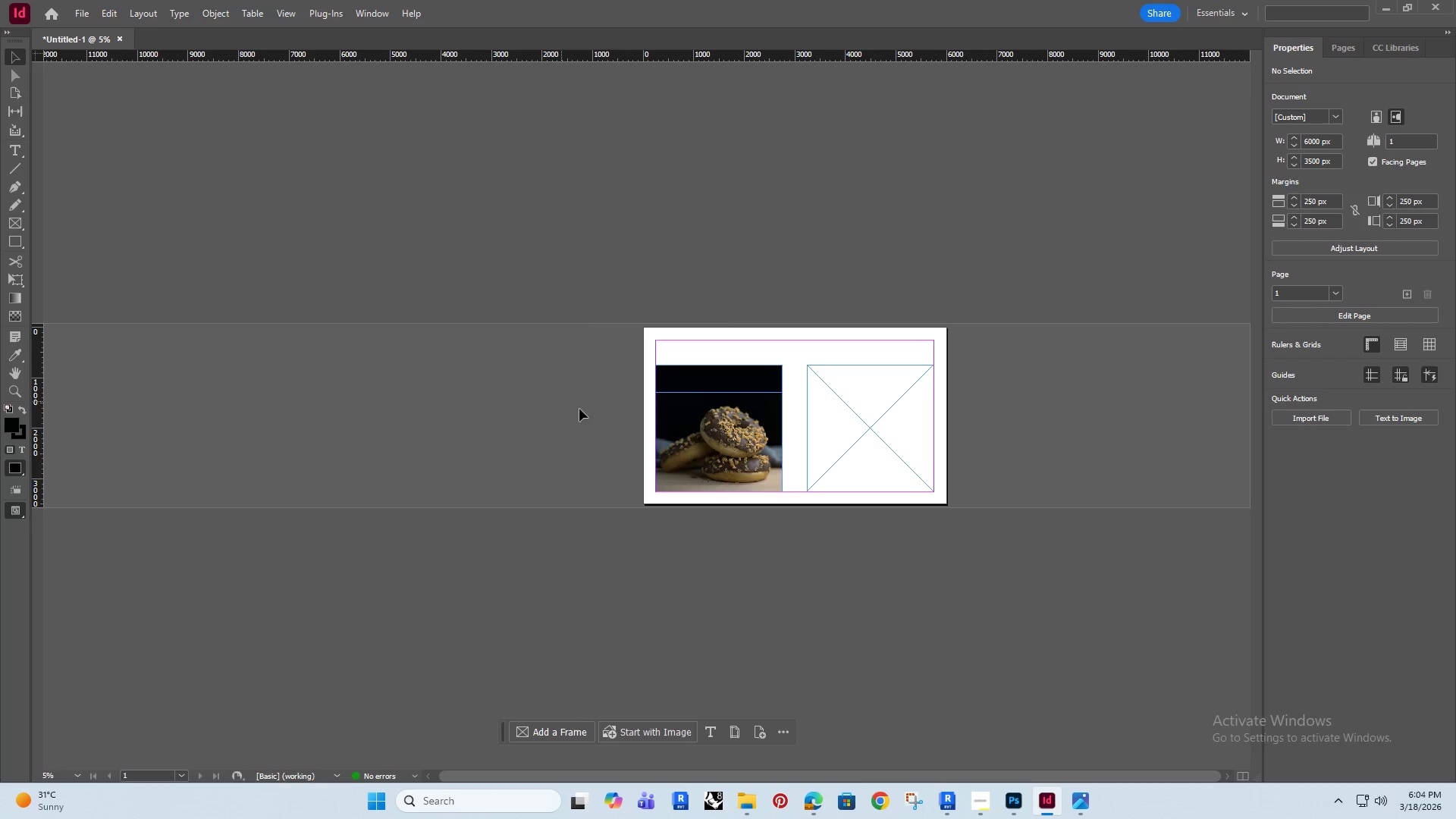 
scroll: coordinate [384, 445], scroll_direction: down, amount: 2.0
 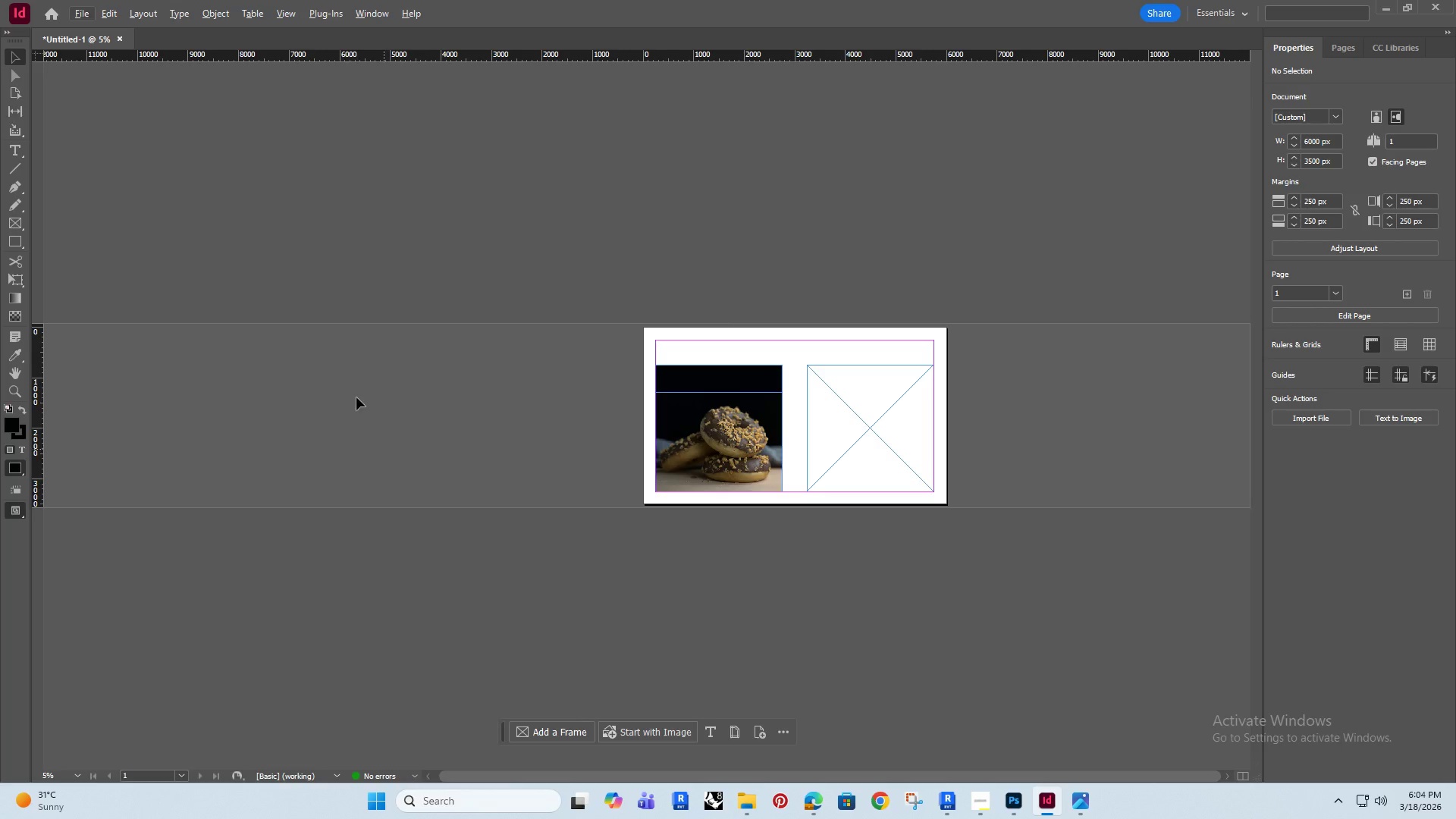 
key(Alt+AltRight)
 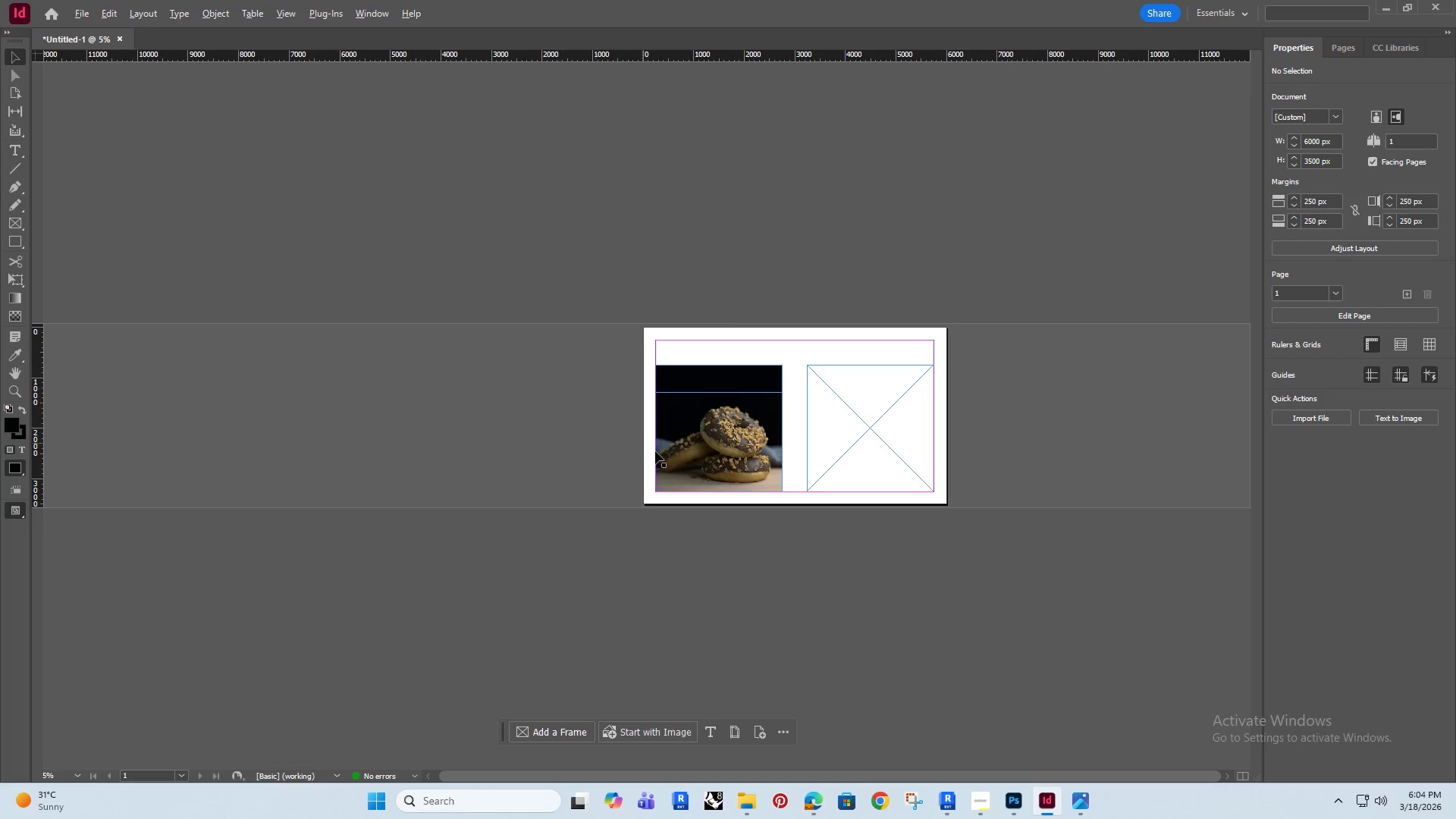 
hold_key(key=Space, duration=0.41)
 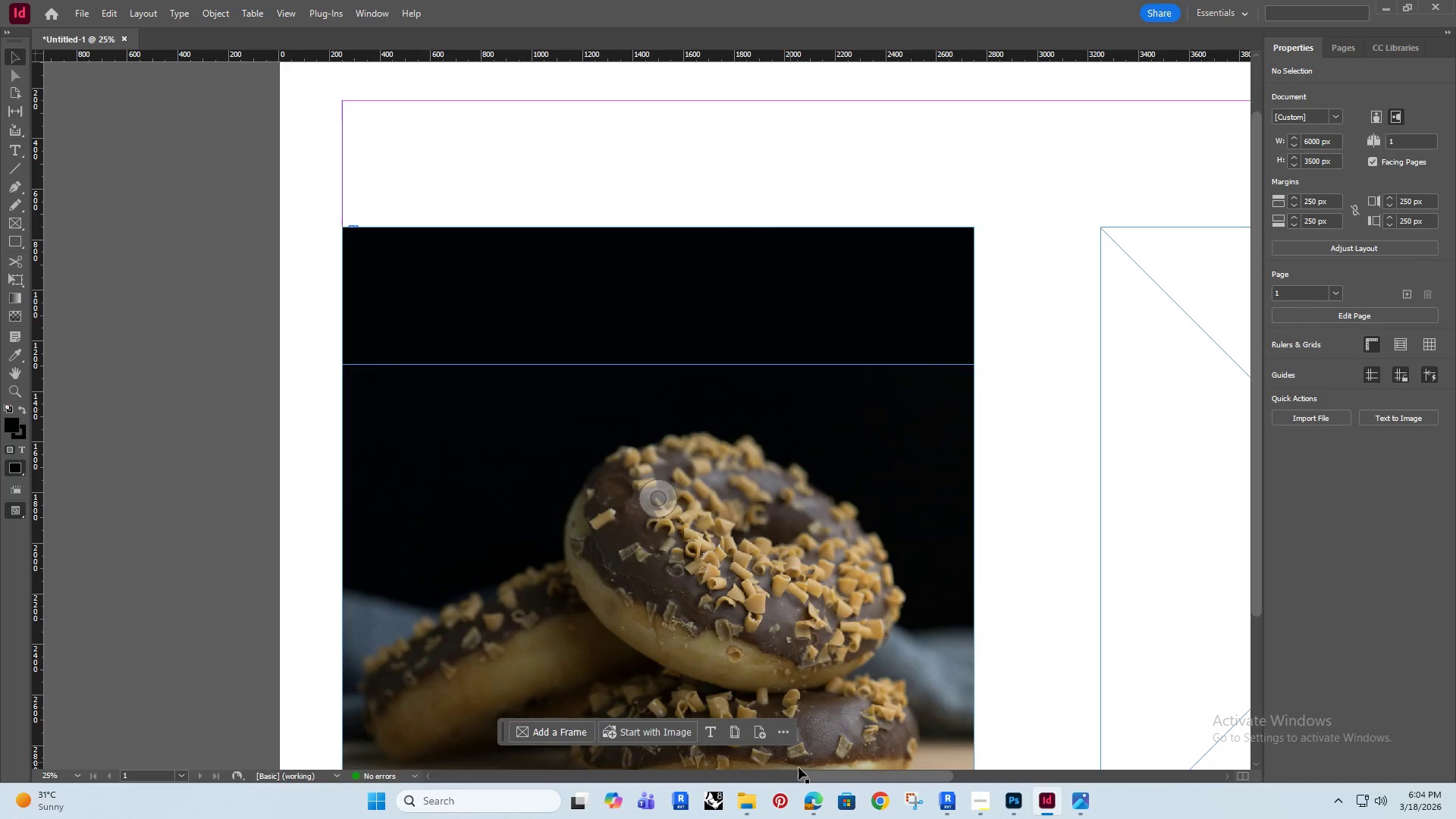 
left_click_drag(start_coordinate=[656, 438], to_coordinate=[318, 368])
 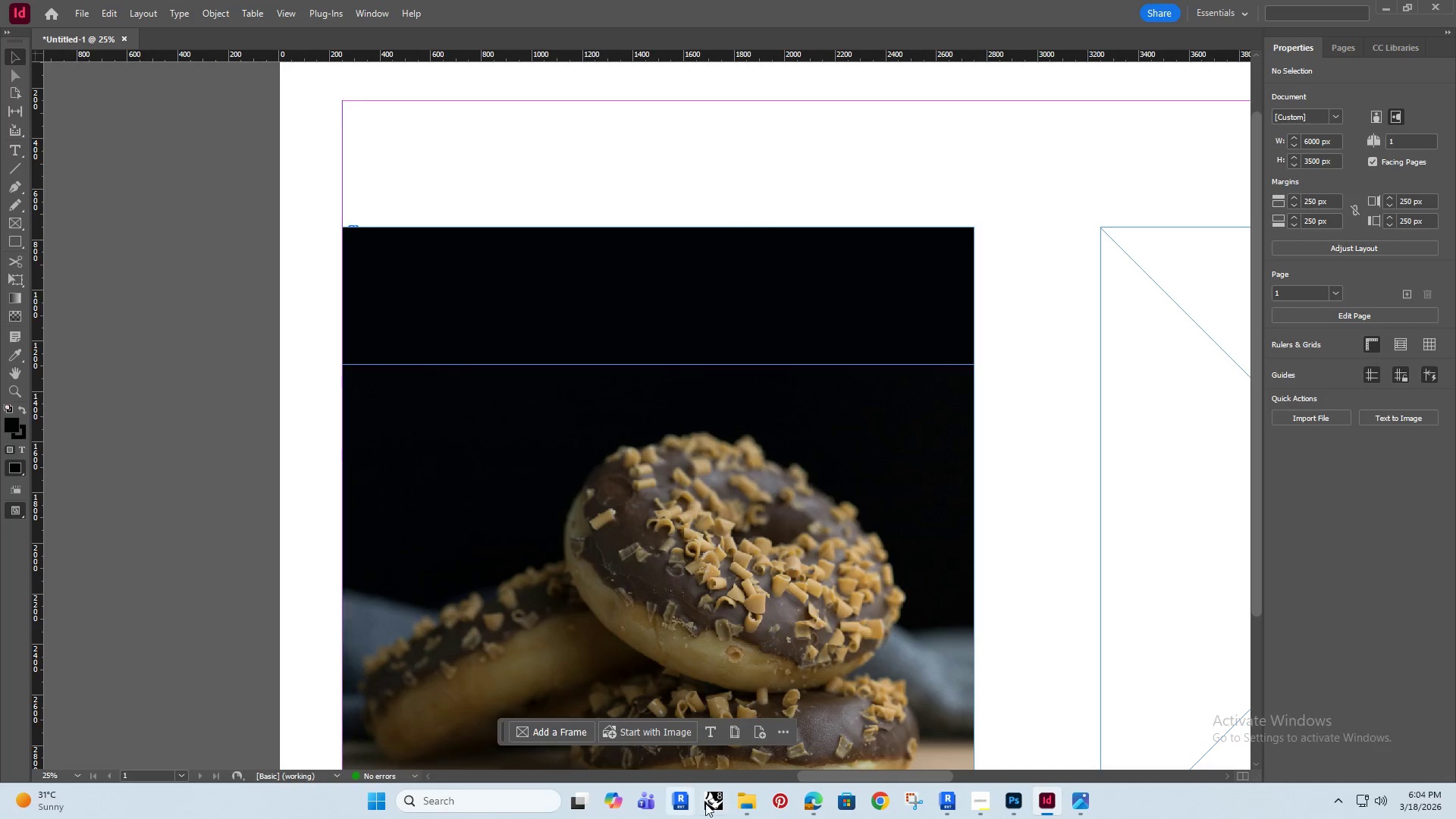 
scroll: coordinate [655, 451], scroll_direction: up, amount: 2.0
 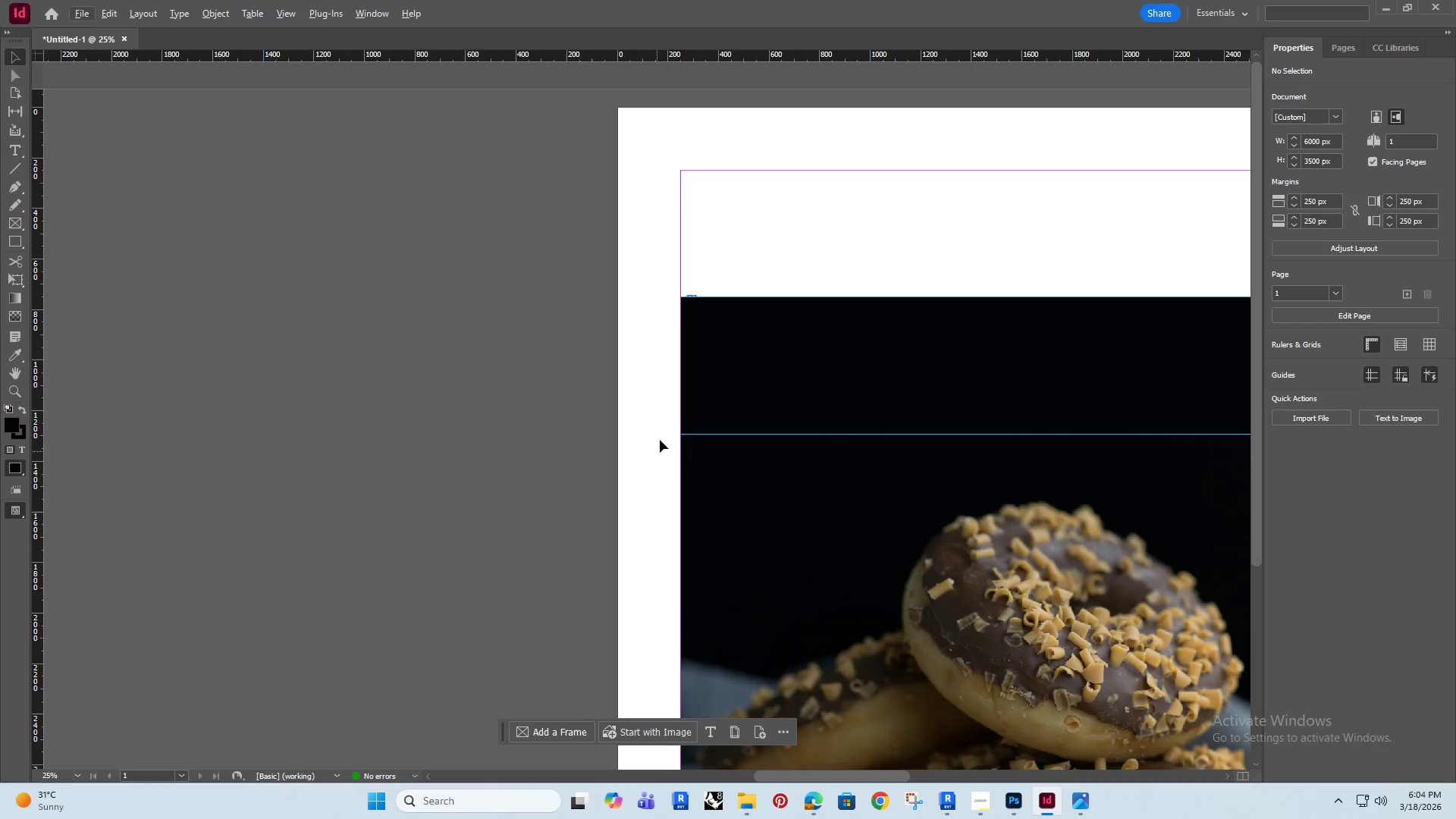 
left_click([740, 795])
 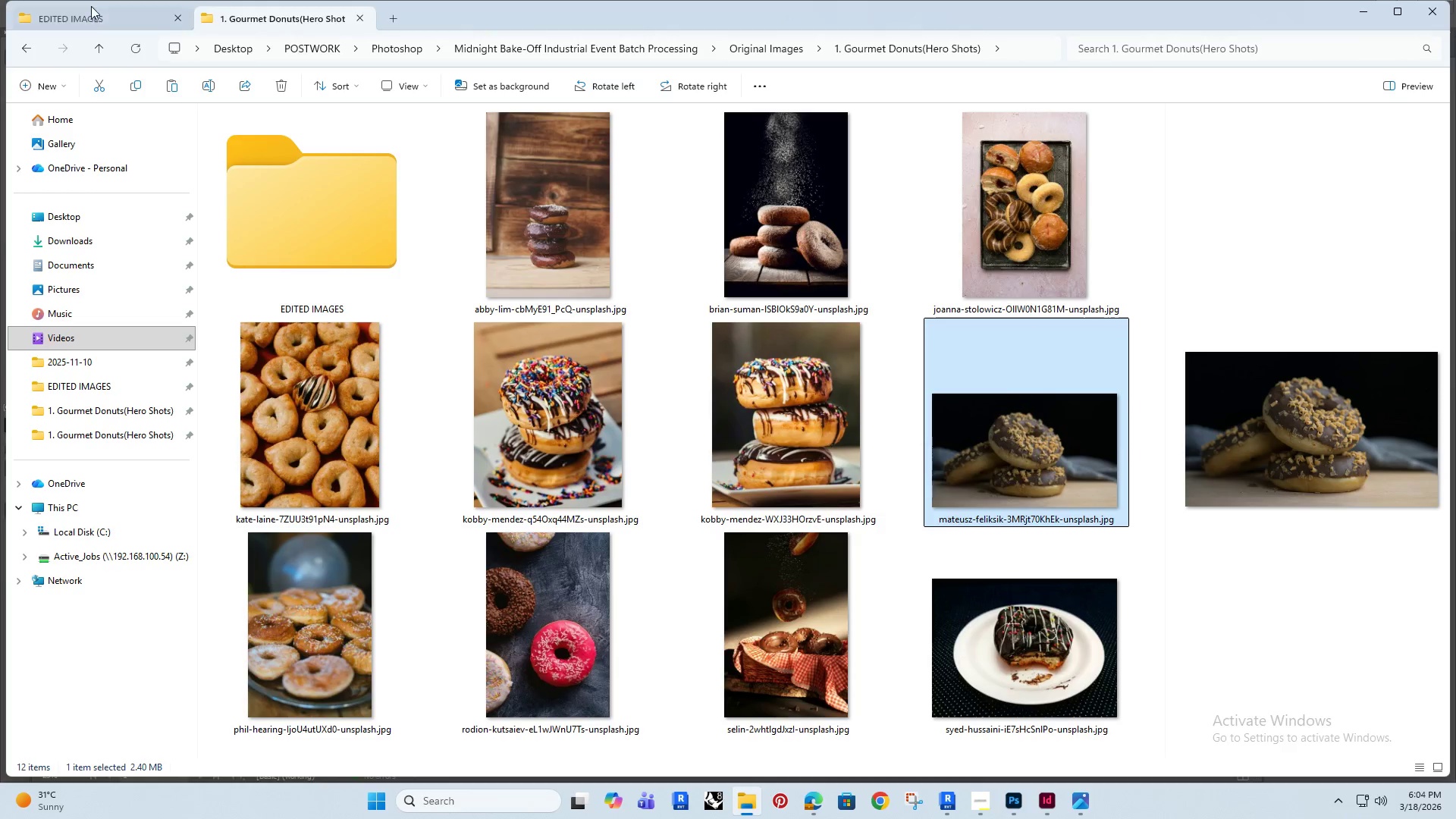 
left_click([90, 9])
 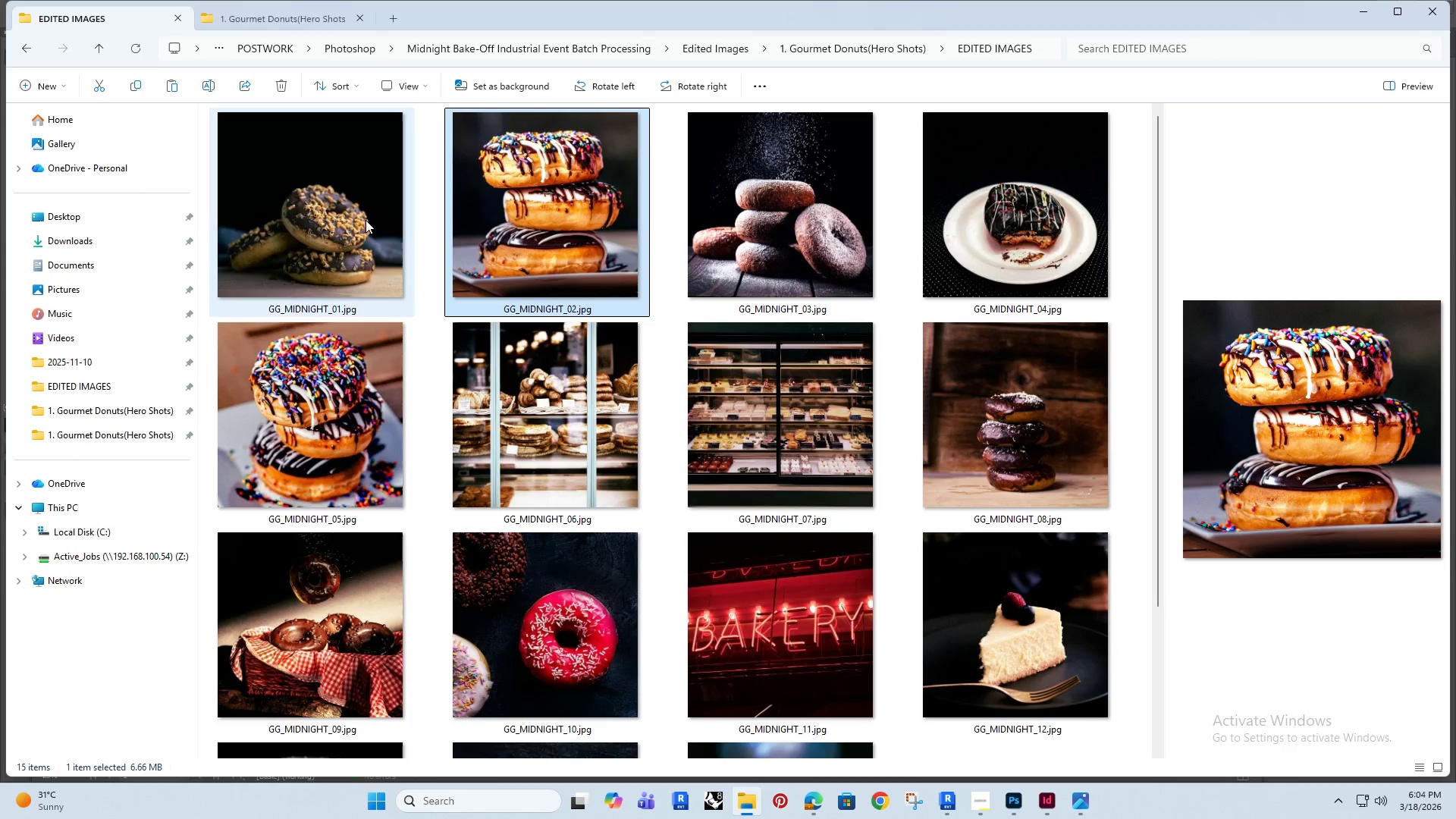 
left_click([324, 209])
 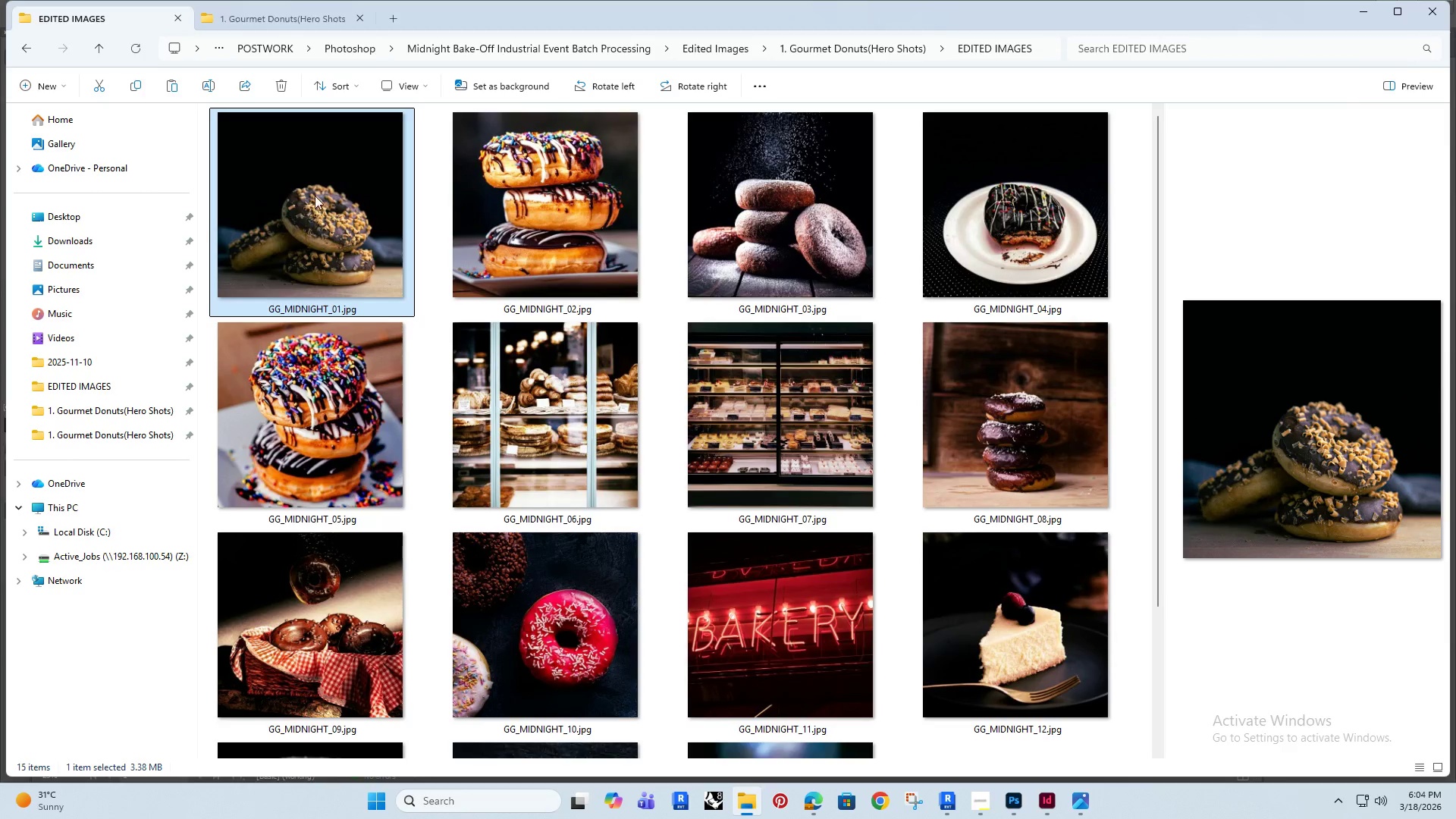 
left_click_drag(start_coordinate=[314, 194], to_coordinate=[1135, 497])
 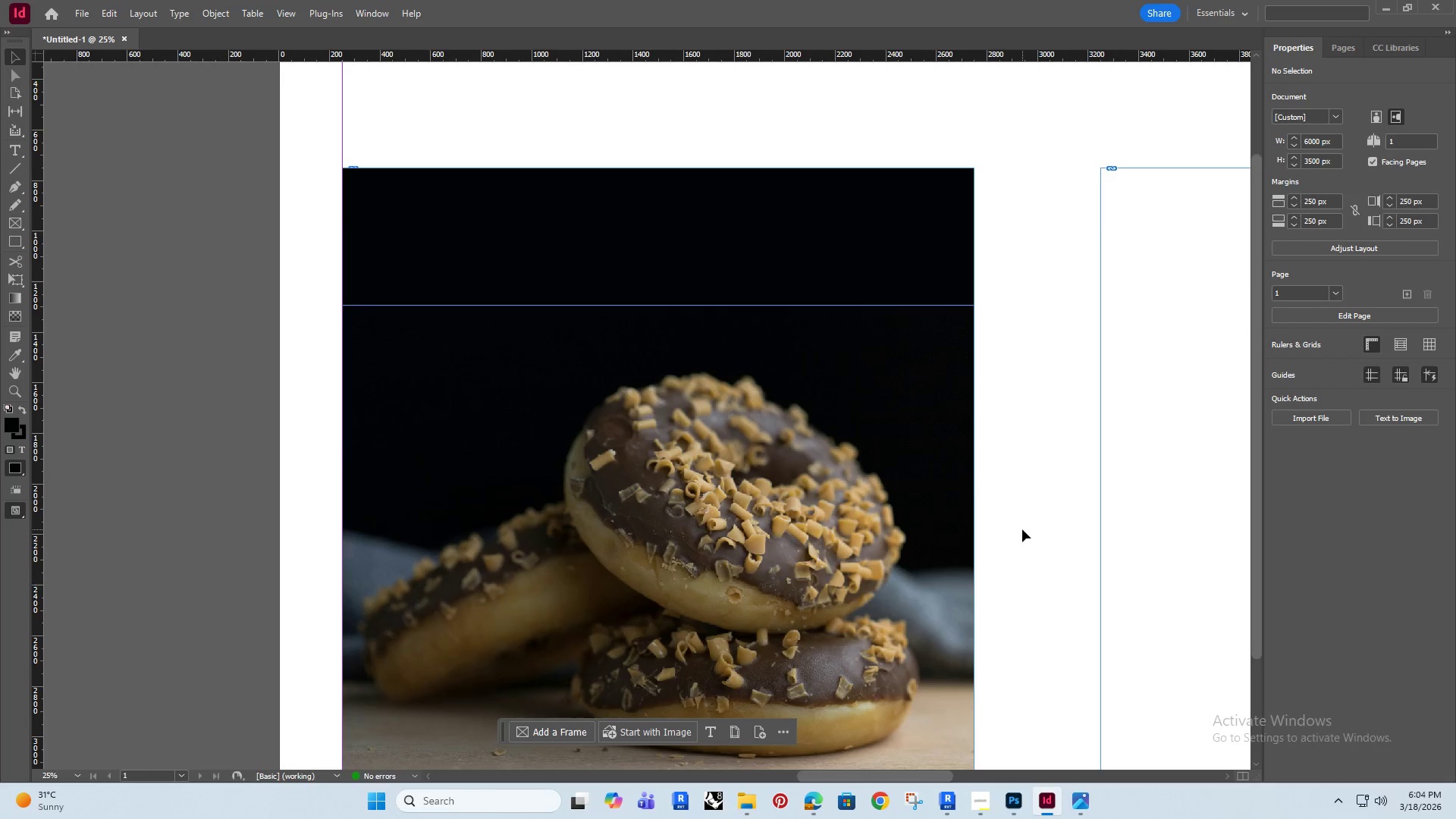 
hold_key(key=AltRight, duration=0.36)
 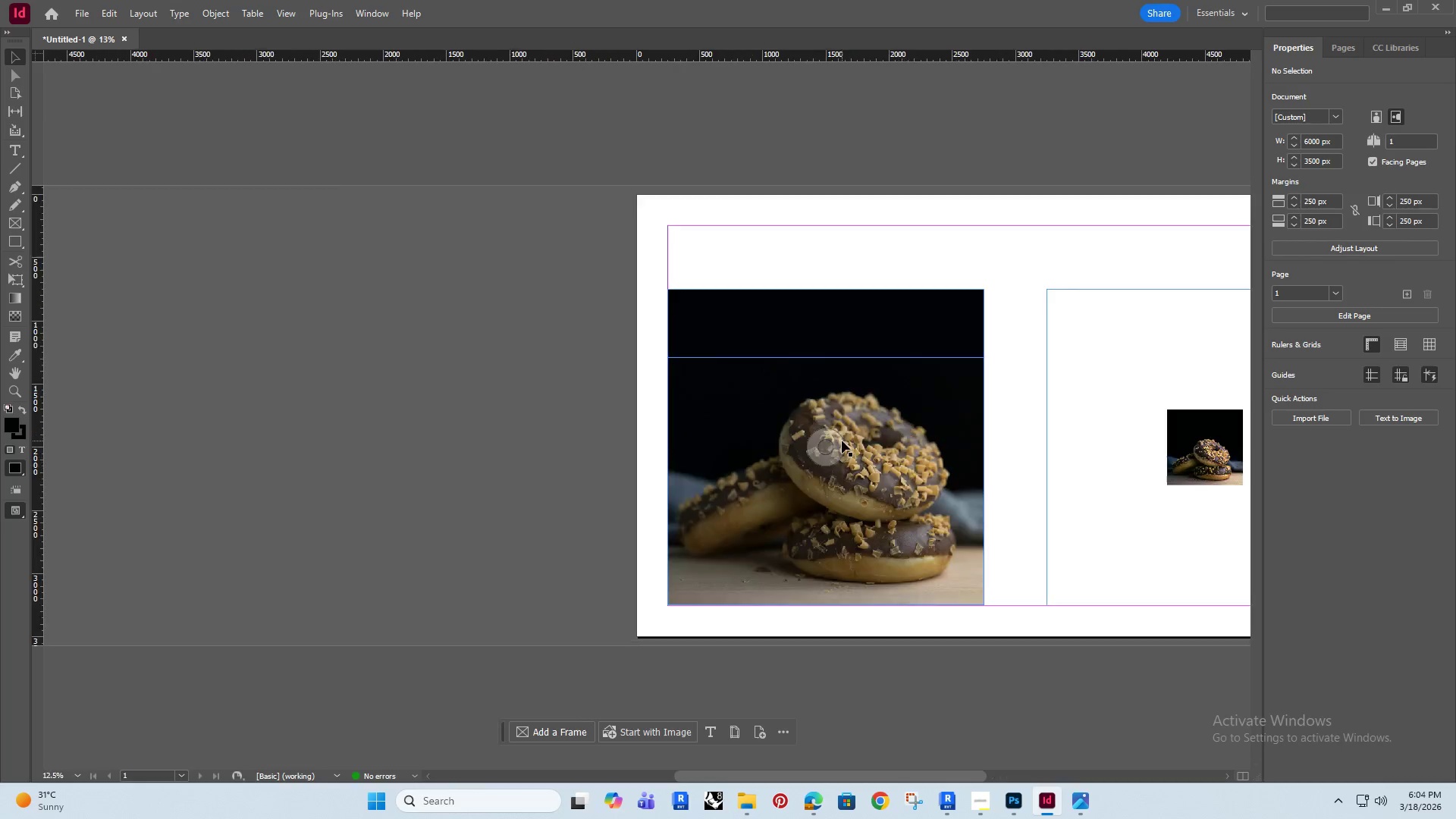 
hold_key(key=AltRight, duration=0.31)
 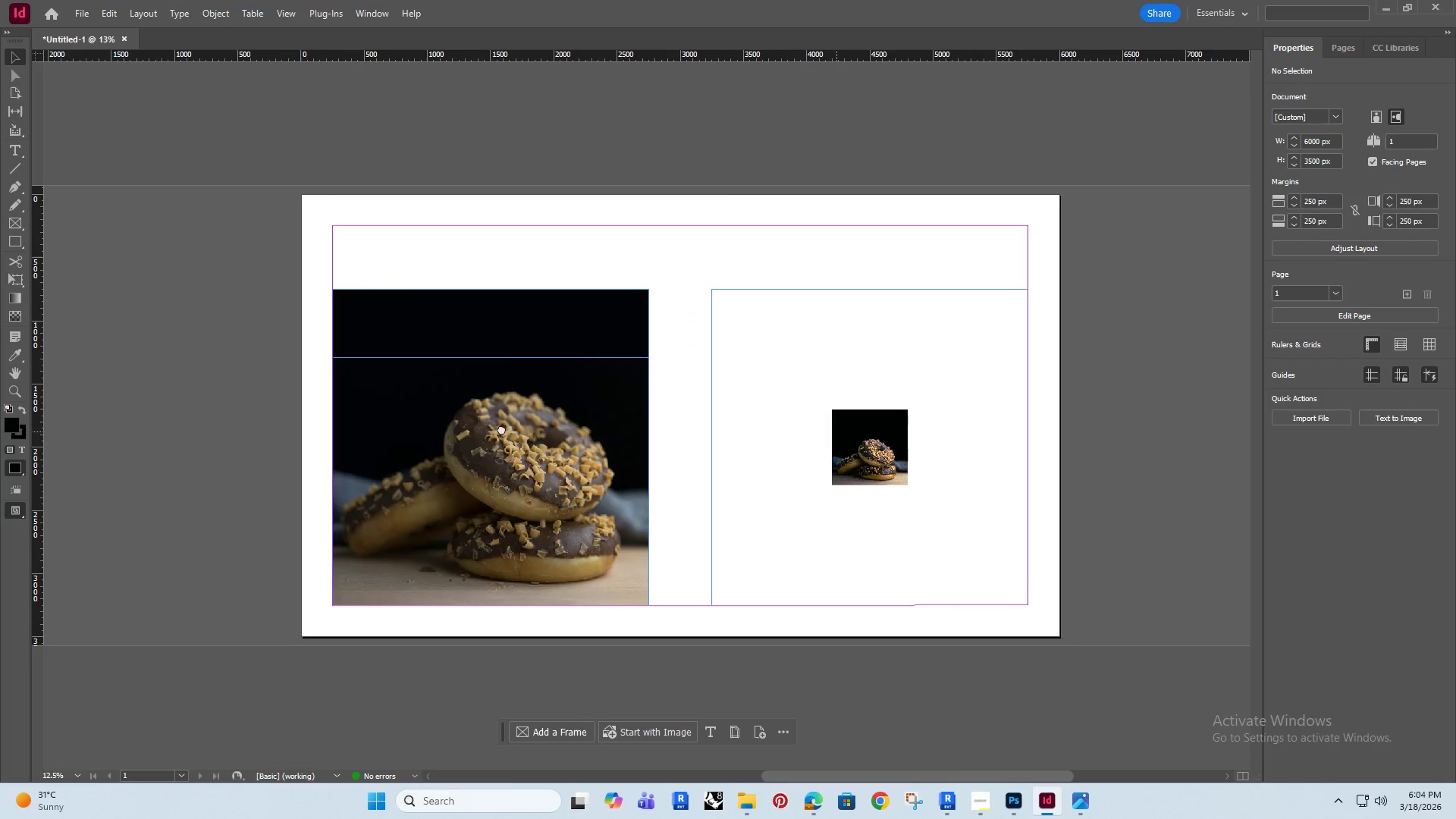 
scroll: coordinate [1022, 529], scroll_direction: down, amount: 3.0
 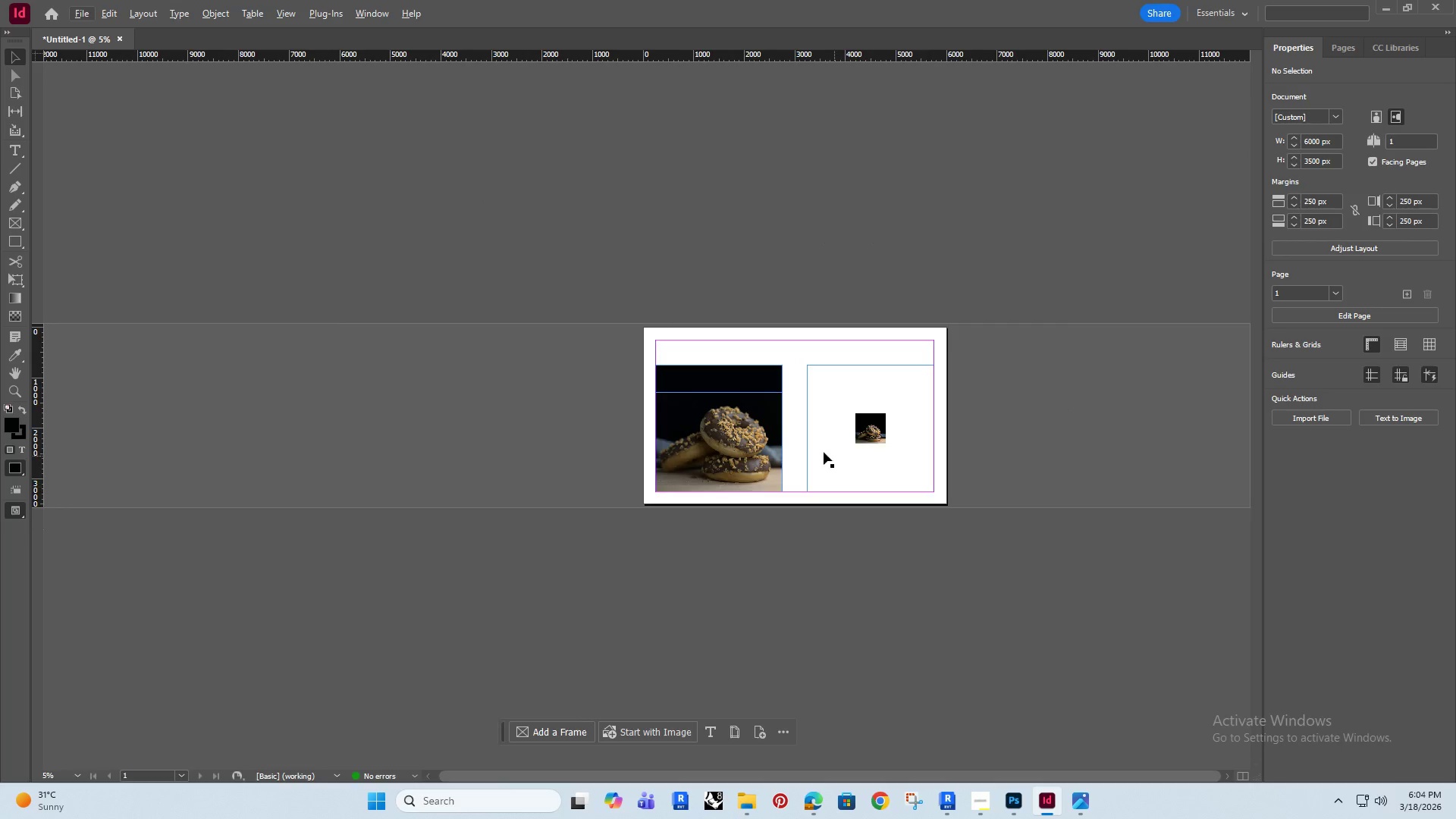 
hold_key(key=Space, duration=0.44)
 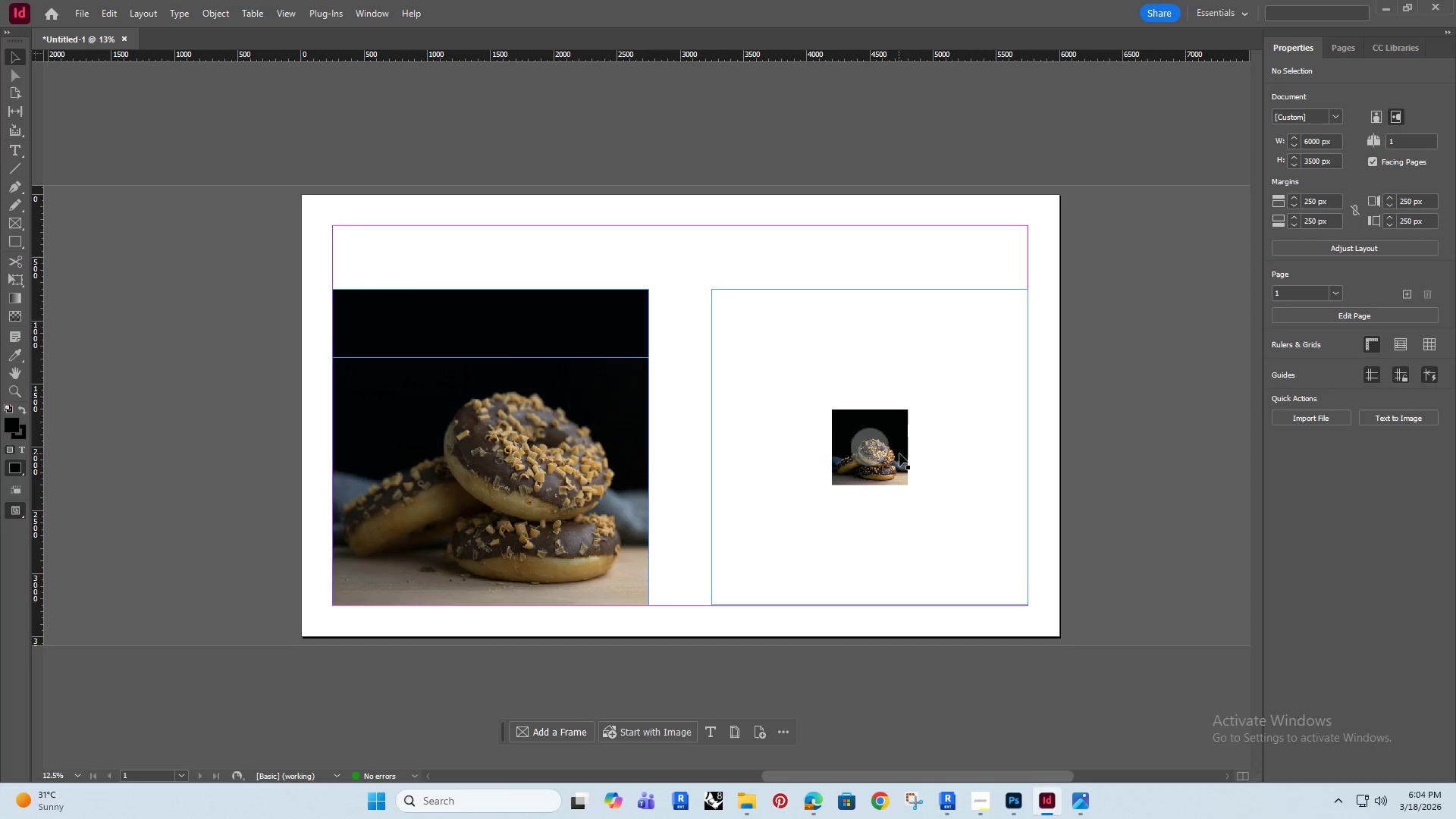 
left_click_drag(start_coordinate=[836, 431], to_coordinate=[501, 428])
 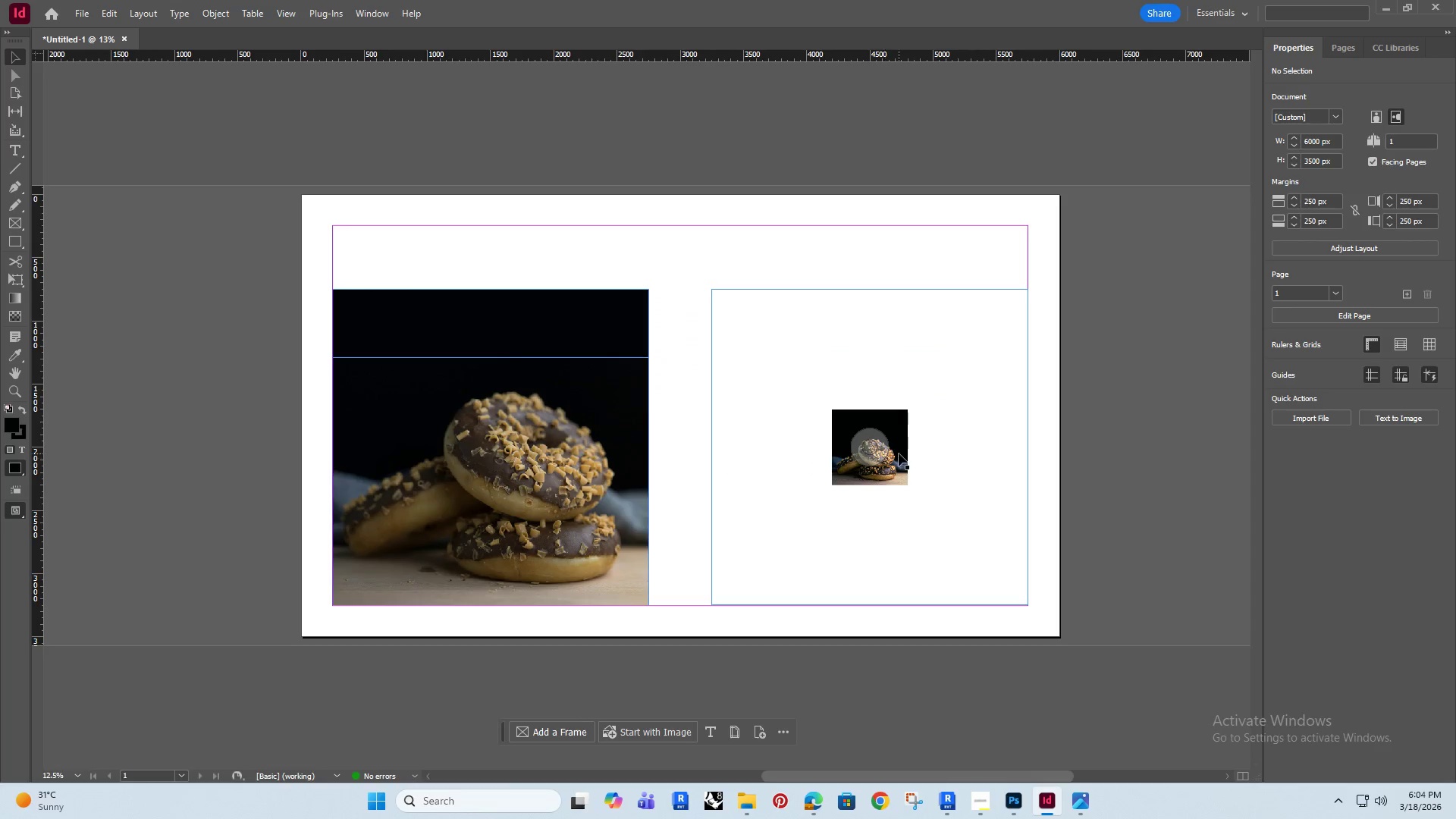 
scroll: coordinate [842, 441], scroll_direction: up, amount: 1.0
 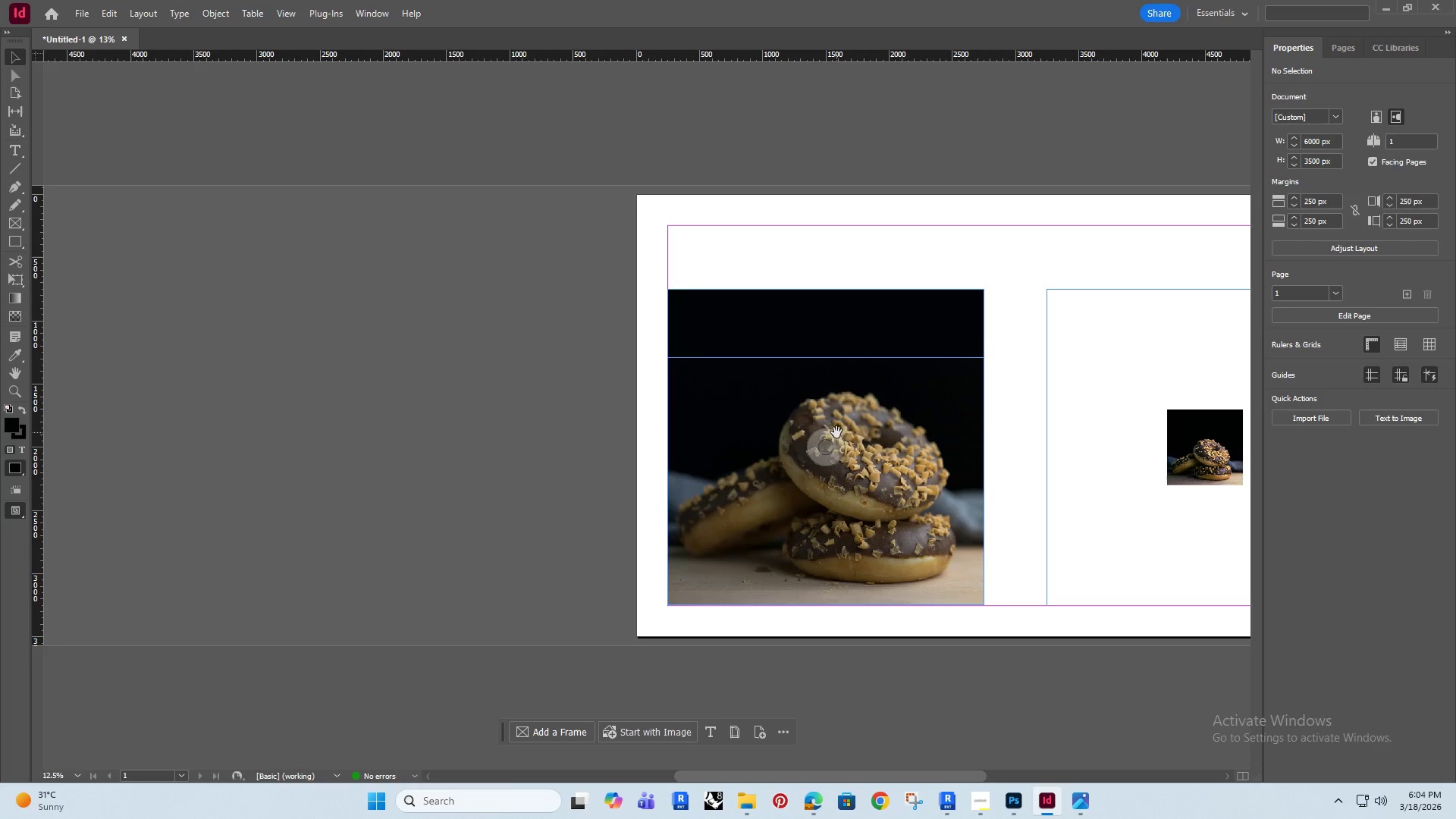 
left_click([882, 450])
 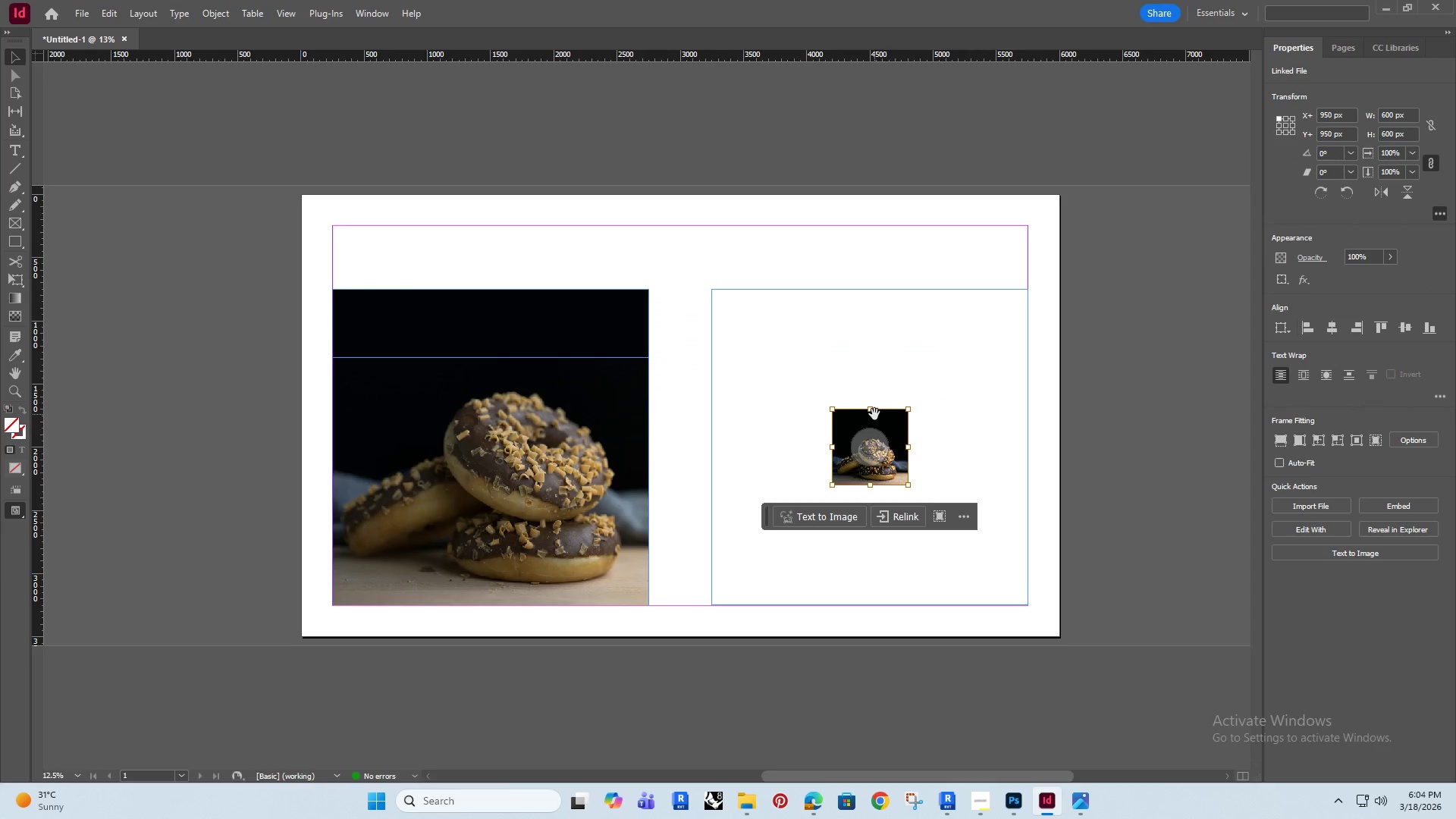 
hold_key(key=ControlRight, duration=1.05)
left_click_drag(start_coordinate=[871, 410], to_coordinate=[877, 290])
 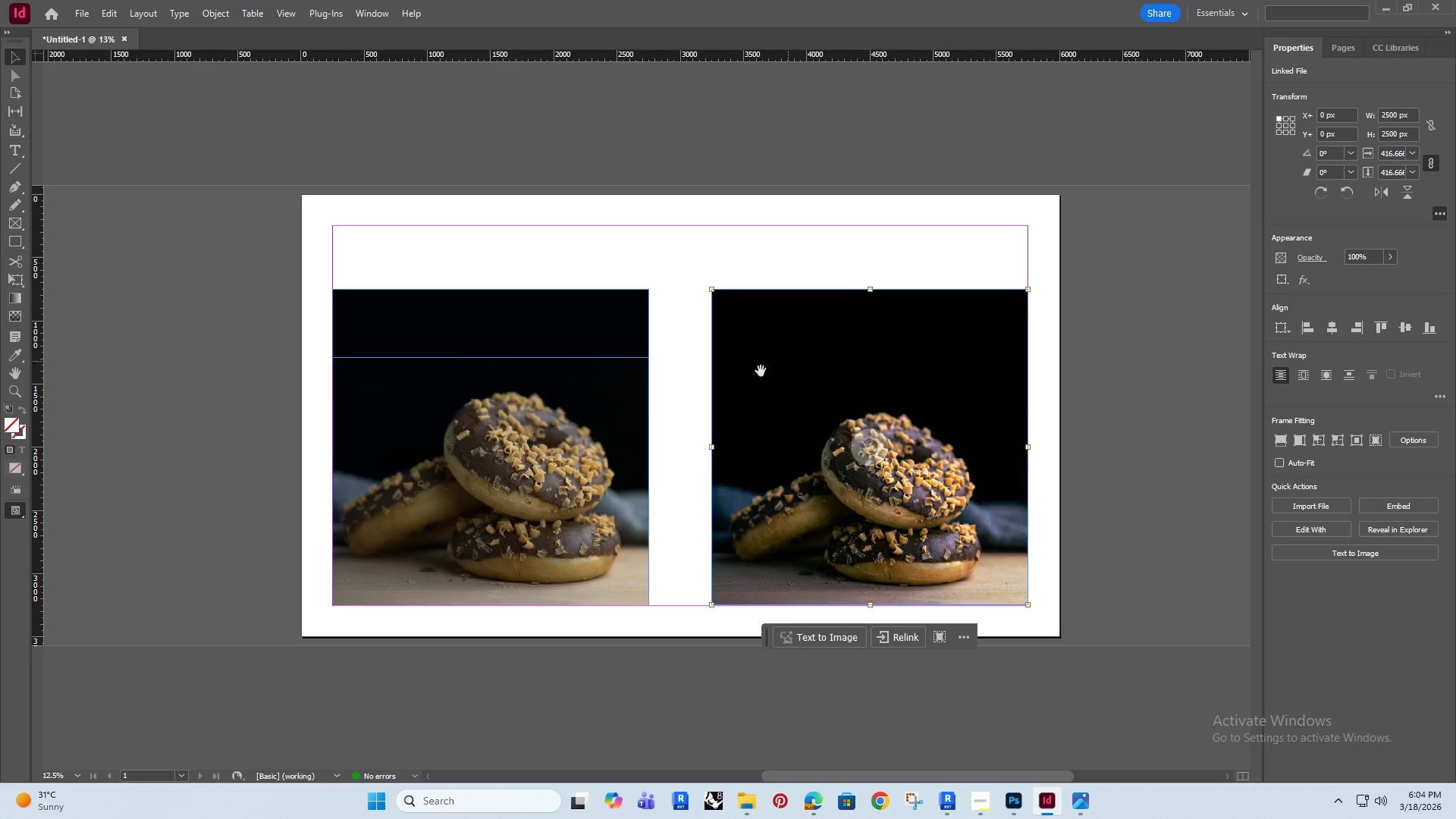 
hold_key(key=ShiftRight, duration=1.53)
 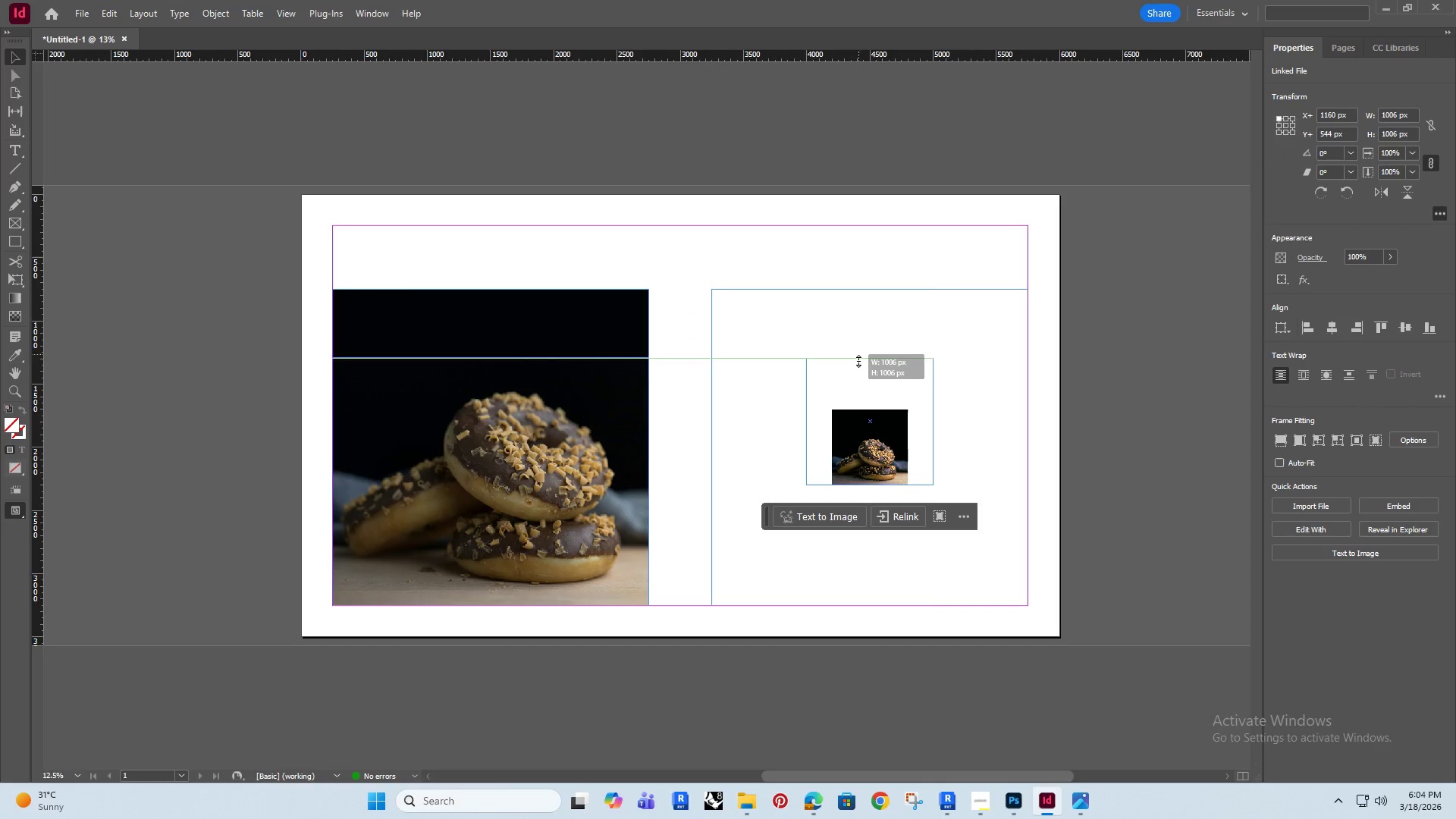 
hold_key(key=ShiftRight, duration=3.42)
 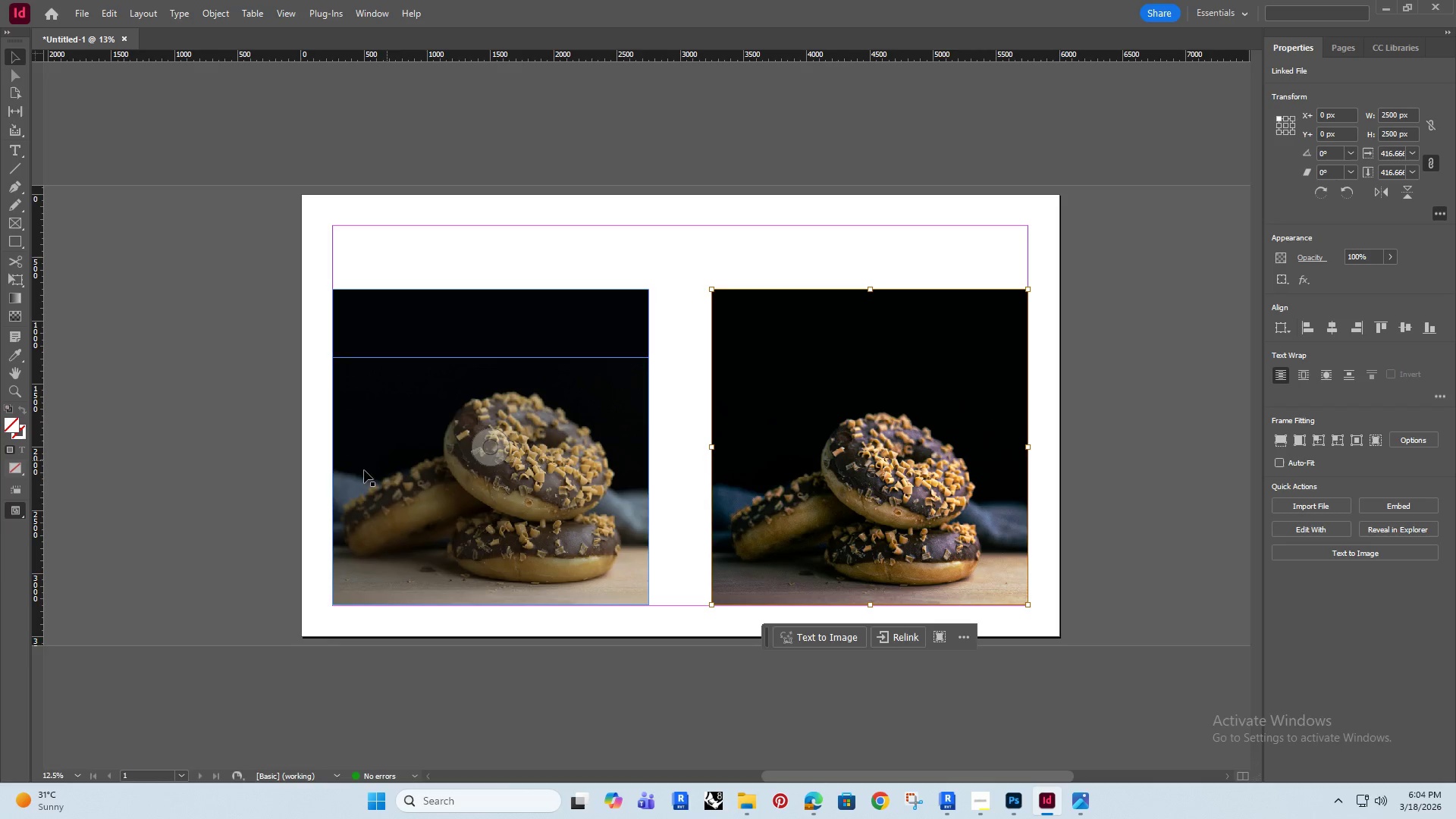 
hold_key(key=ControlRight, duration=2.75)
 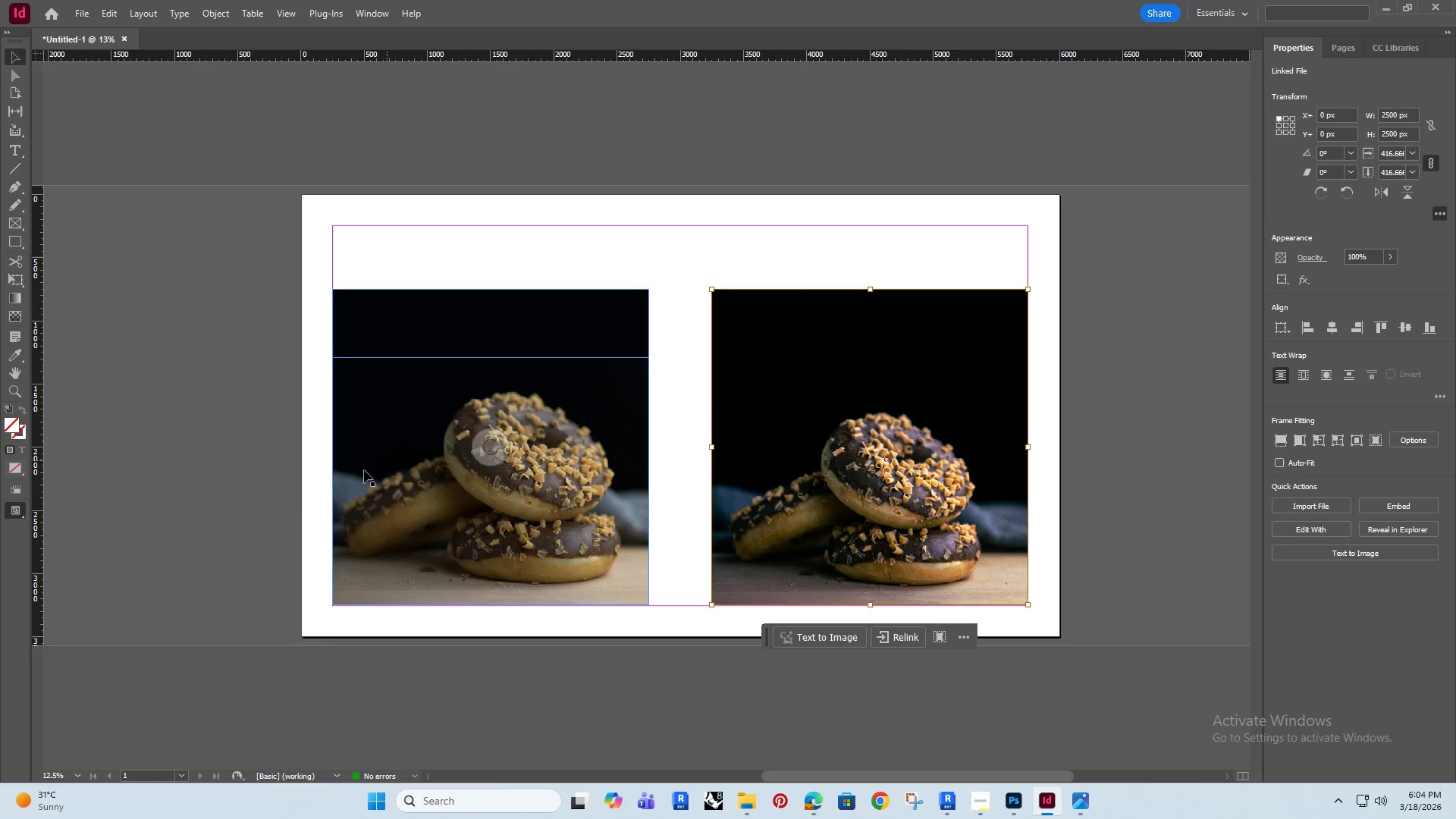 
hold_key(key=AltRight, duration=1.5)
 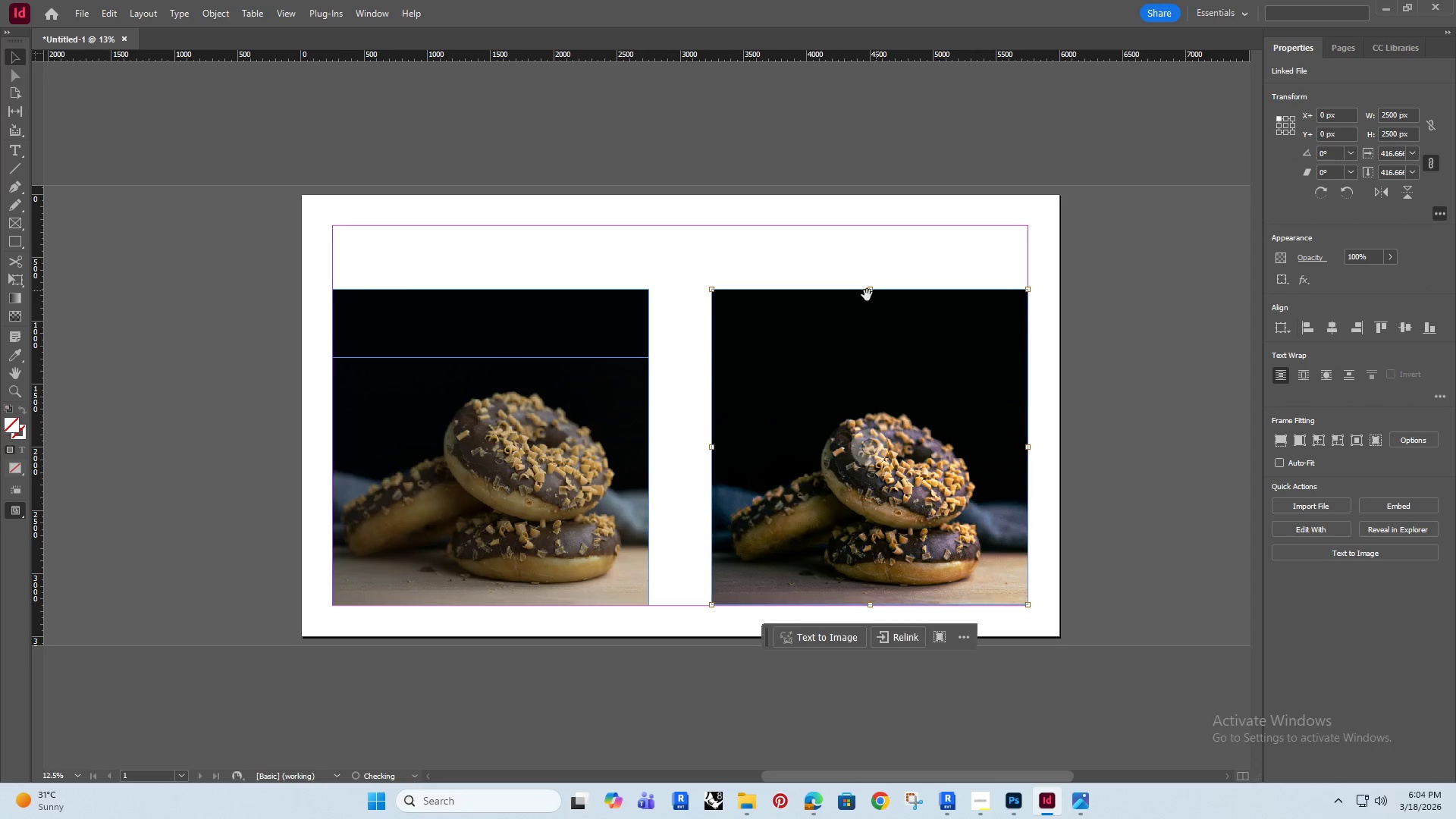 
hold_key(key=AltRight, duration=0.61)
 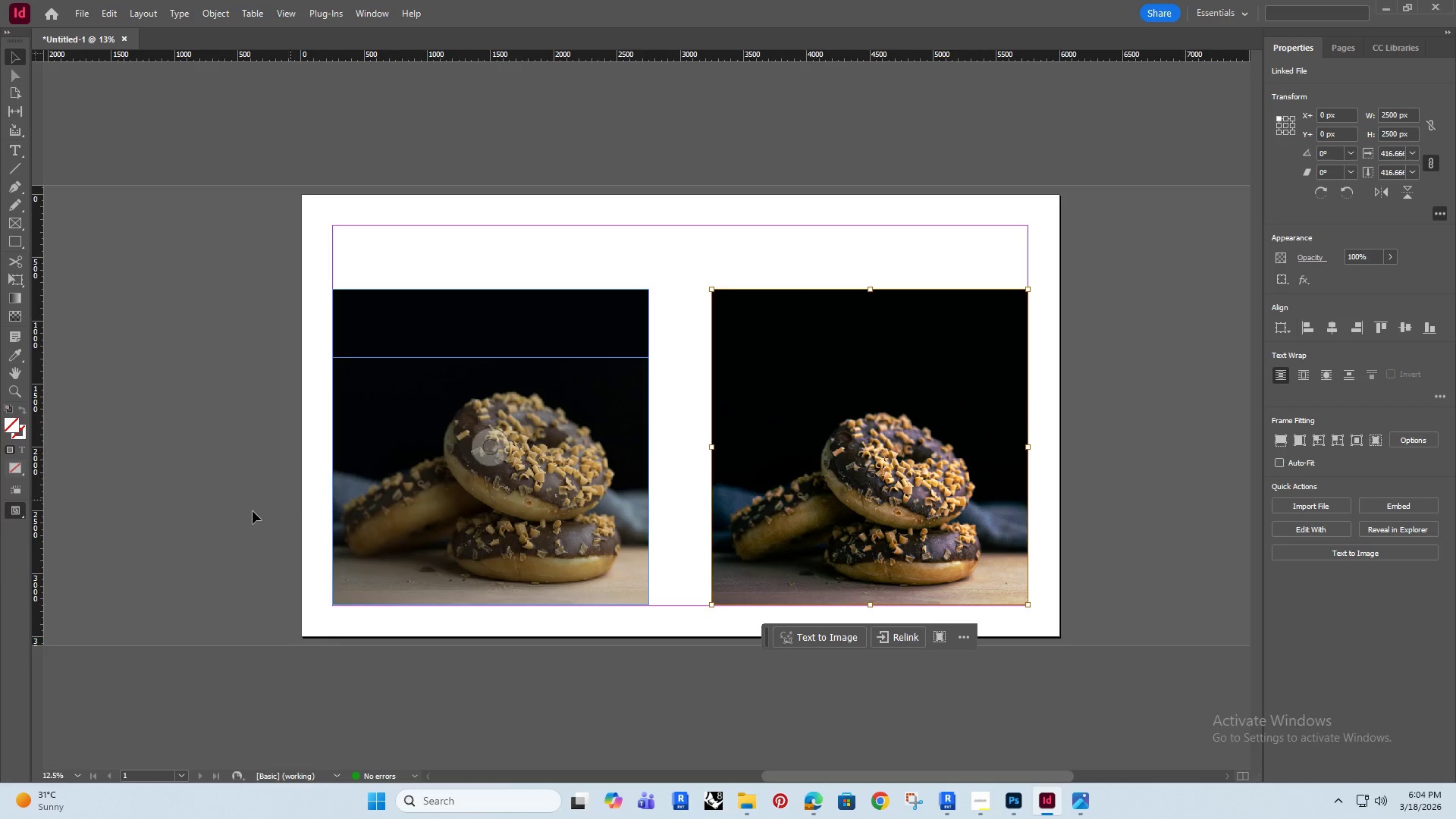 
left_click([246, 509])
 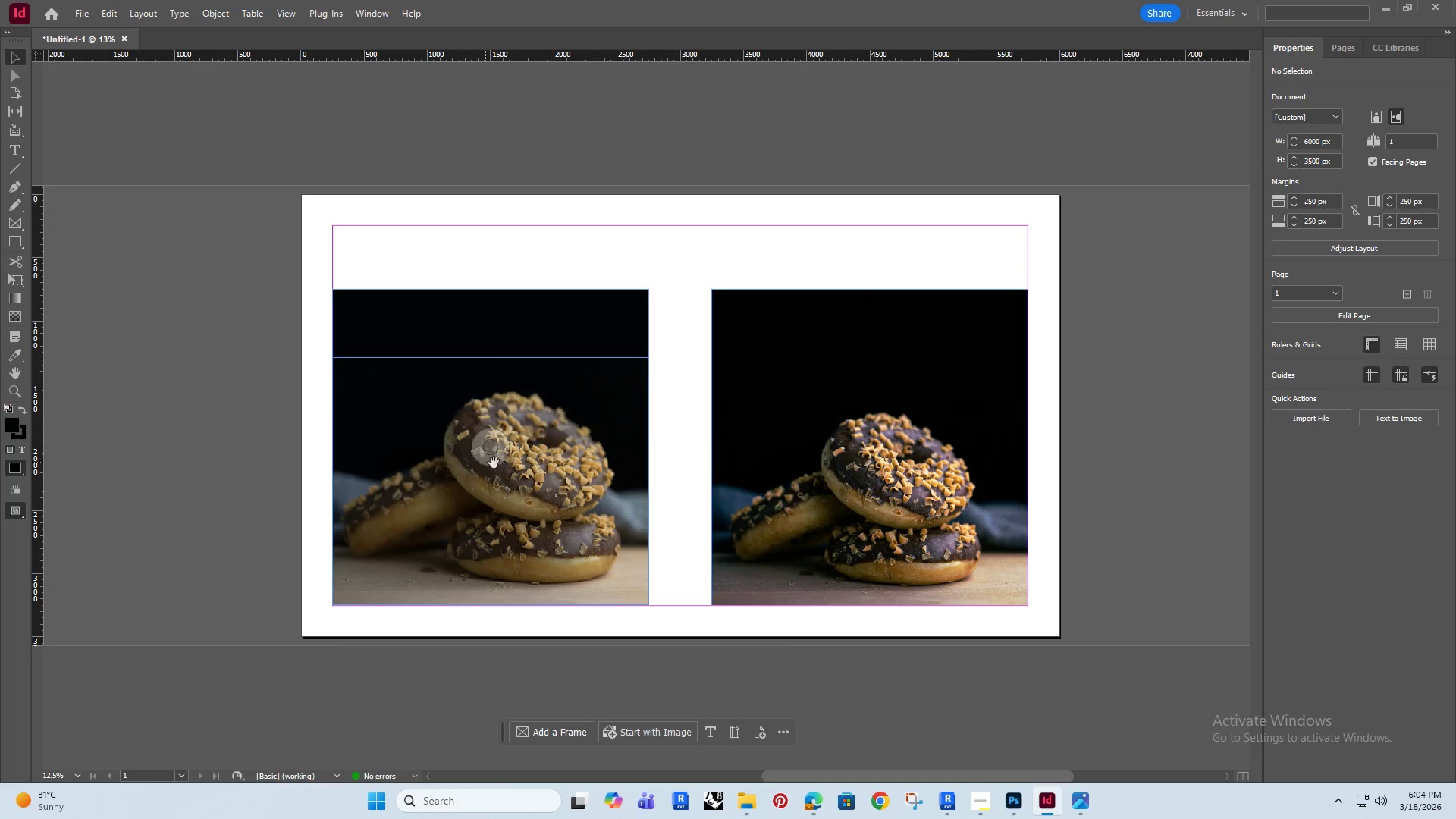 
left_click([507, 463])
 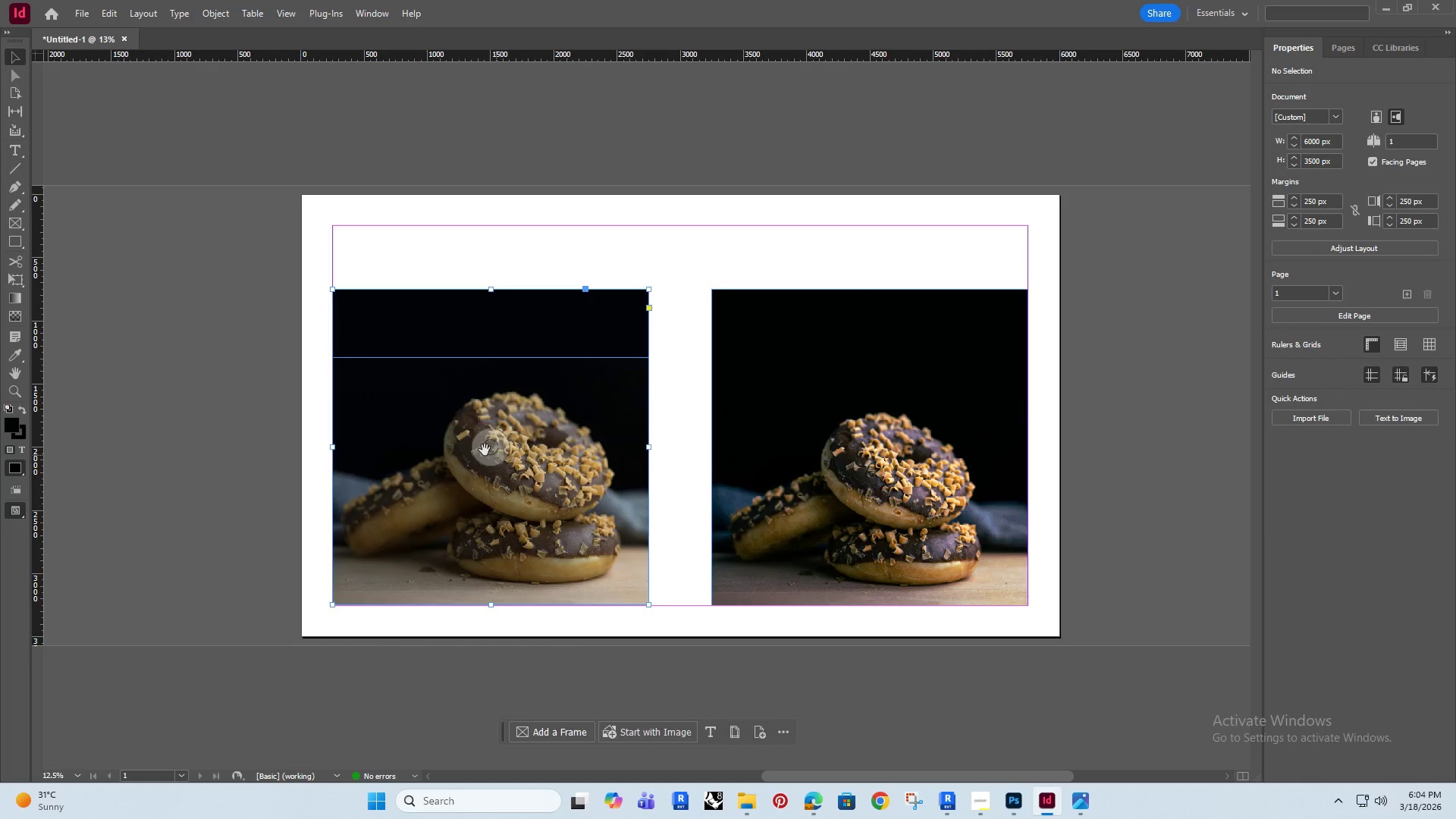 
left_click([485, 450])
 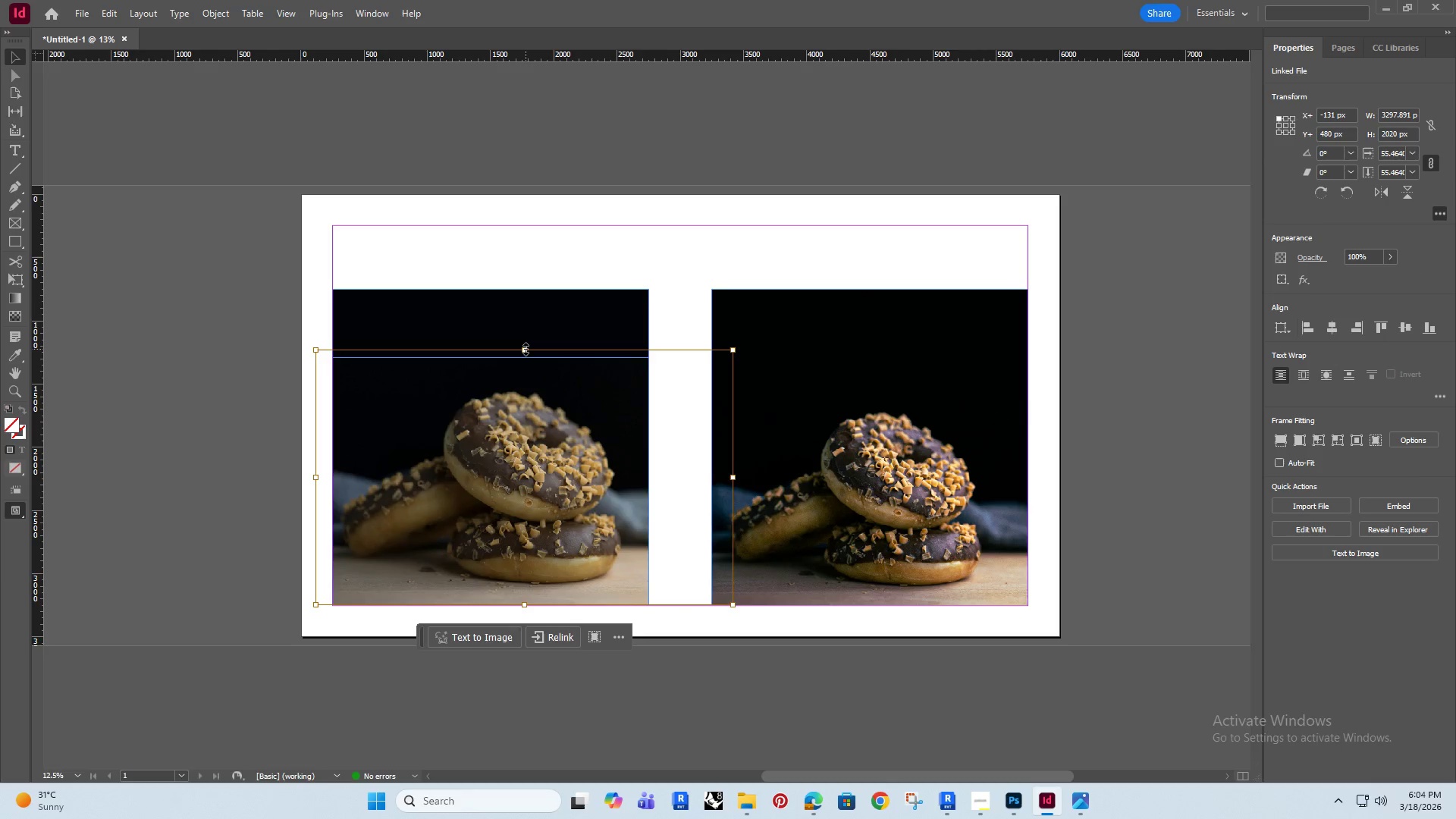 
left_click_drag(start_coordinate=[526, 349], to_coordinate=[529, 364])
 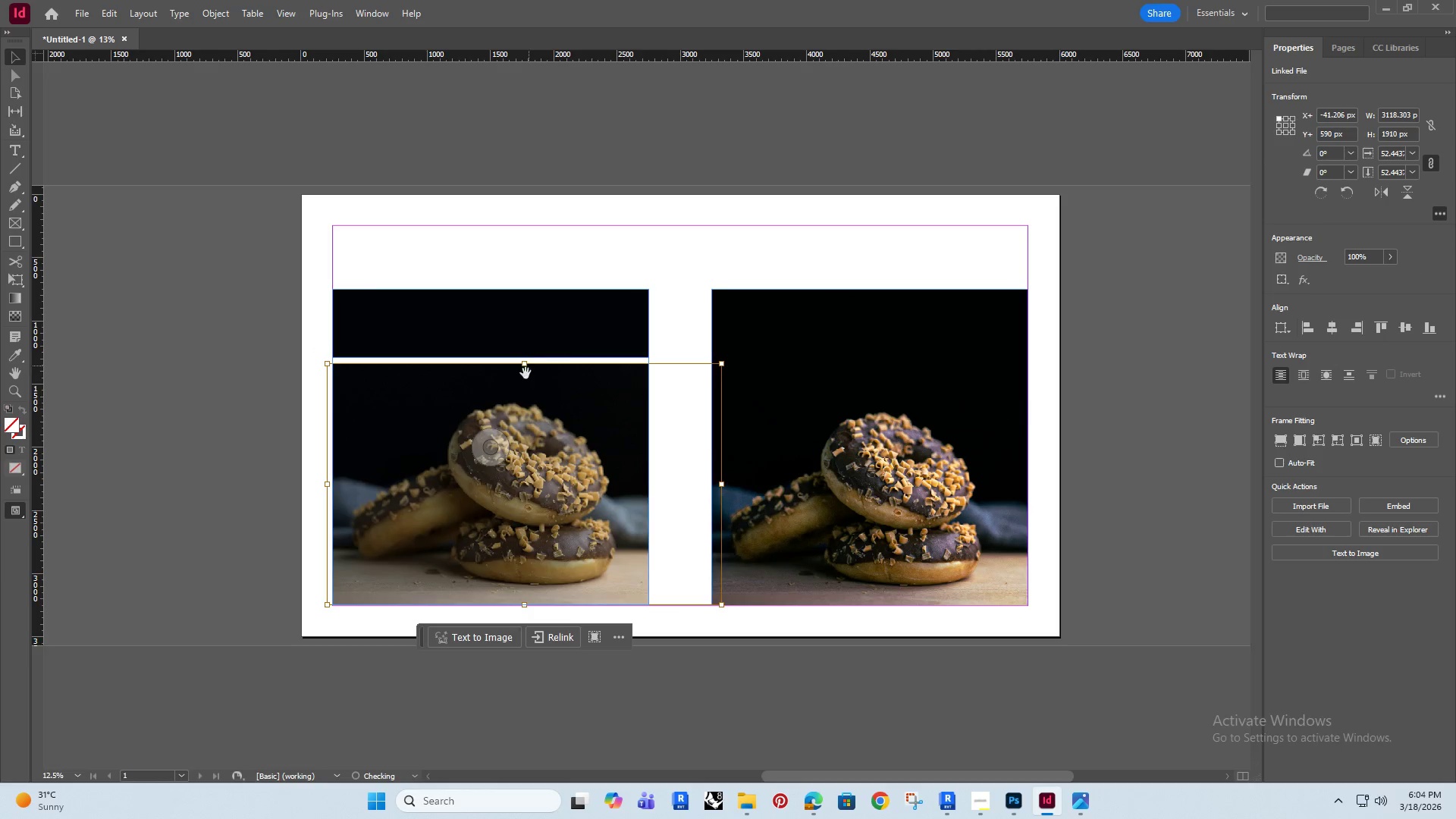 
hold_key(key=ShiftRight, duration=1.53)
 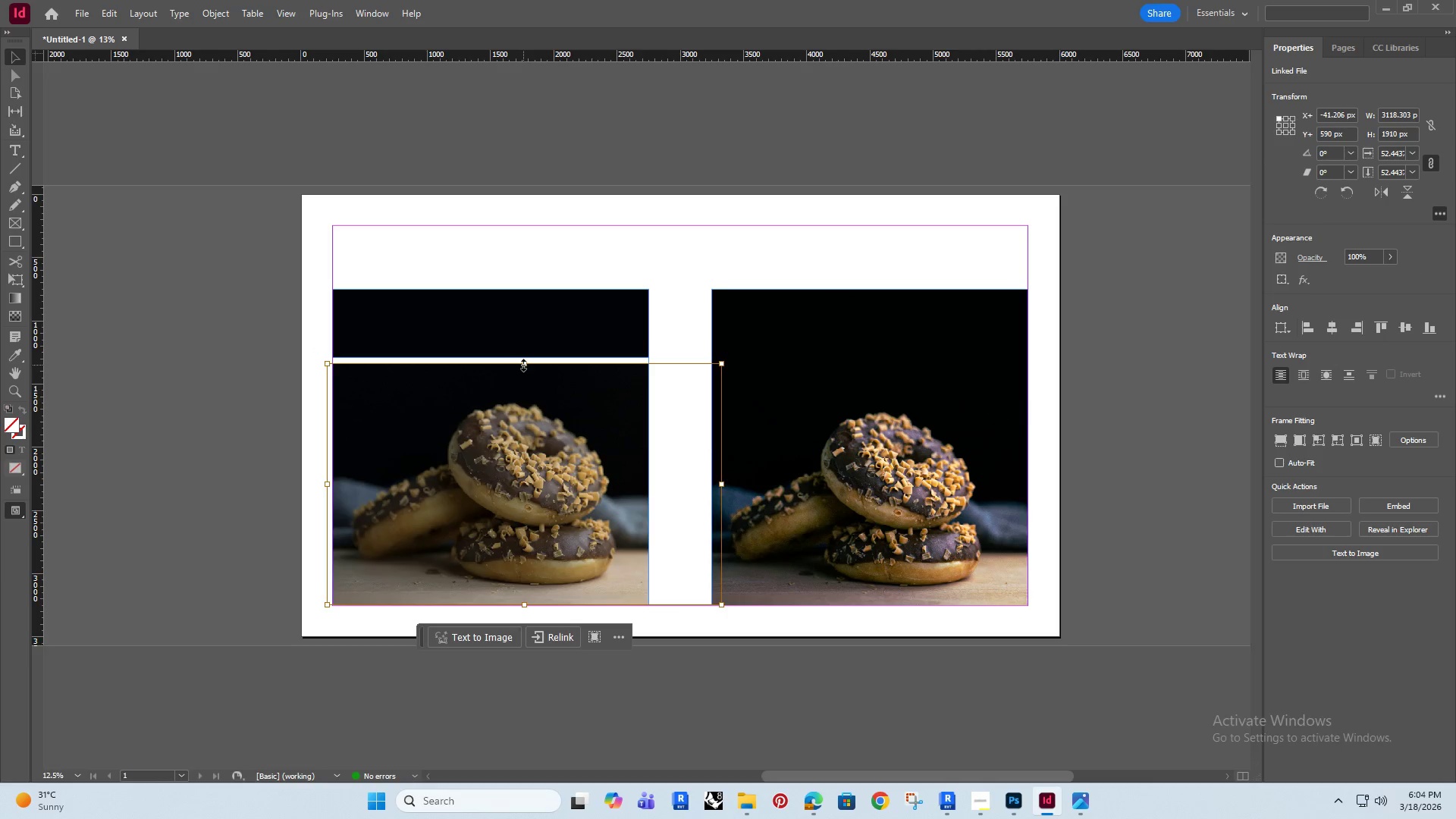 
hold_key(key=ShiftRight, duration=1.52)
left_click_drag(start_coordinate=[523, 365], to_coordinate=[523, 369])
 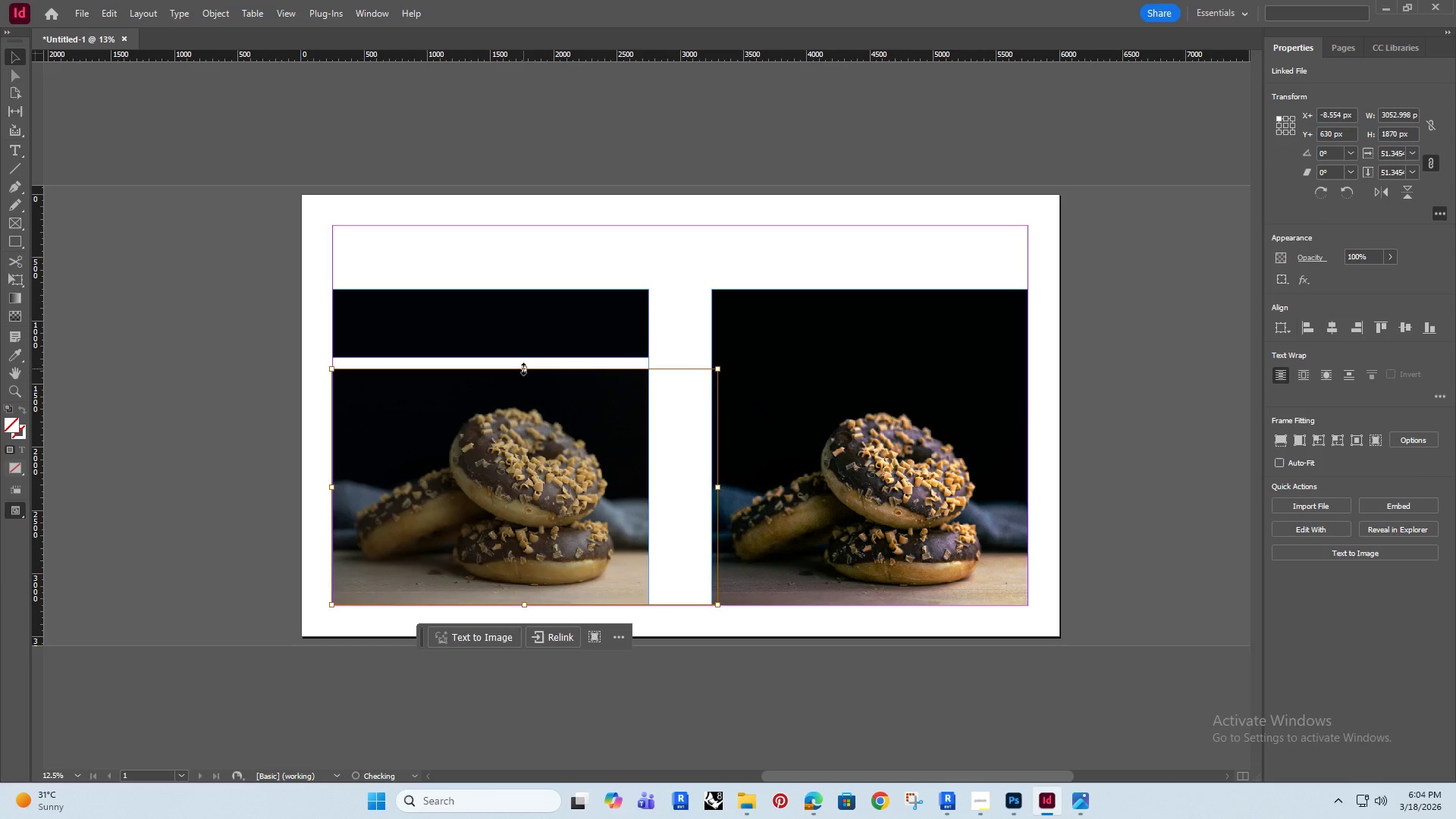 
hold_key(key=ShiftRight, duration=1.51)
left_click_drag(start_coordinate=[525, 369], to_coordinate=[525, 384])
 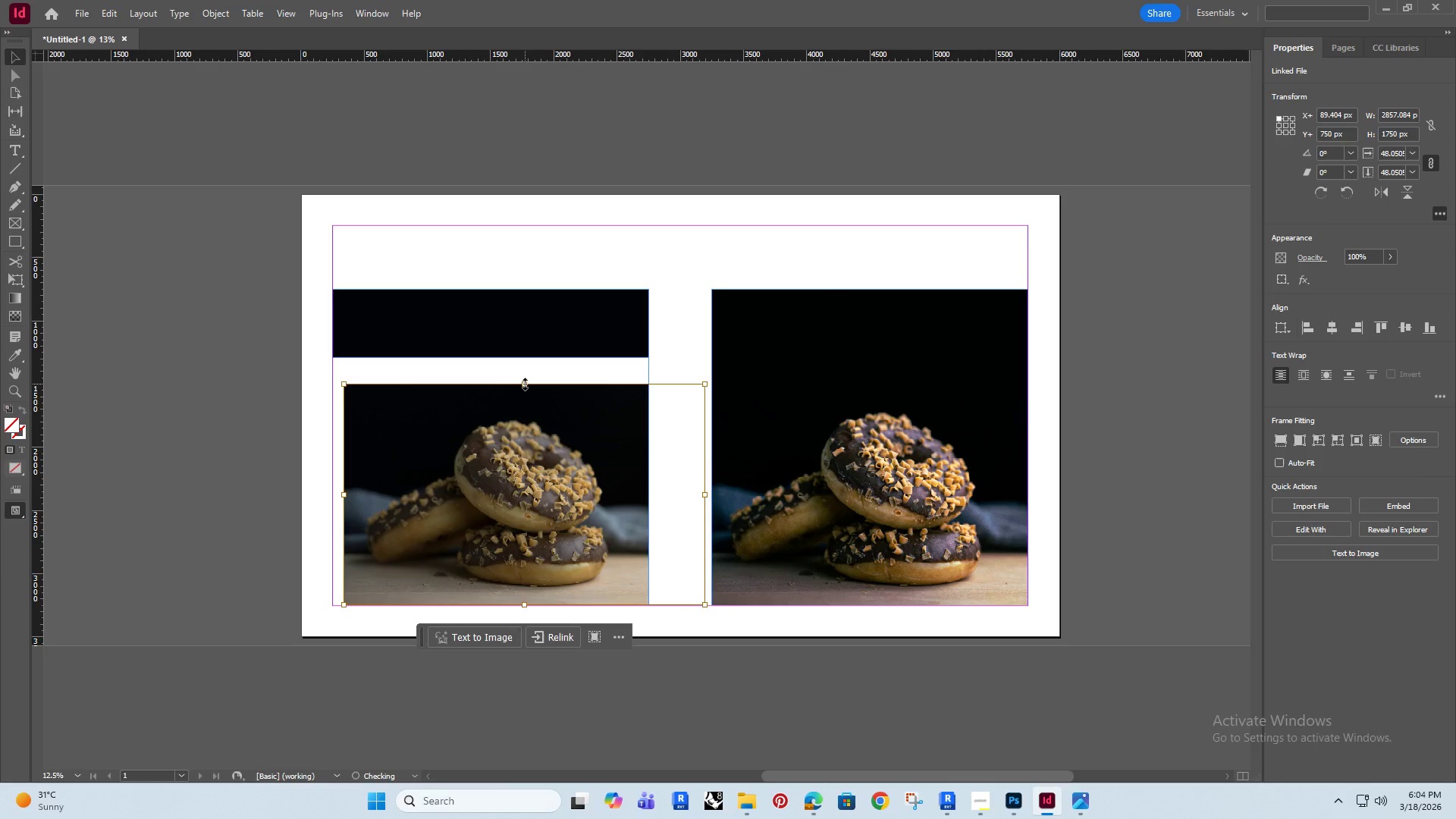 
hold_key(key=ShiftRight, duration=1.24)
 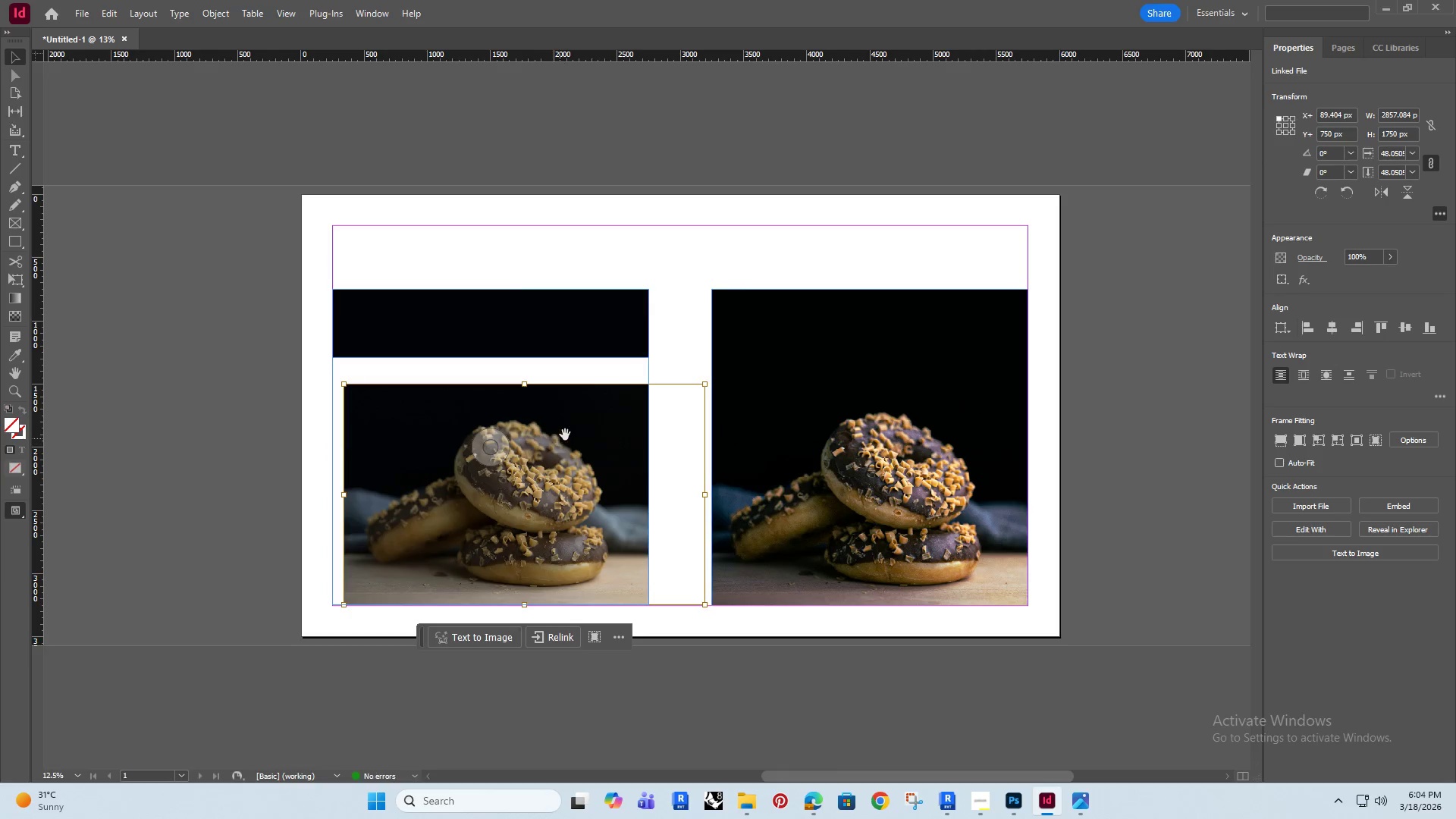 
left_click_drag(start_coordinate=[565, 435], to_coordinate=[557, 437])
 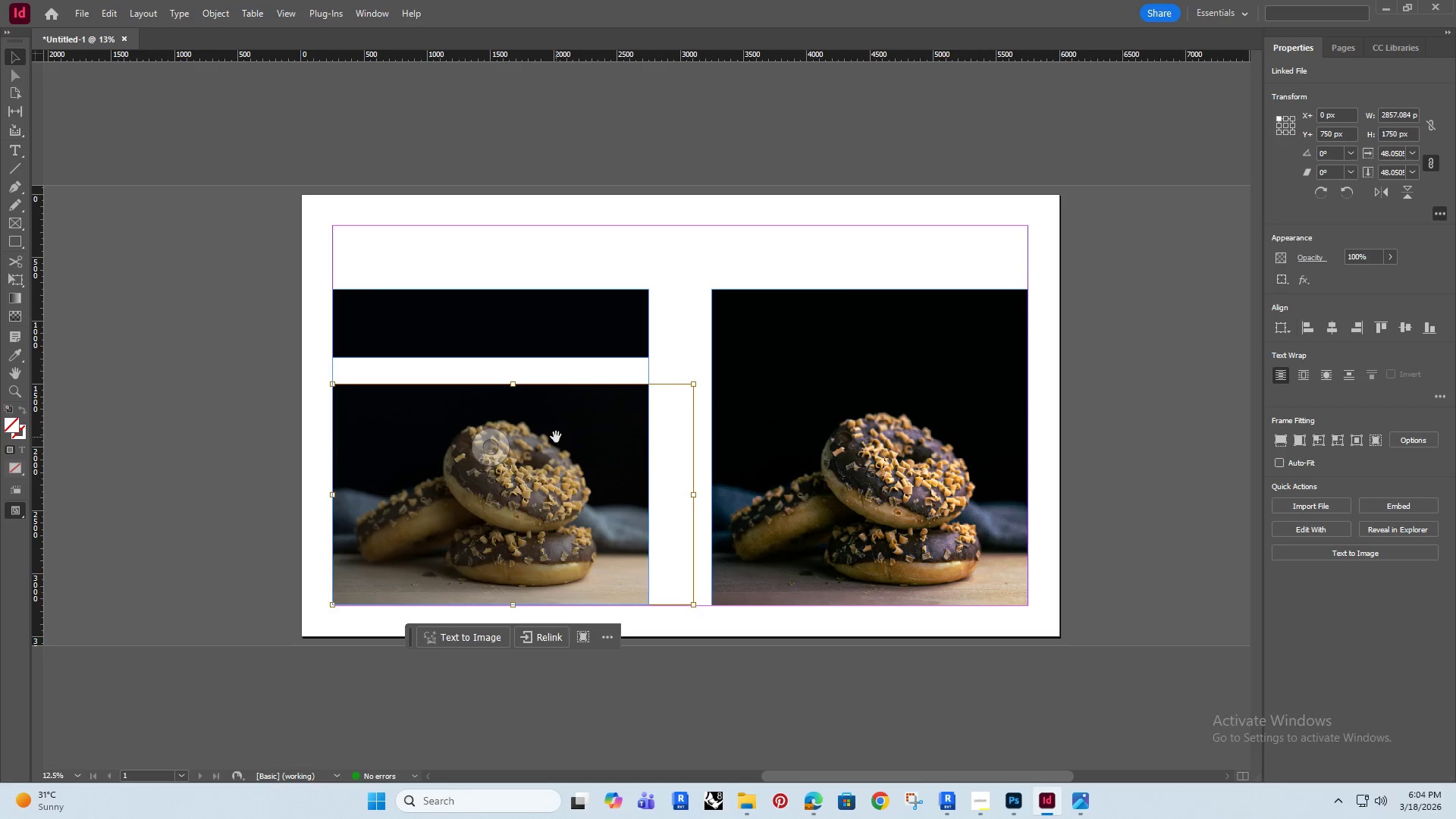 
hold_key(key=ShiftRight, duration=0.92)
 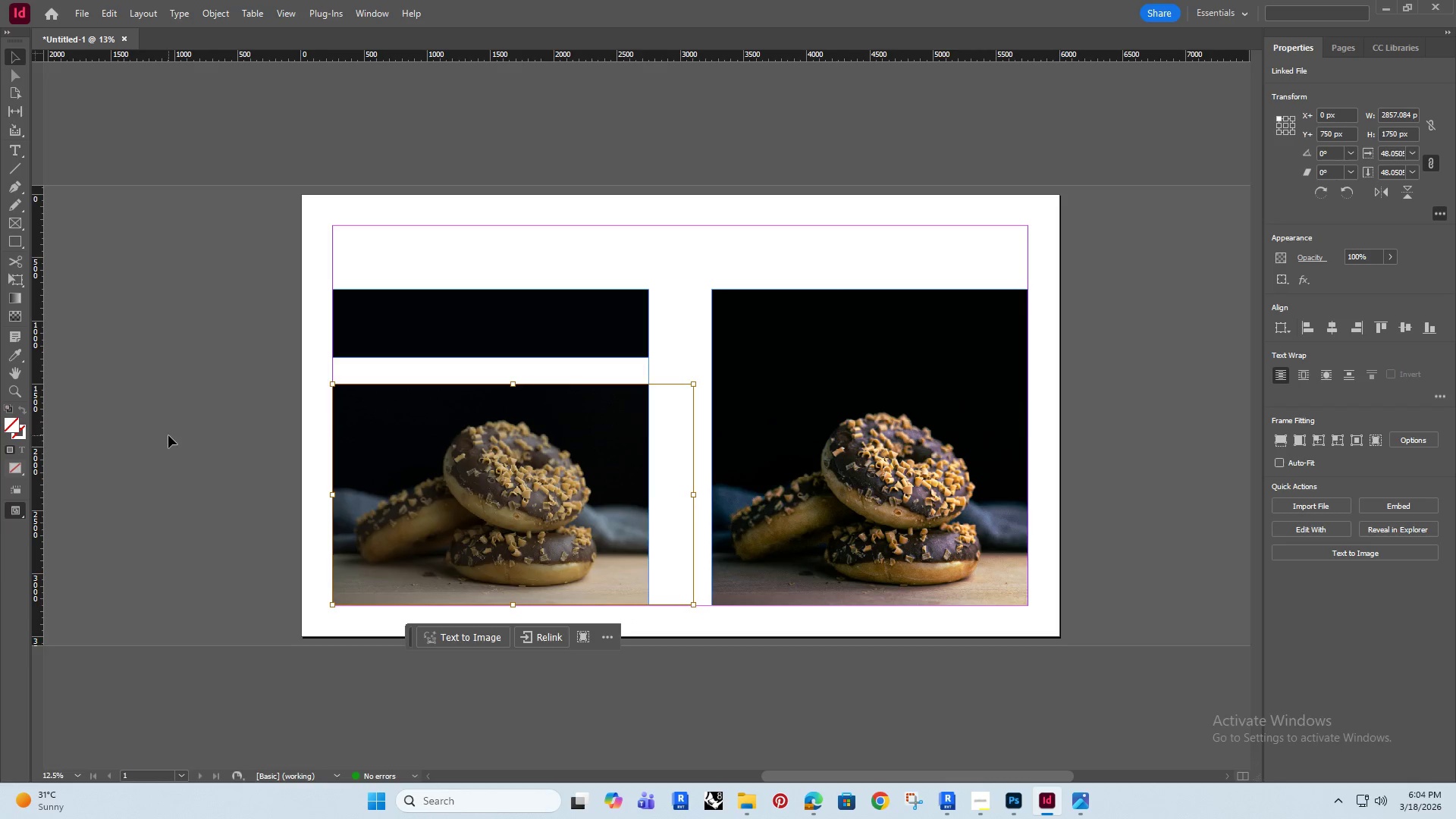 
double_click([435, 330])
 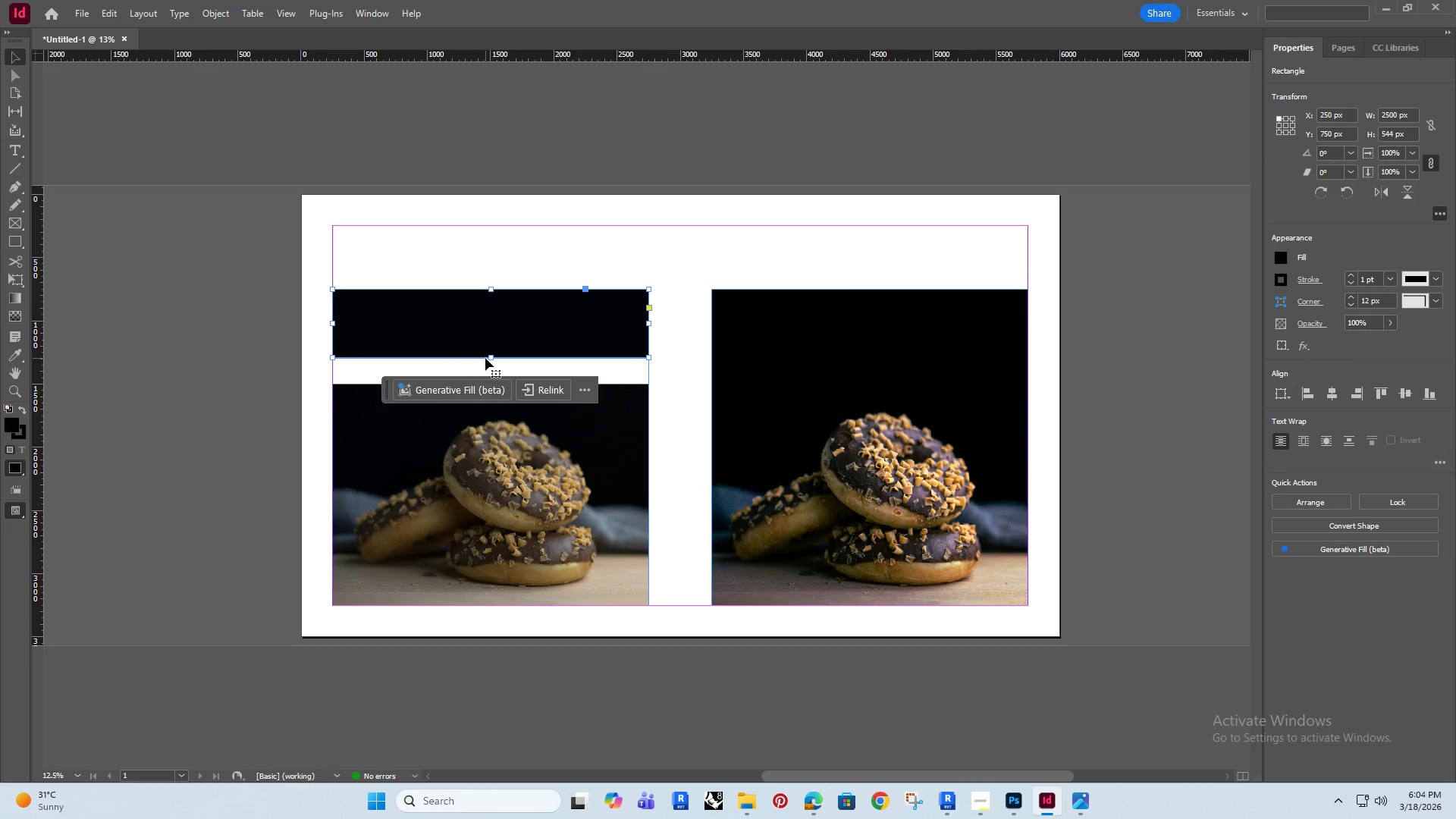 
left_click_drag(start_coordinate=[489, 356], to_coordinate=[494, 391])
 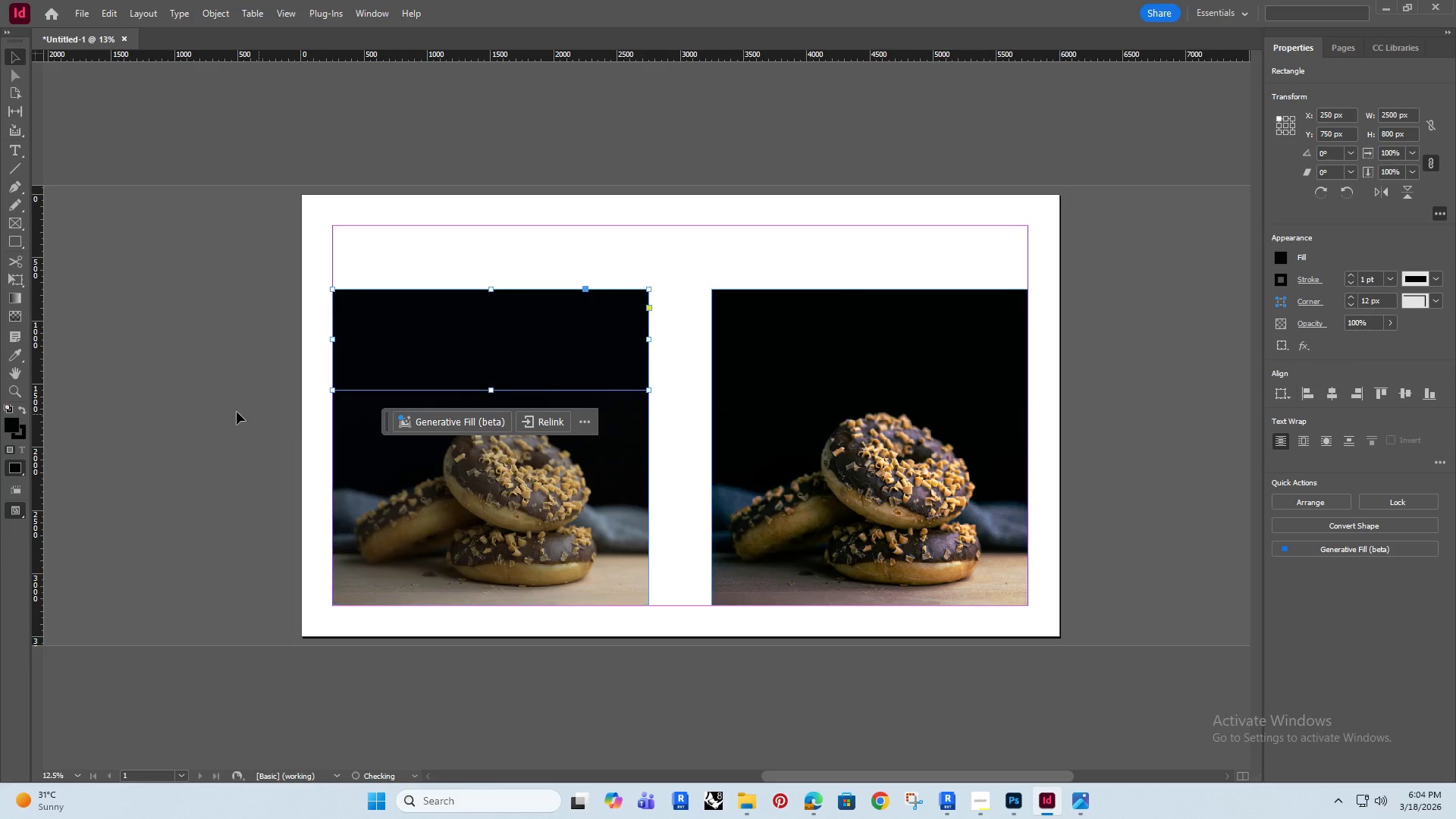 
left_click([237, 412])
 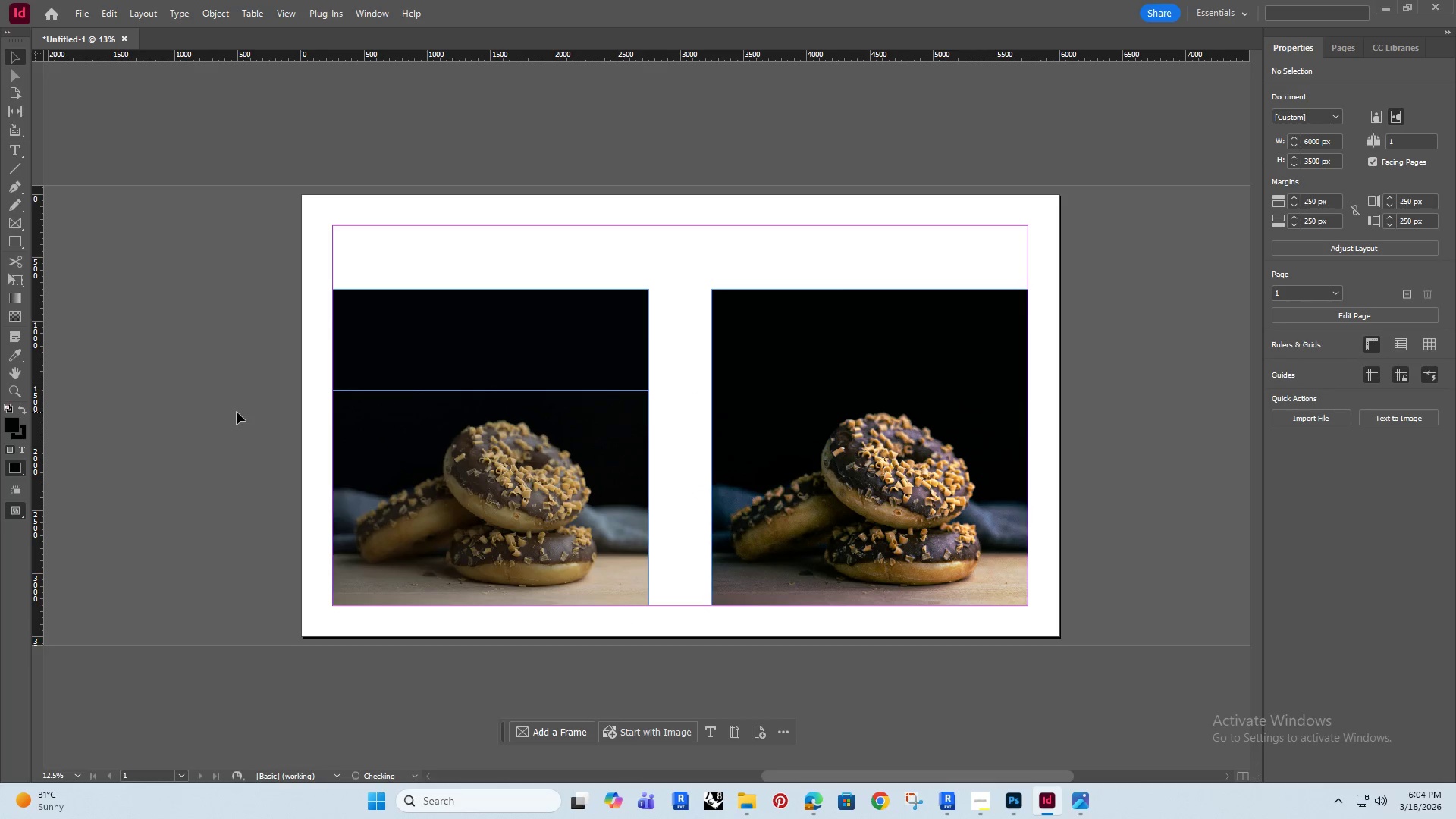 
type(w2w)
 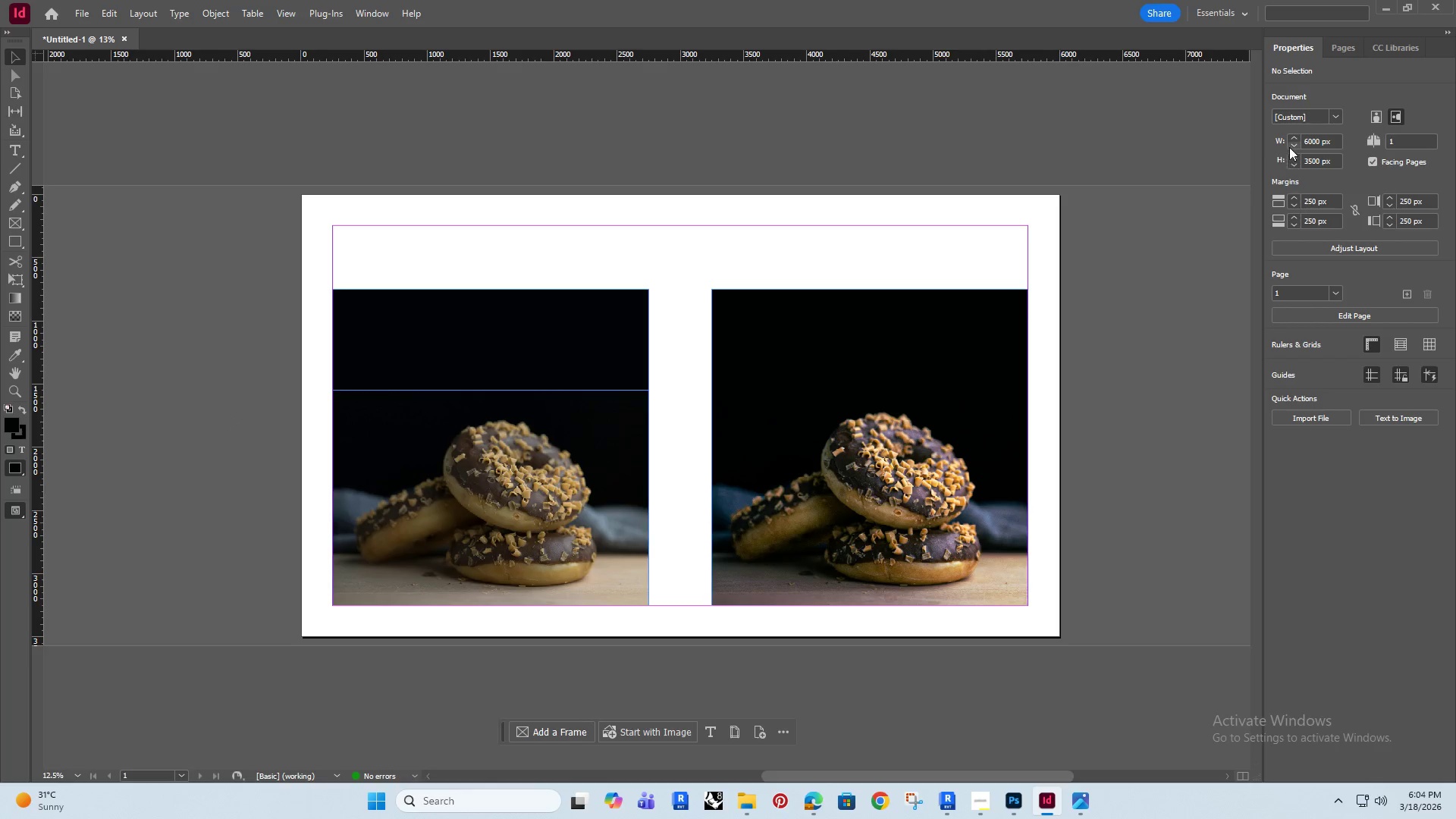 
double_click([1290, 147])
 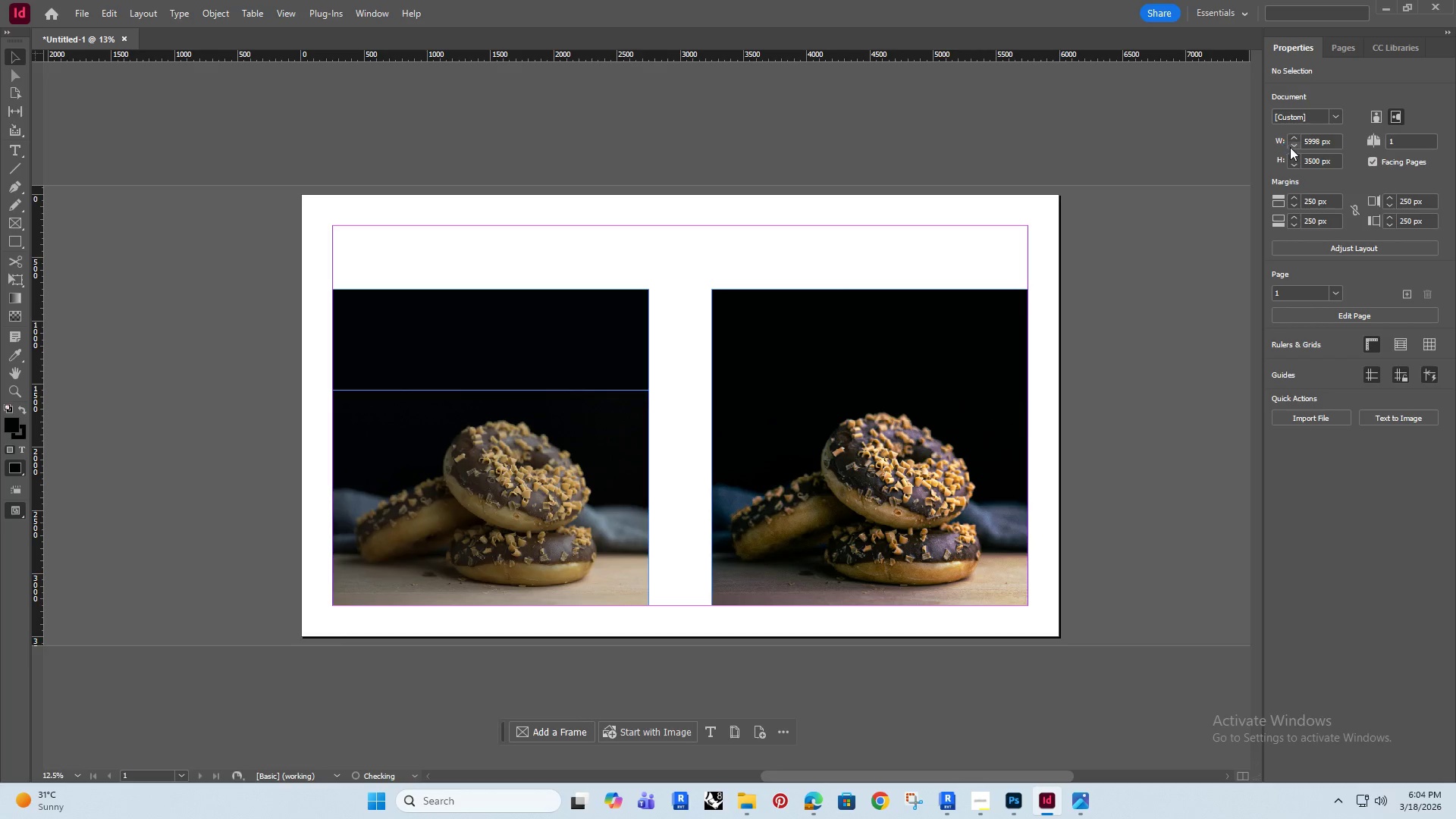 
triple_click([1290, 147])
 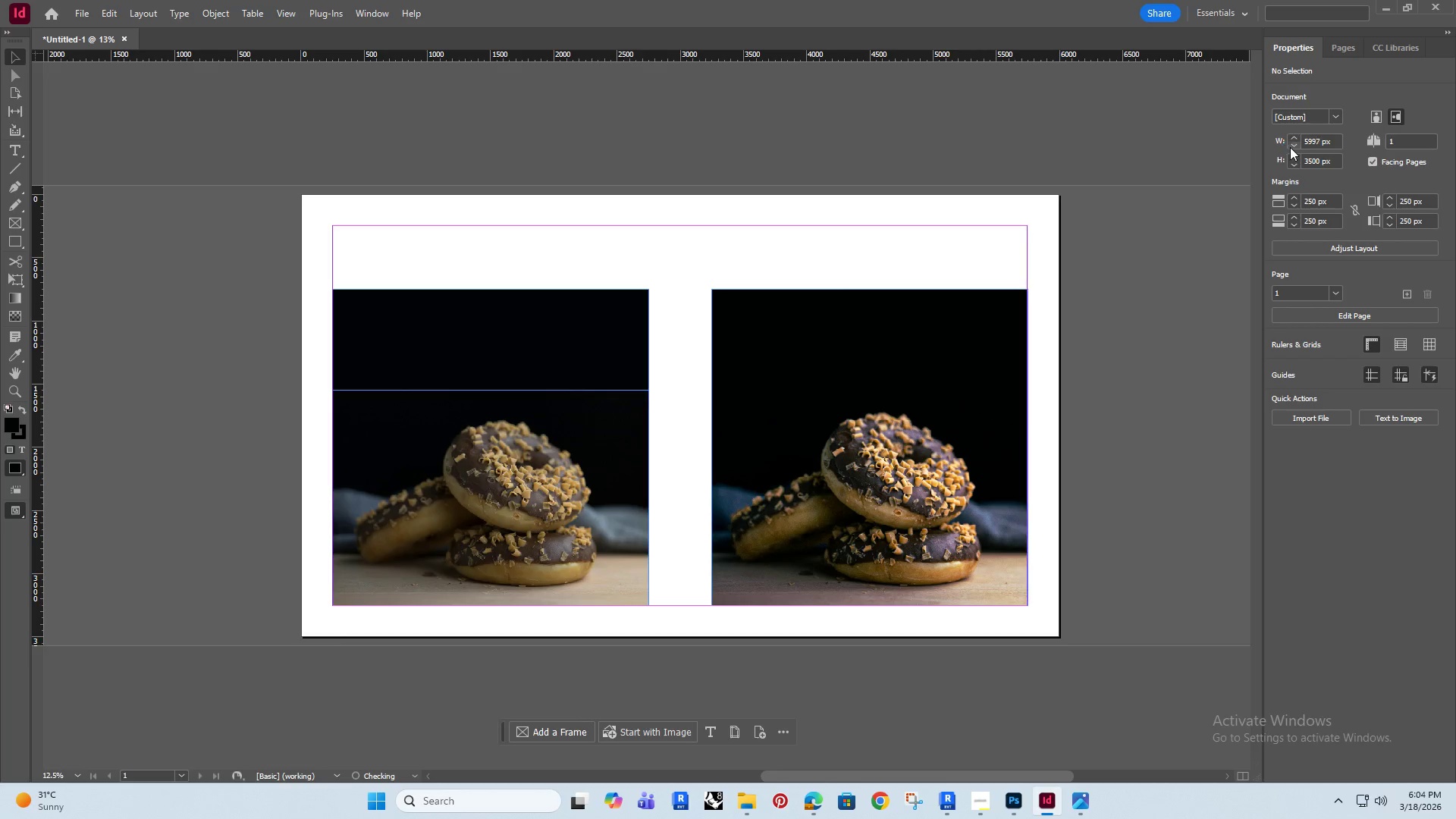 
triple_click([1290, 147])
 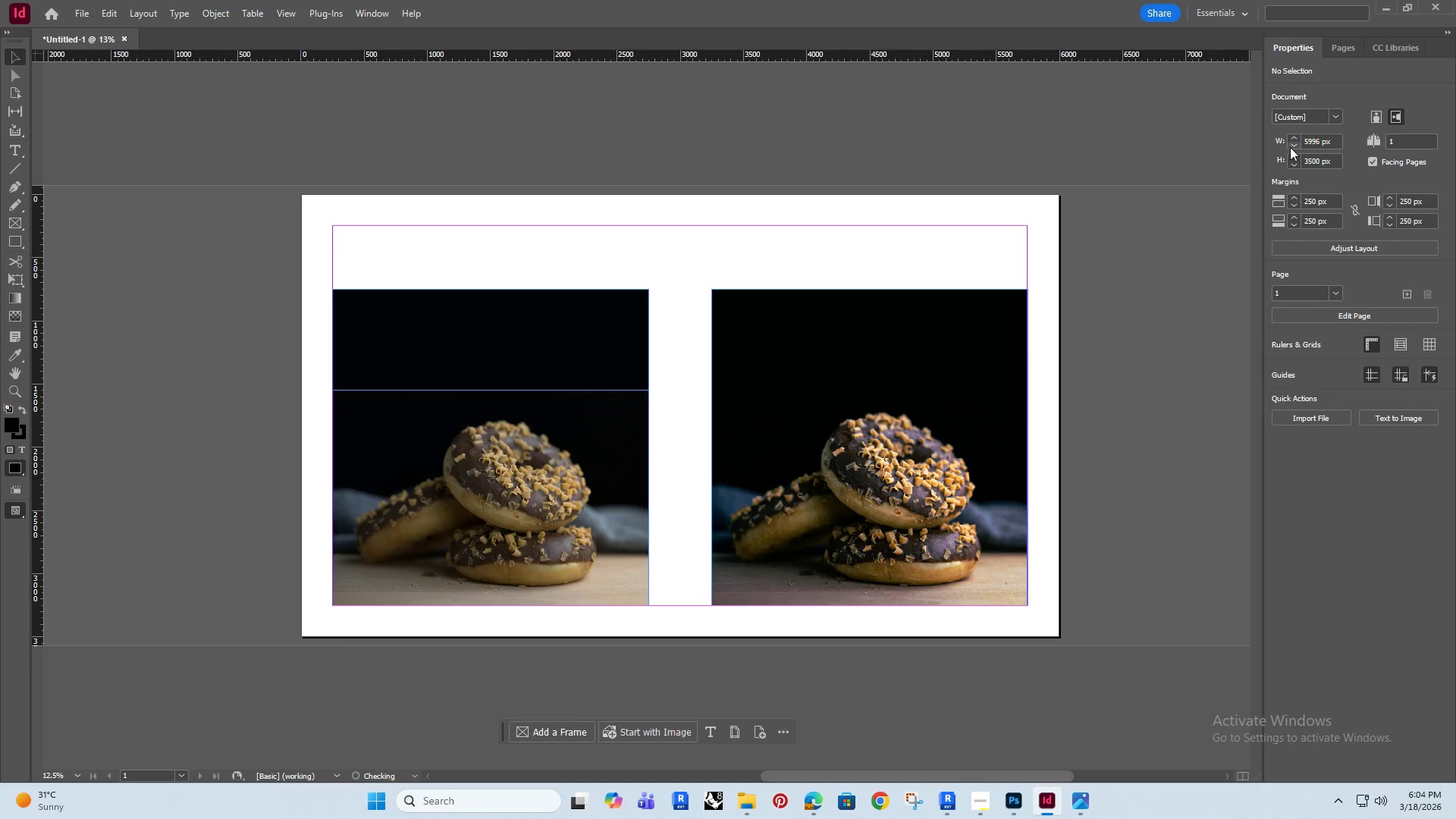 
triple_click([1290, 147])
 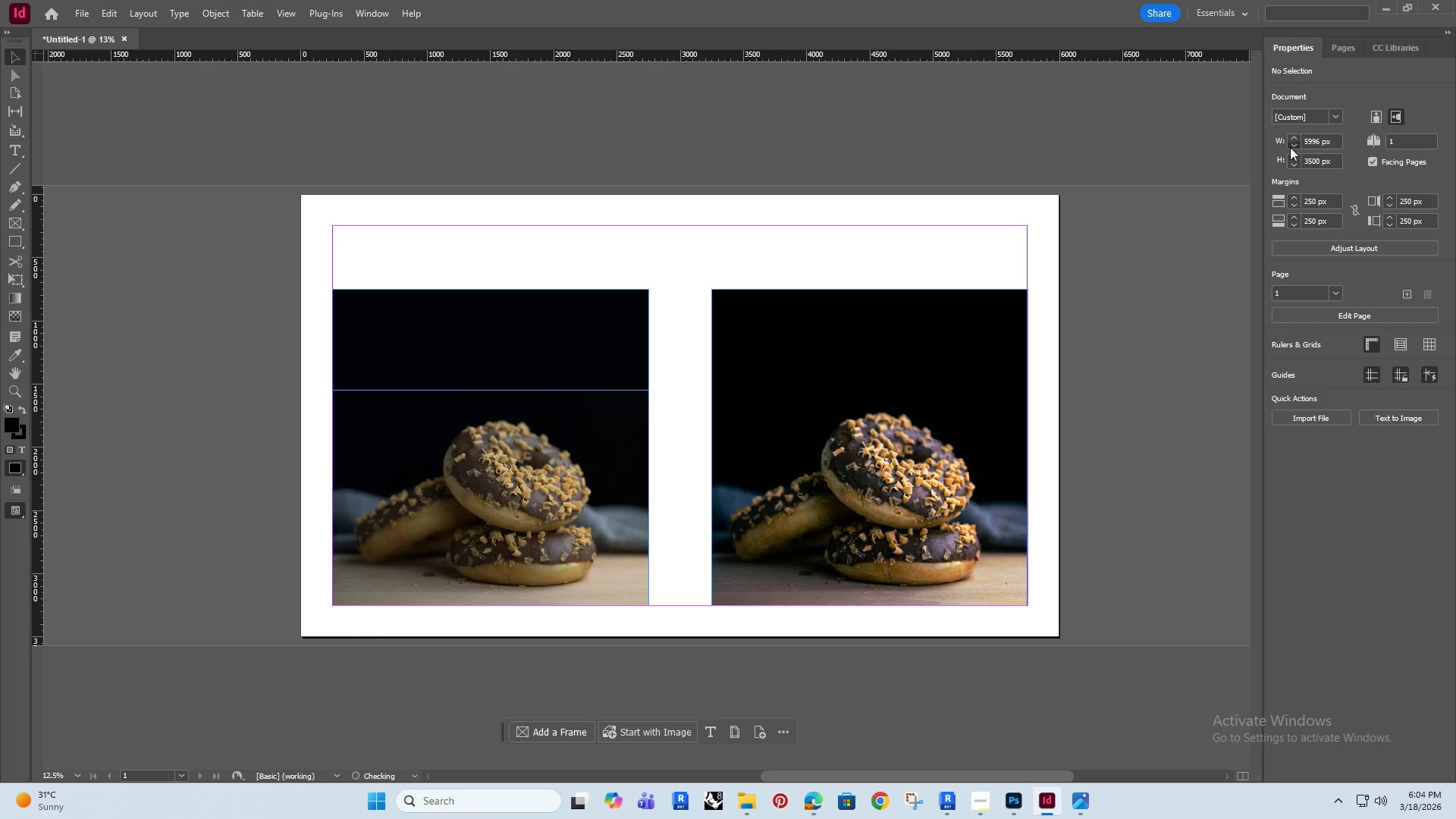 
triple_click([1290, 147])
 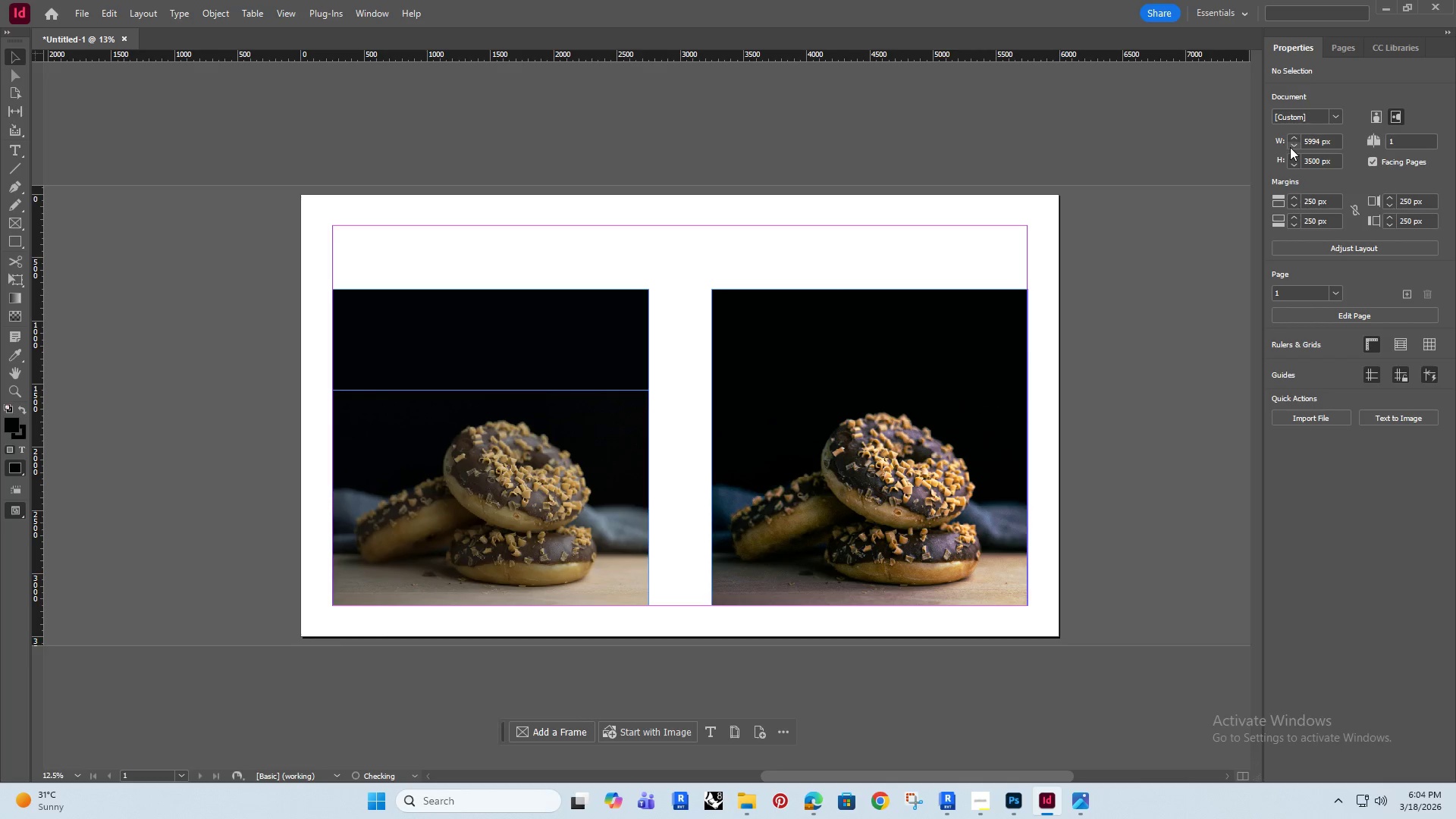 
triple_click([1290, 147])
 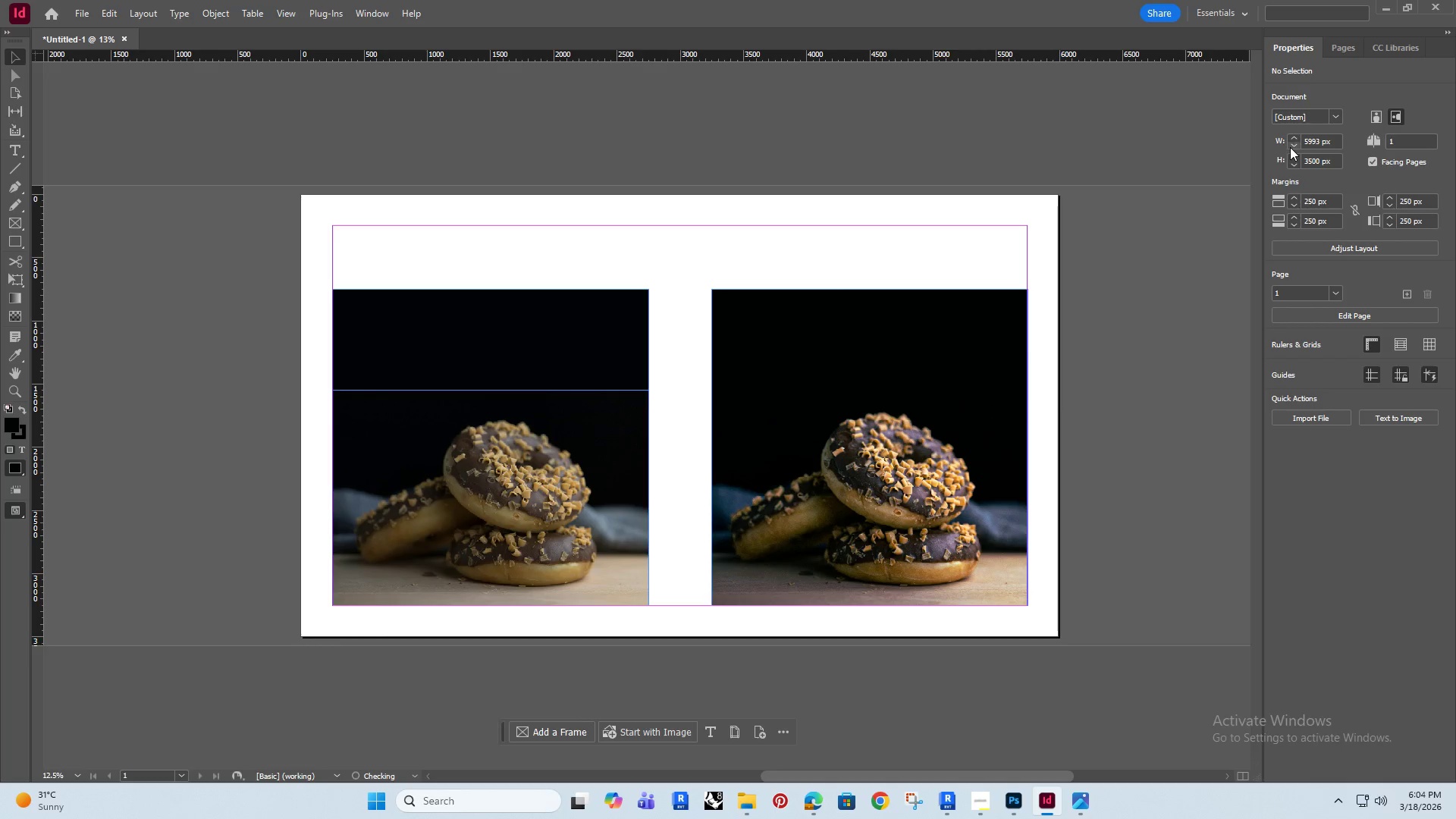 
triple_click([1290, 147])
 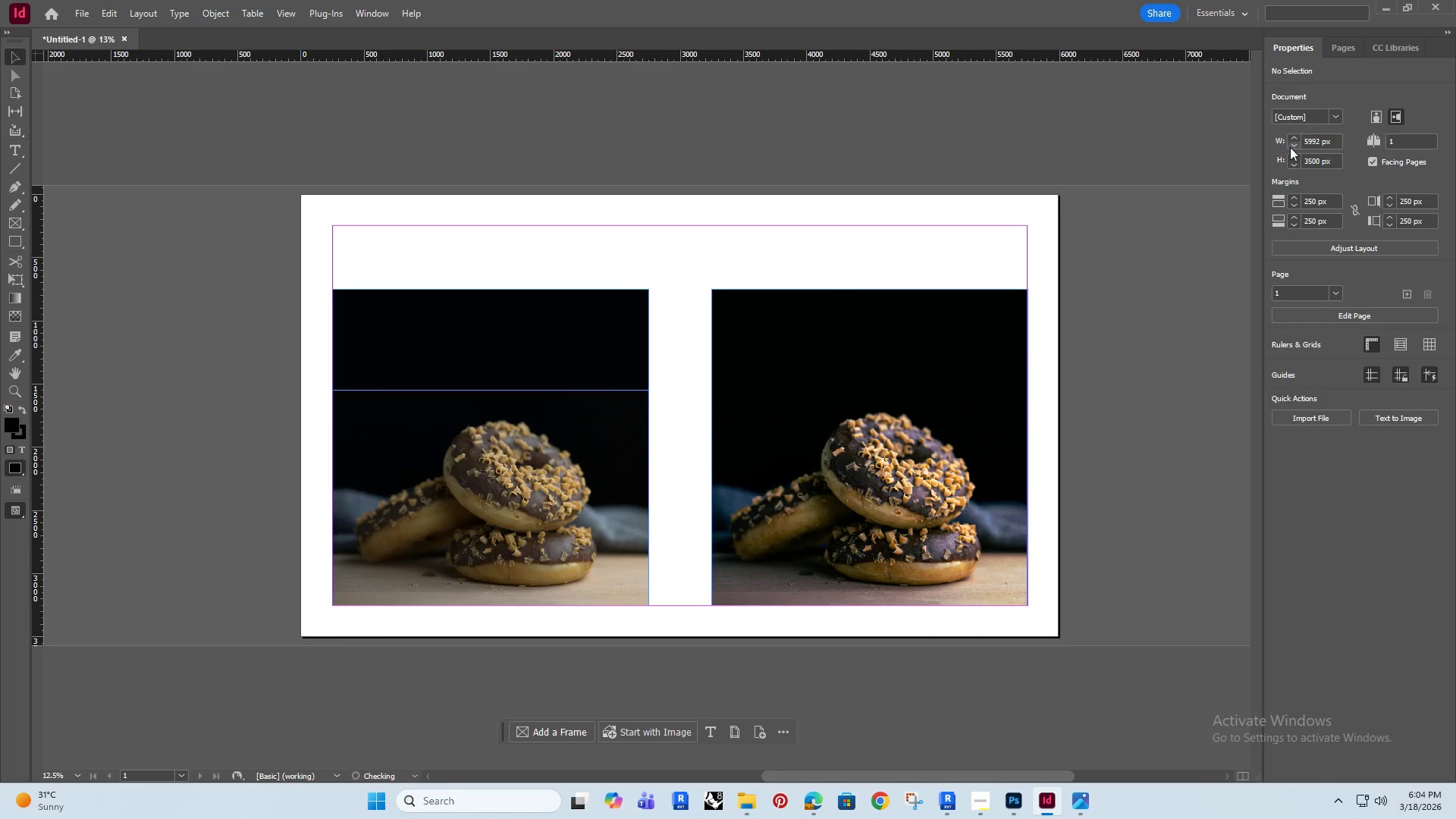 
triple_click([1290, 147])
 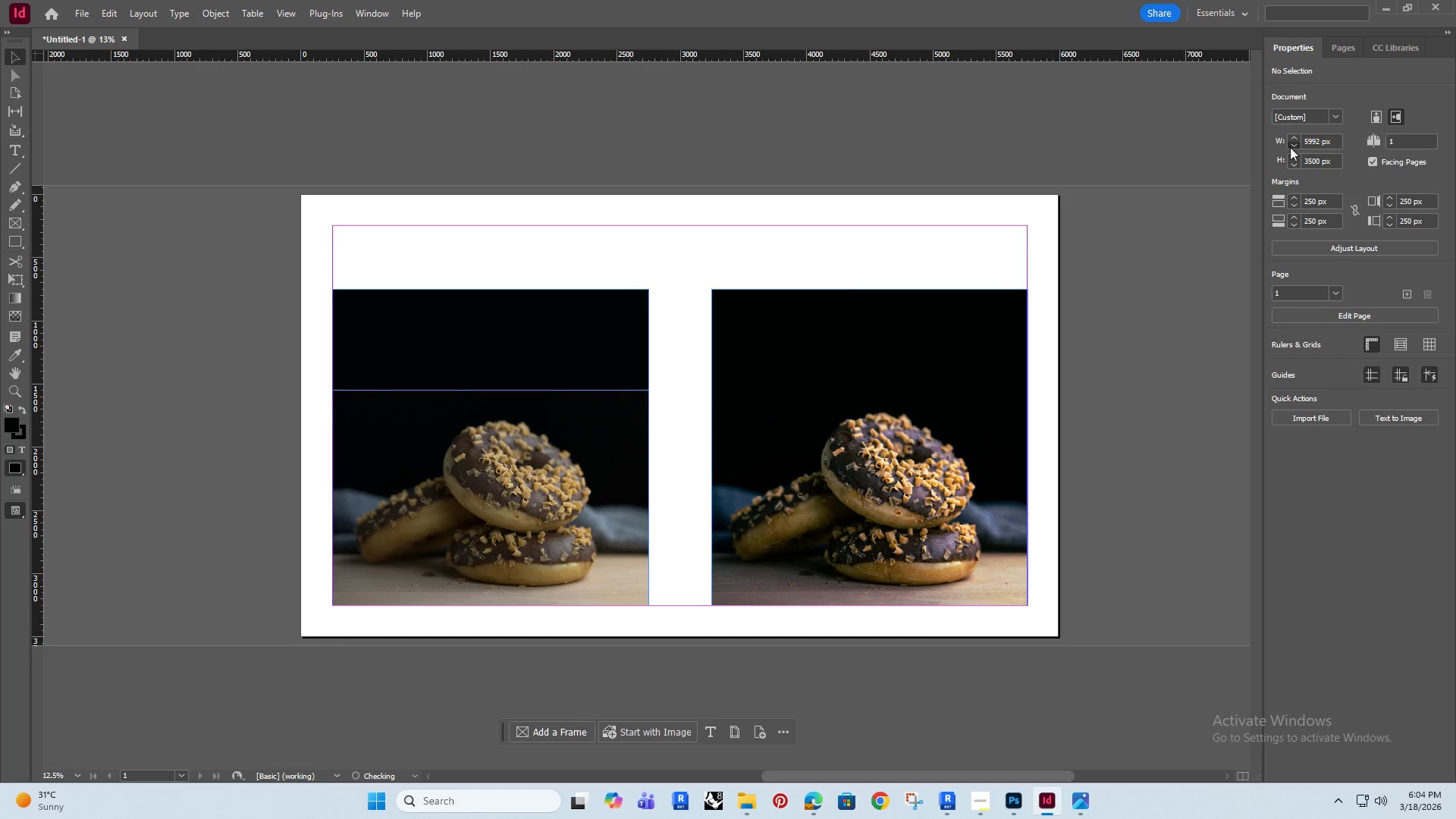 
triple_click([1290, 147])
 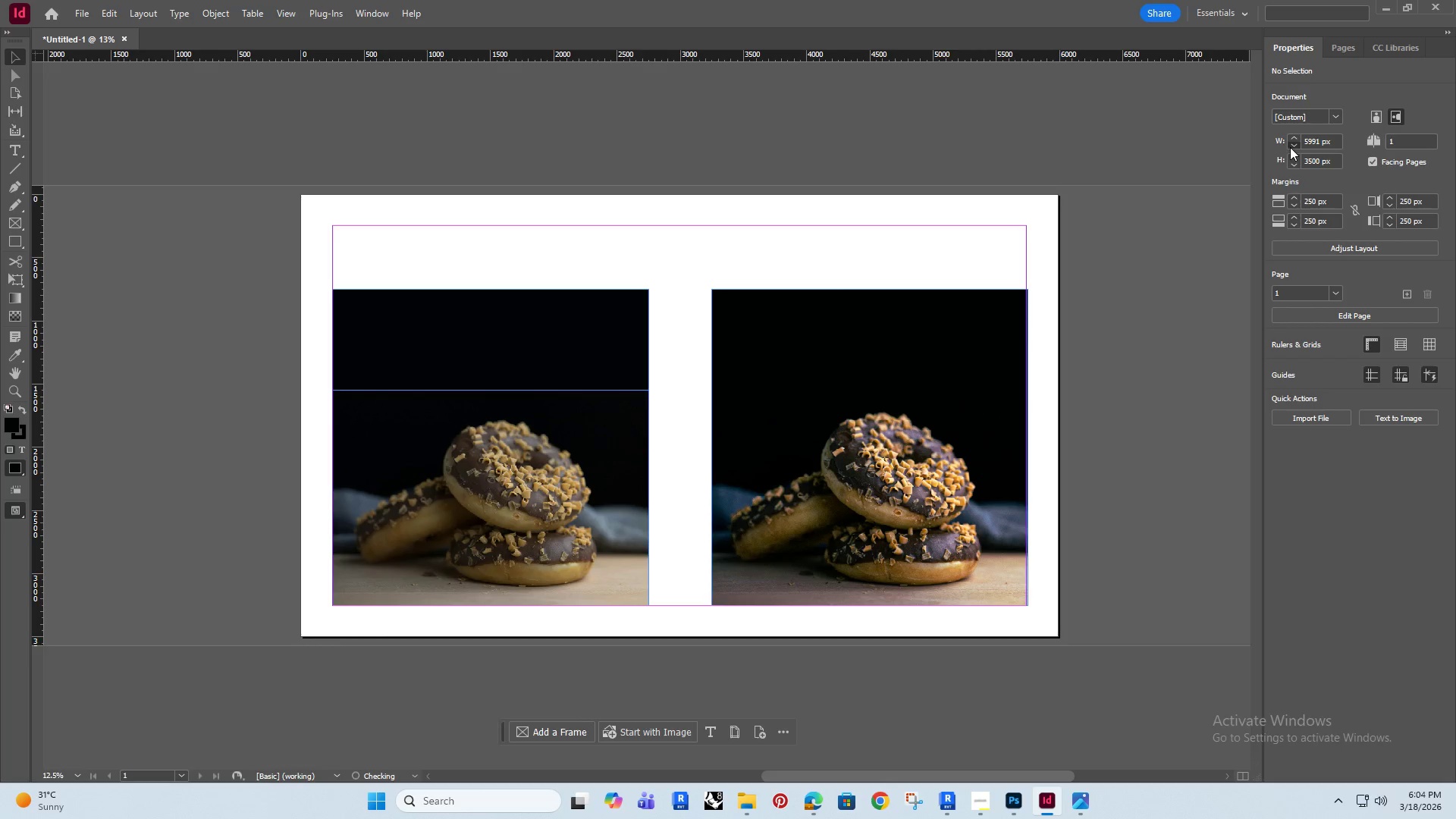 
triple_click([1290, 147])
 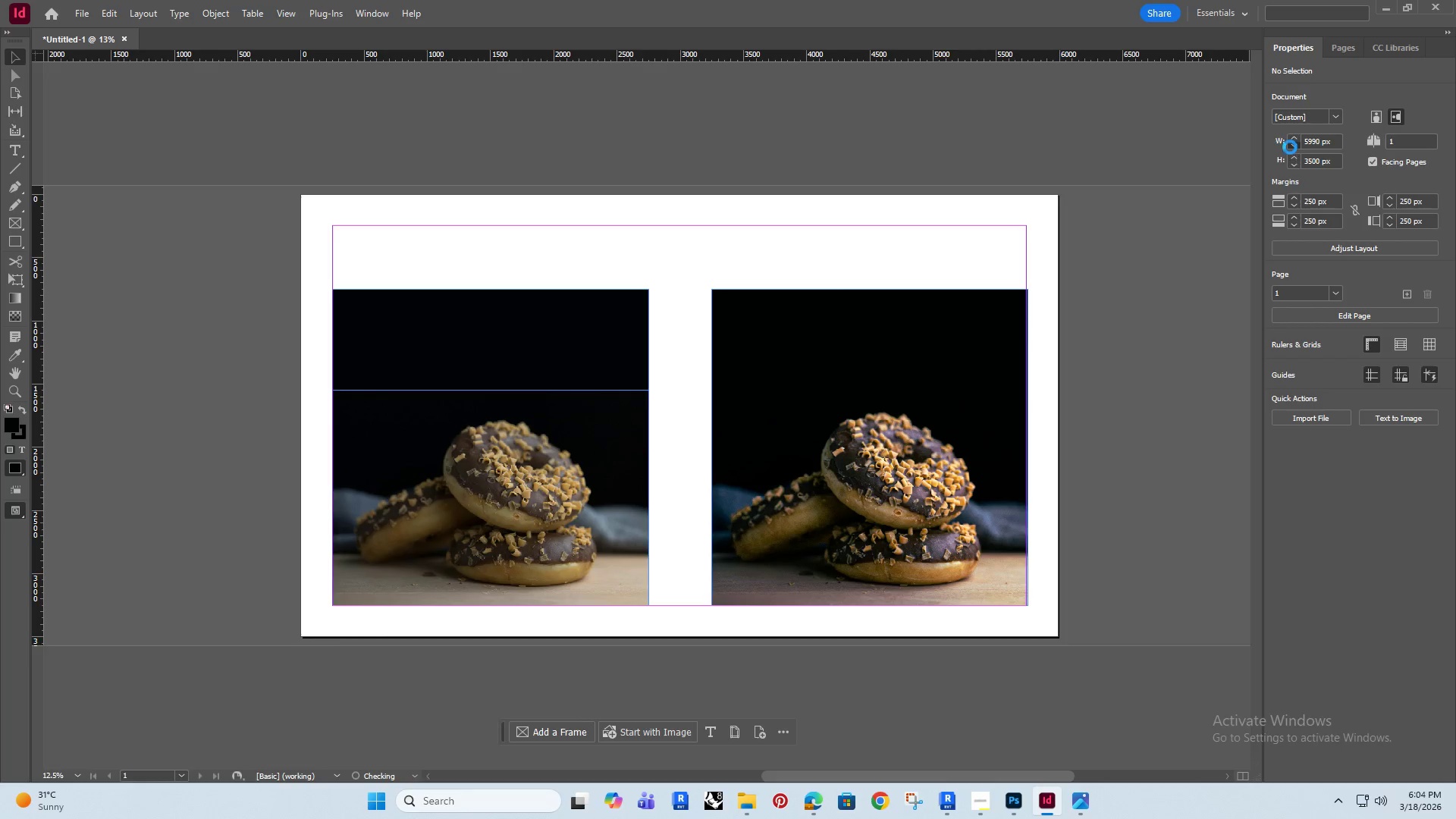 
triple_click([1290, 147])
 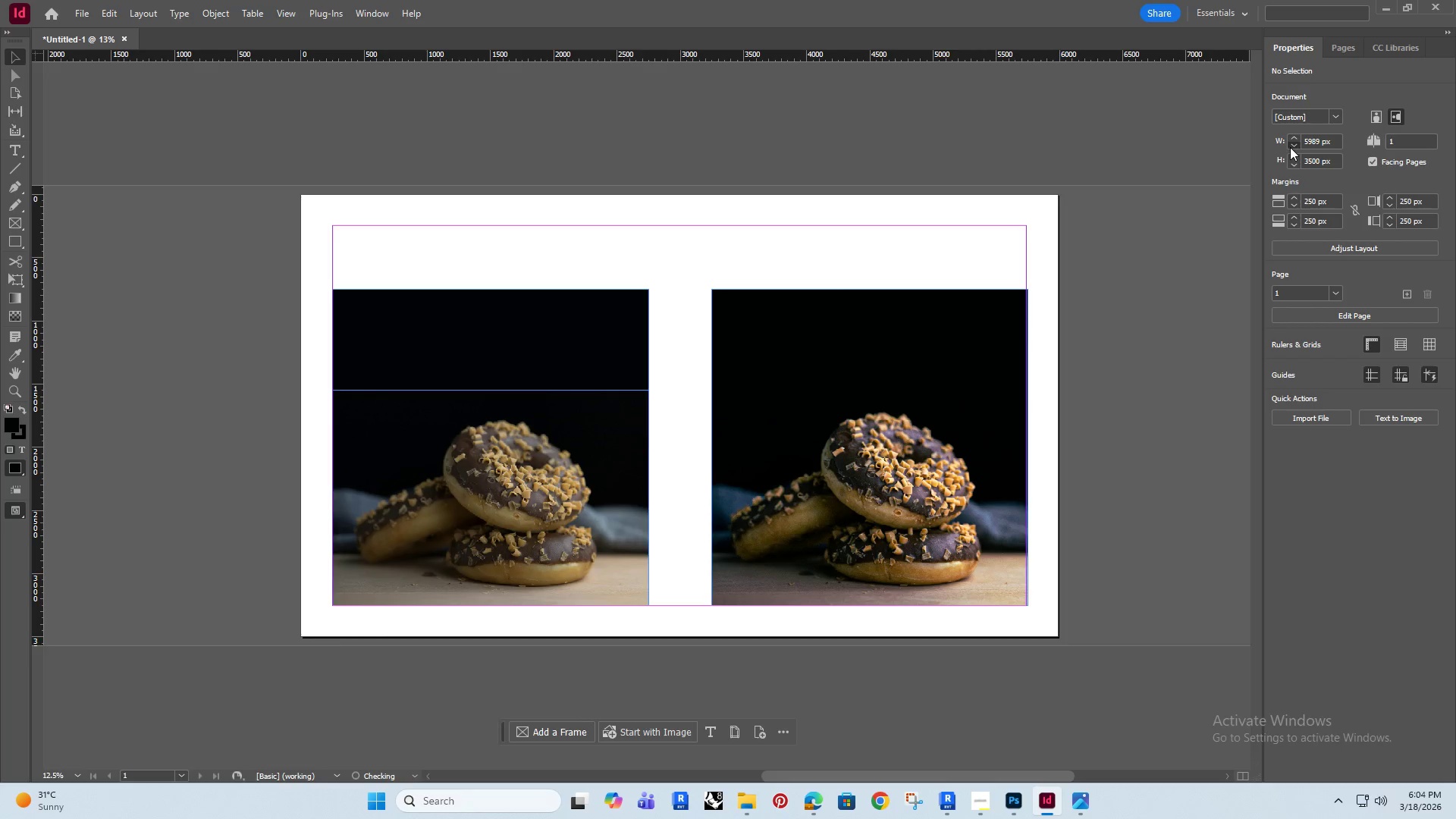 
triple_click([1290, 147])
 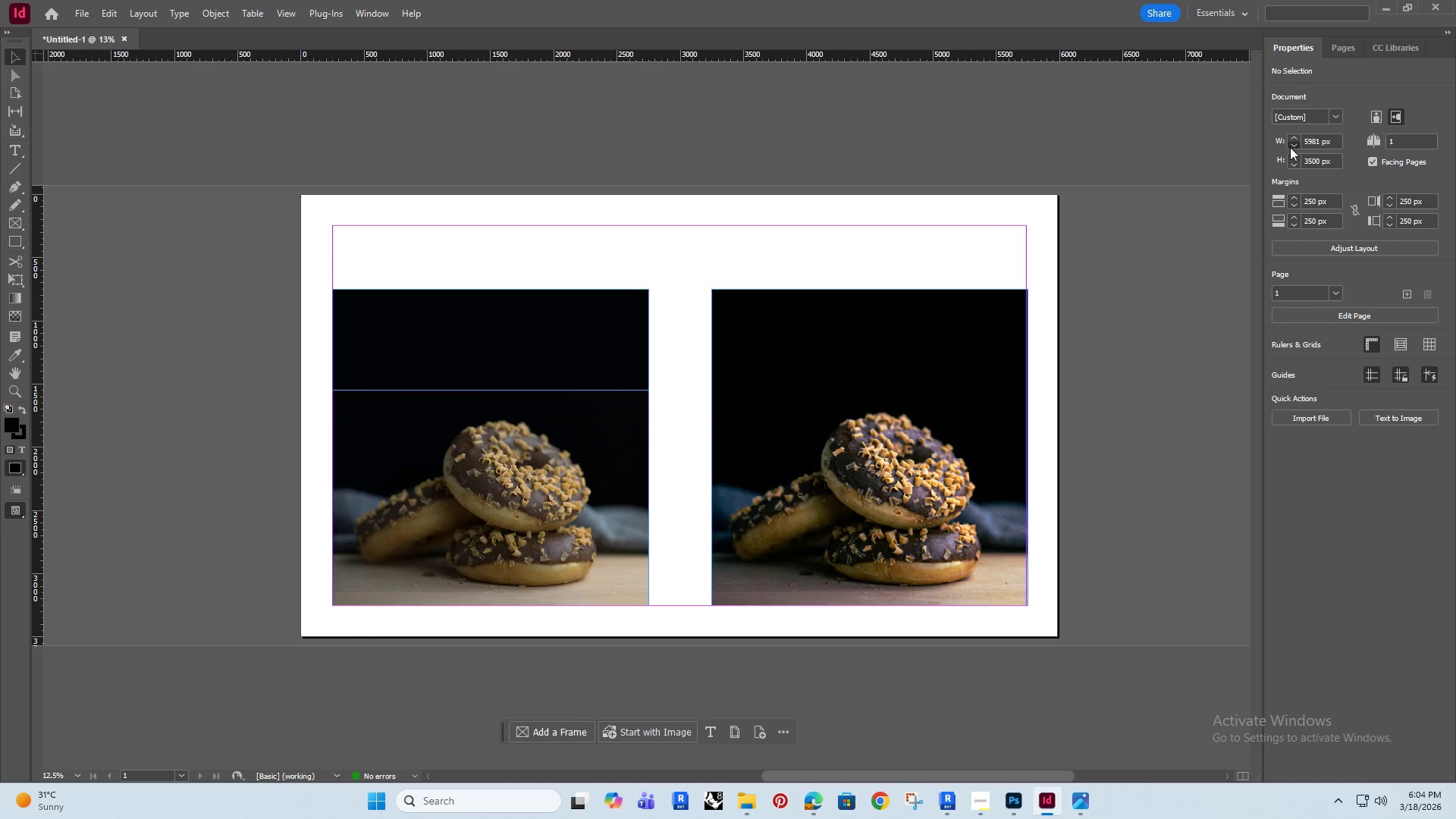 
triple_click([1290, 147])
 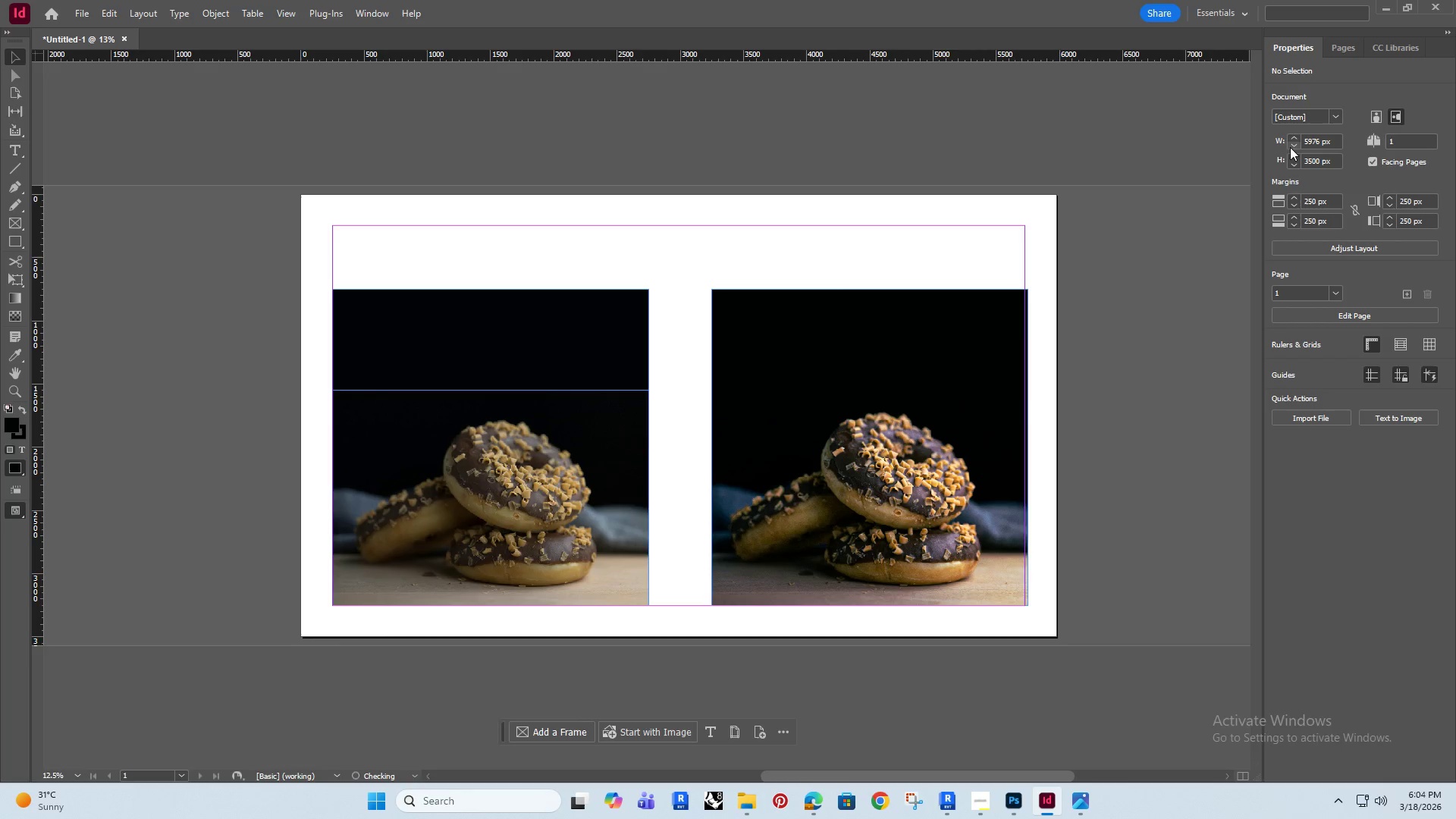 
double_click([1290, 147])
 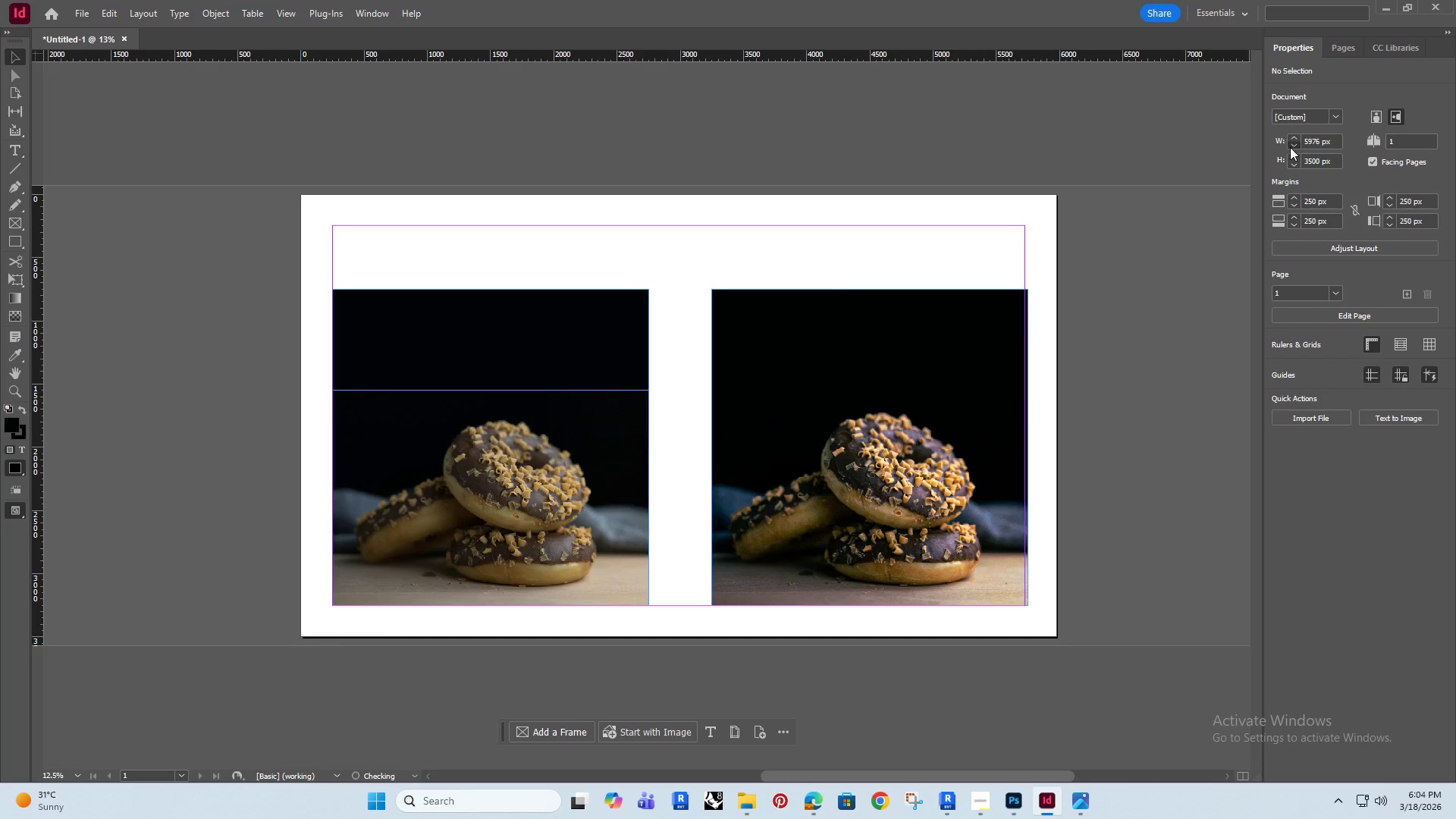 
triple_click([1290, 147])
 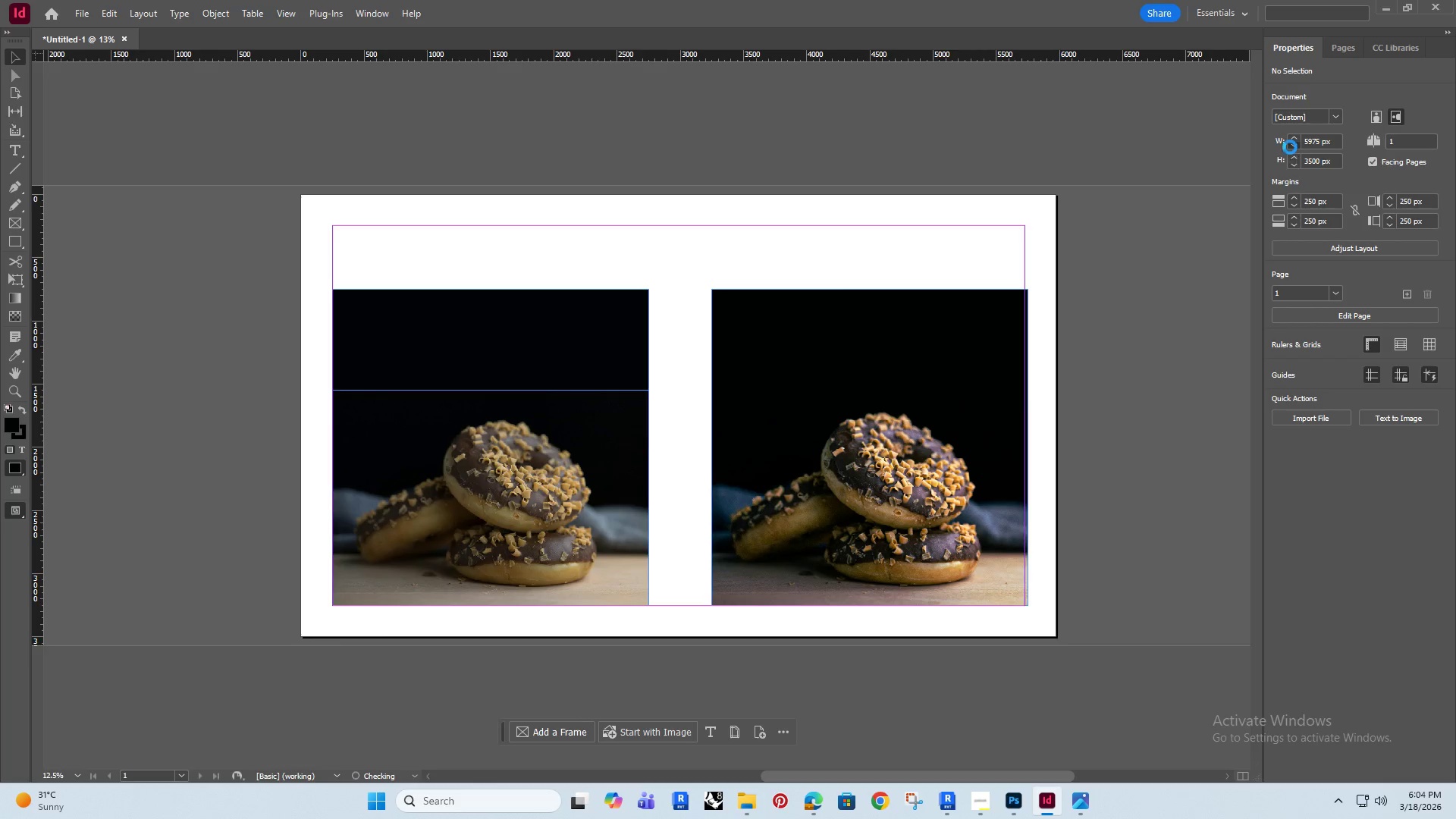 
triple_click([1290, 147])
 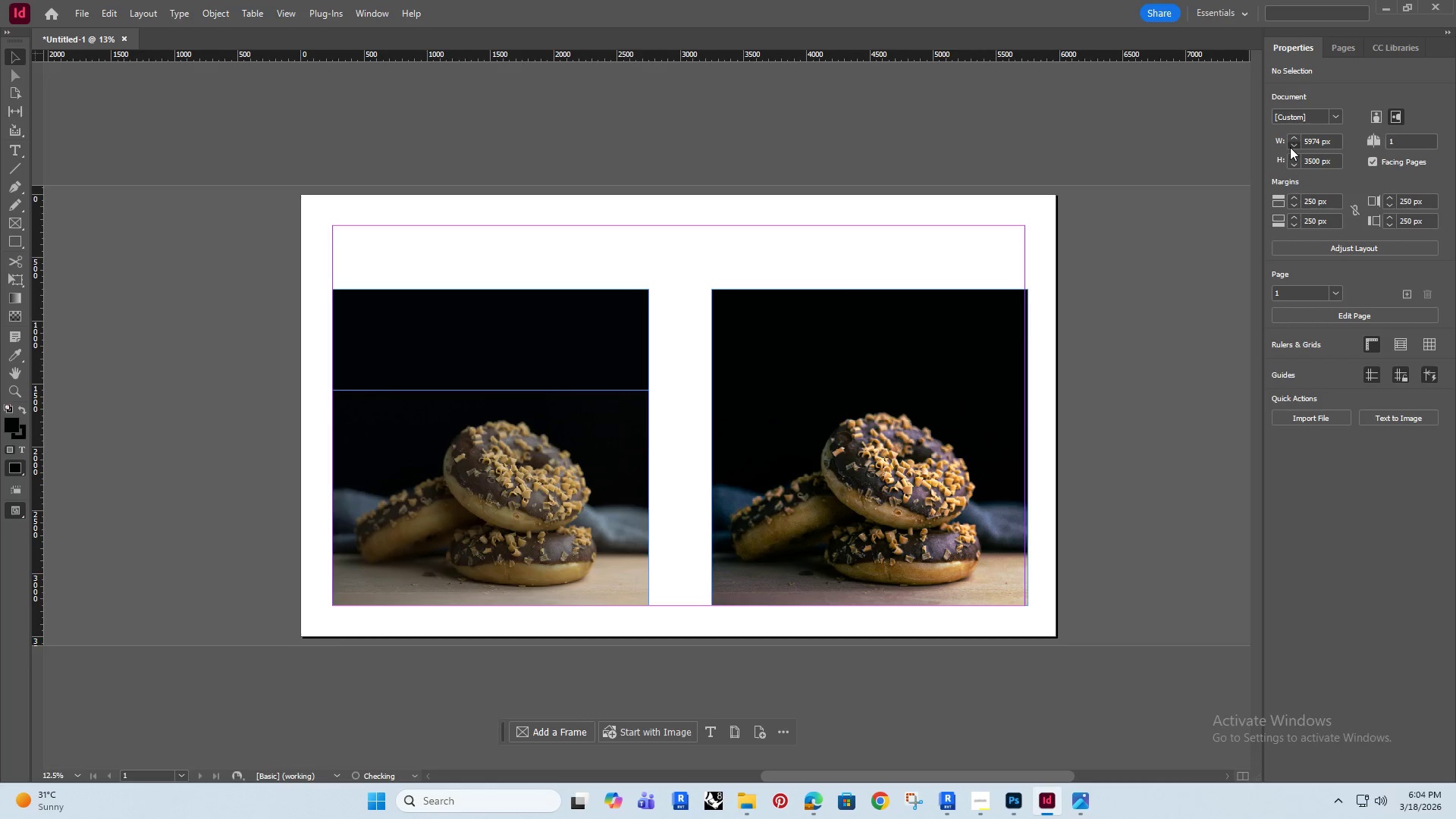 
triple_click([1290, 147])
 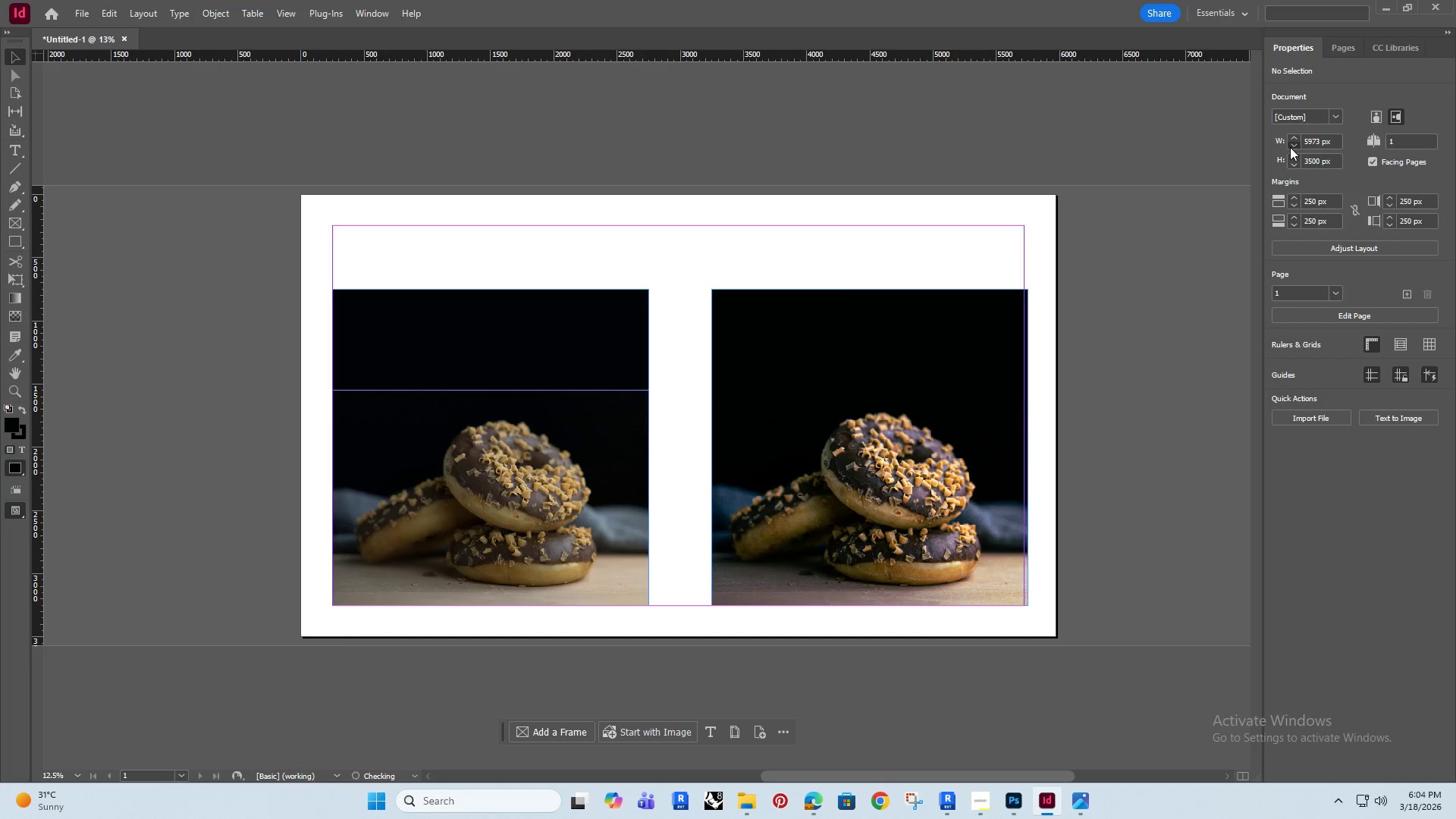 
triple_click([1290, 147])
 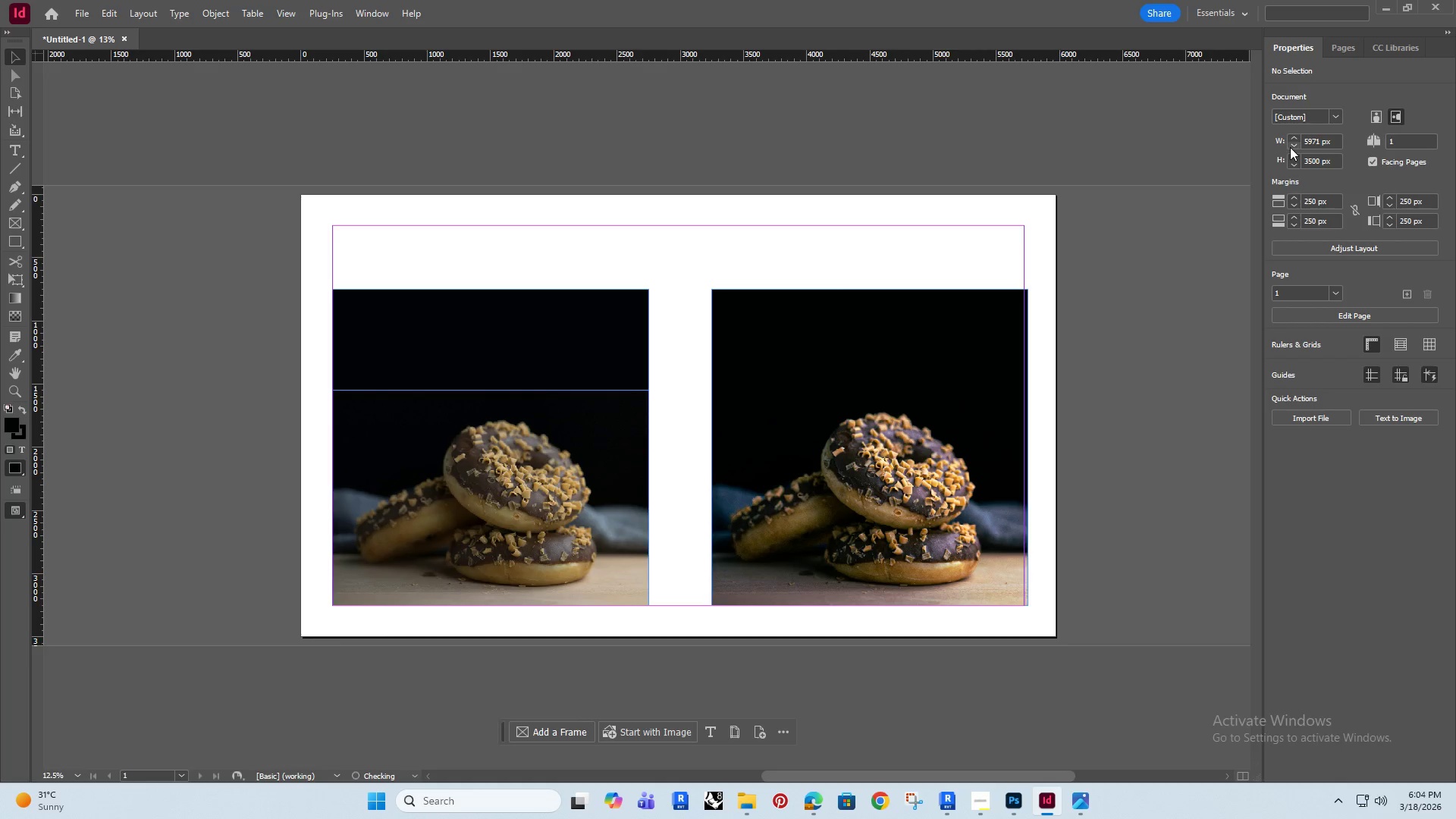 
triple_click([1290, 147])
 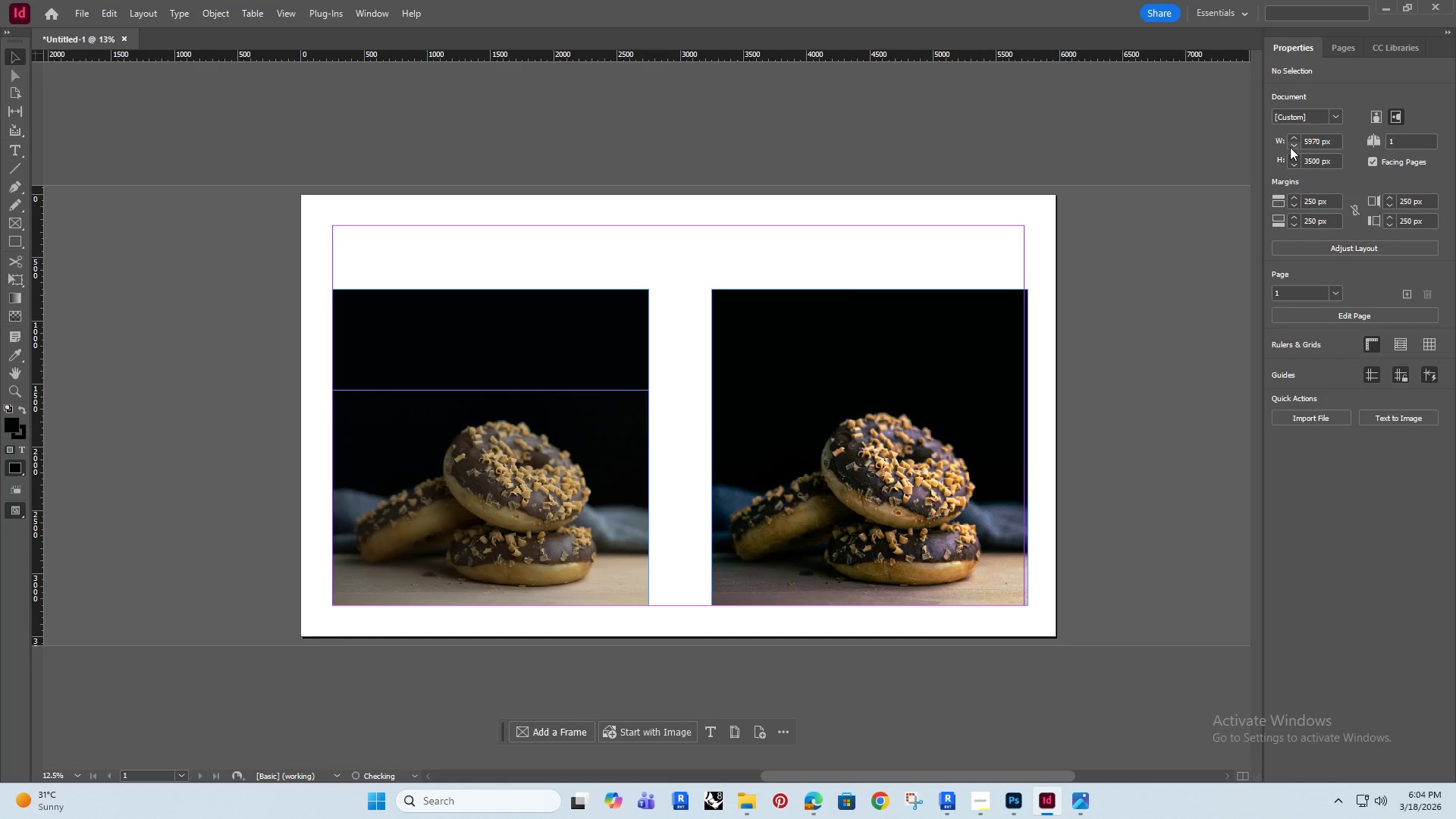 
triple_click([1290, 147])
 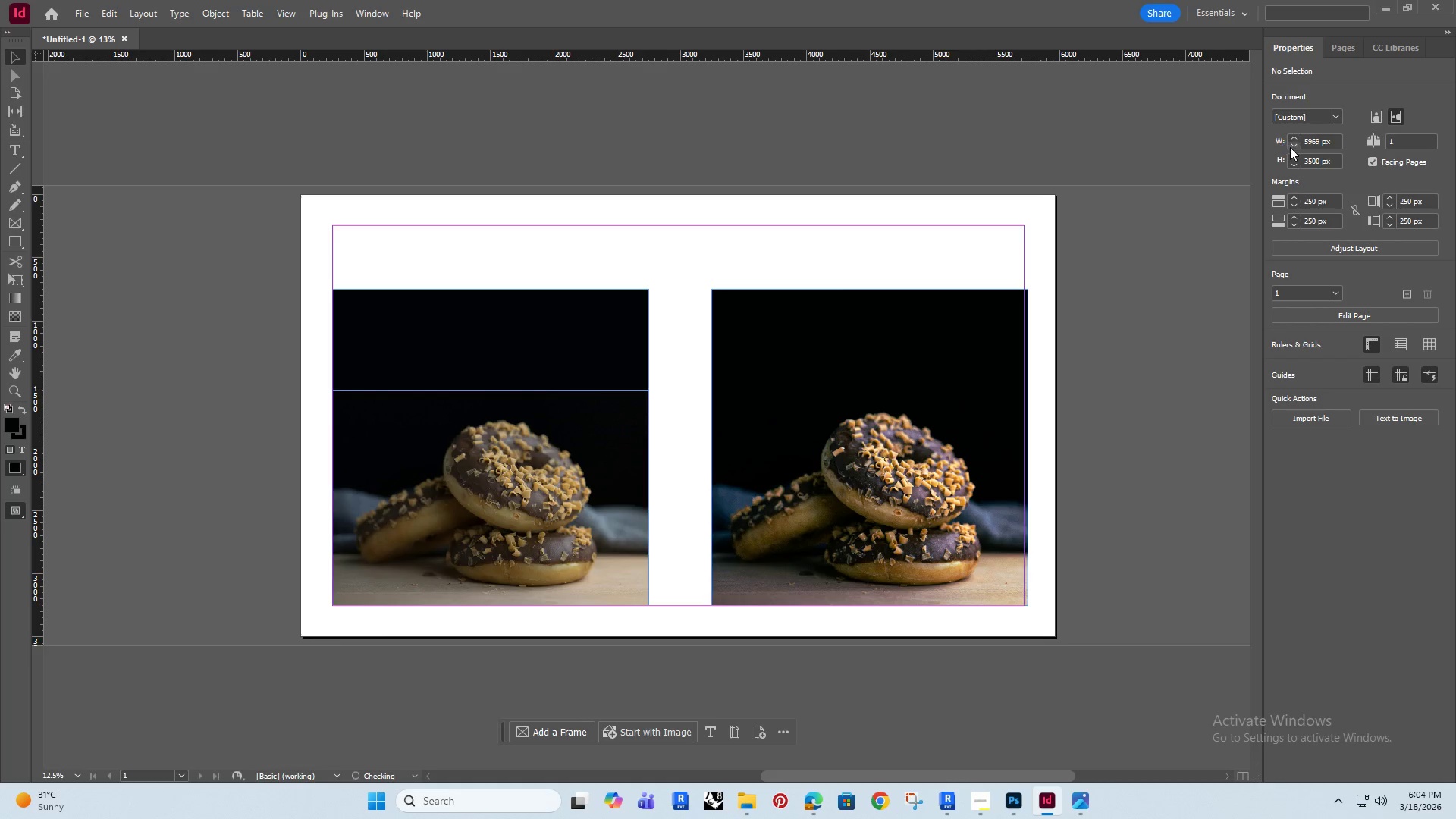 
triple_click([1290, 147])
 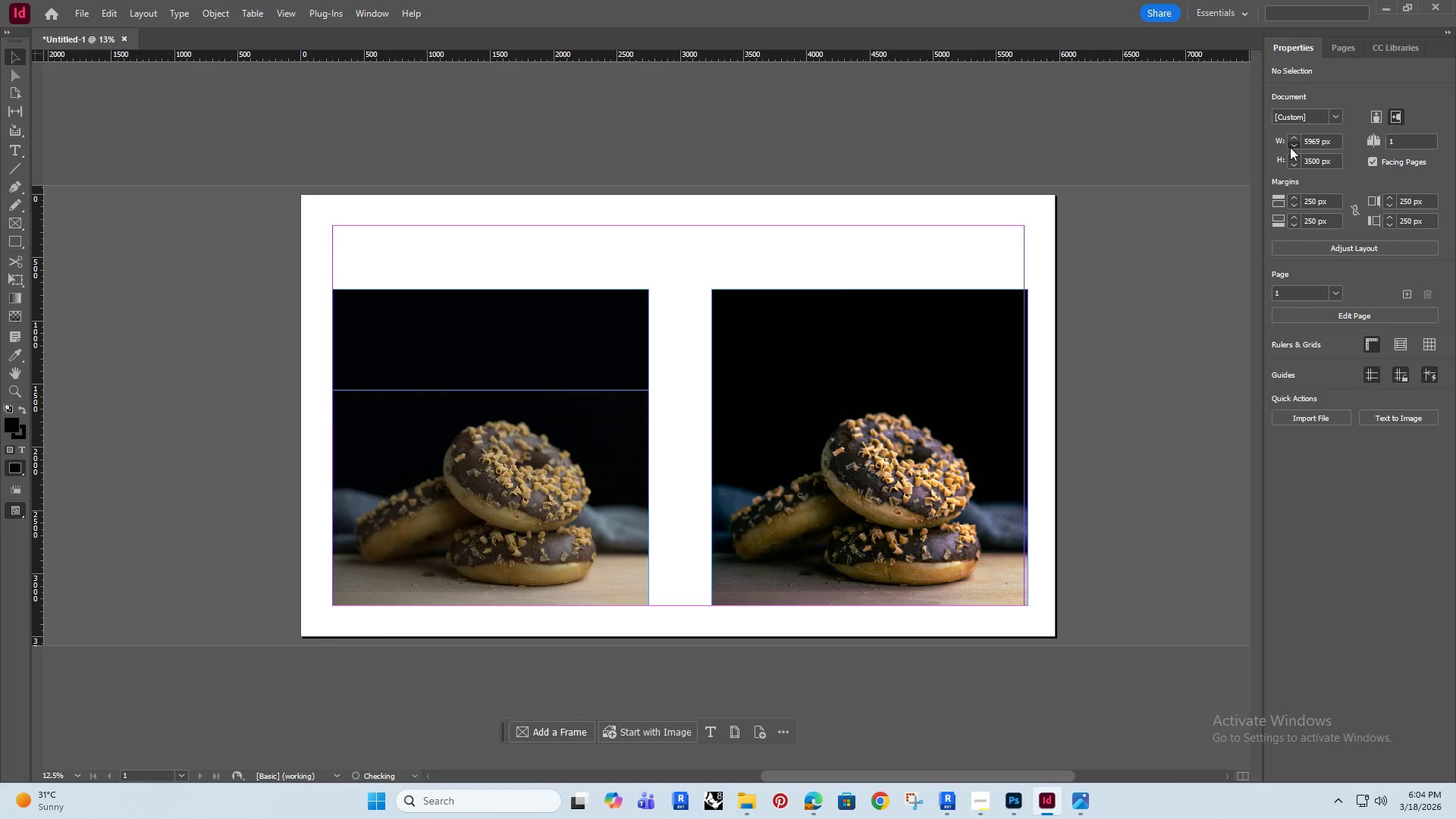 
triple_click([1290, 147])
 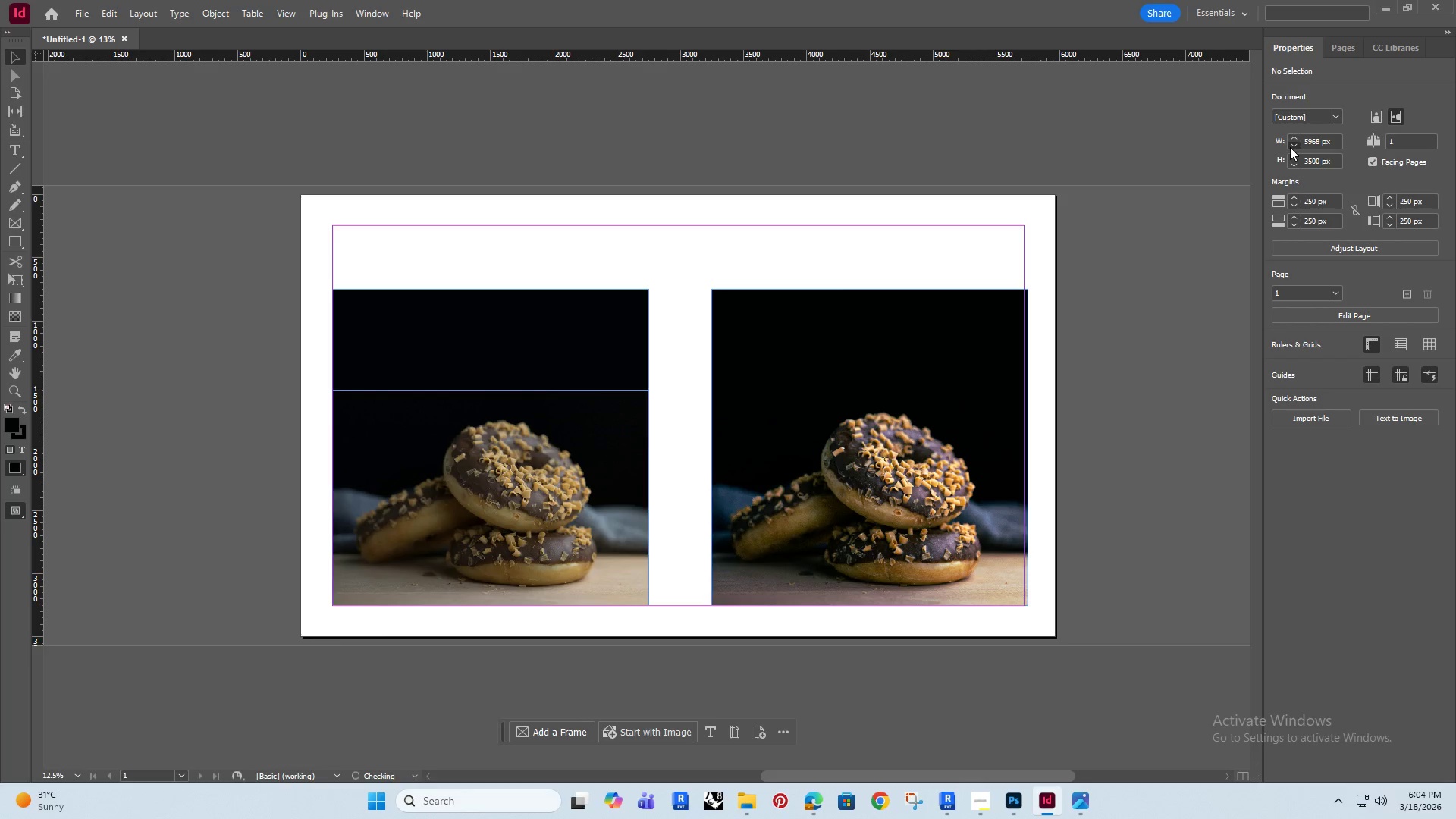 
triple_click([1290, 147])
 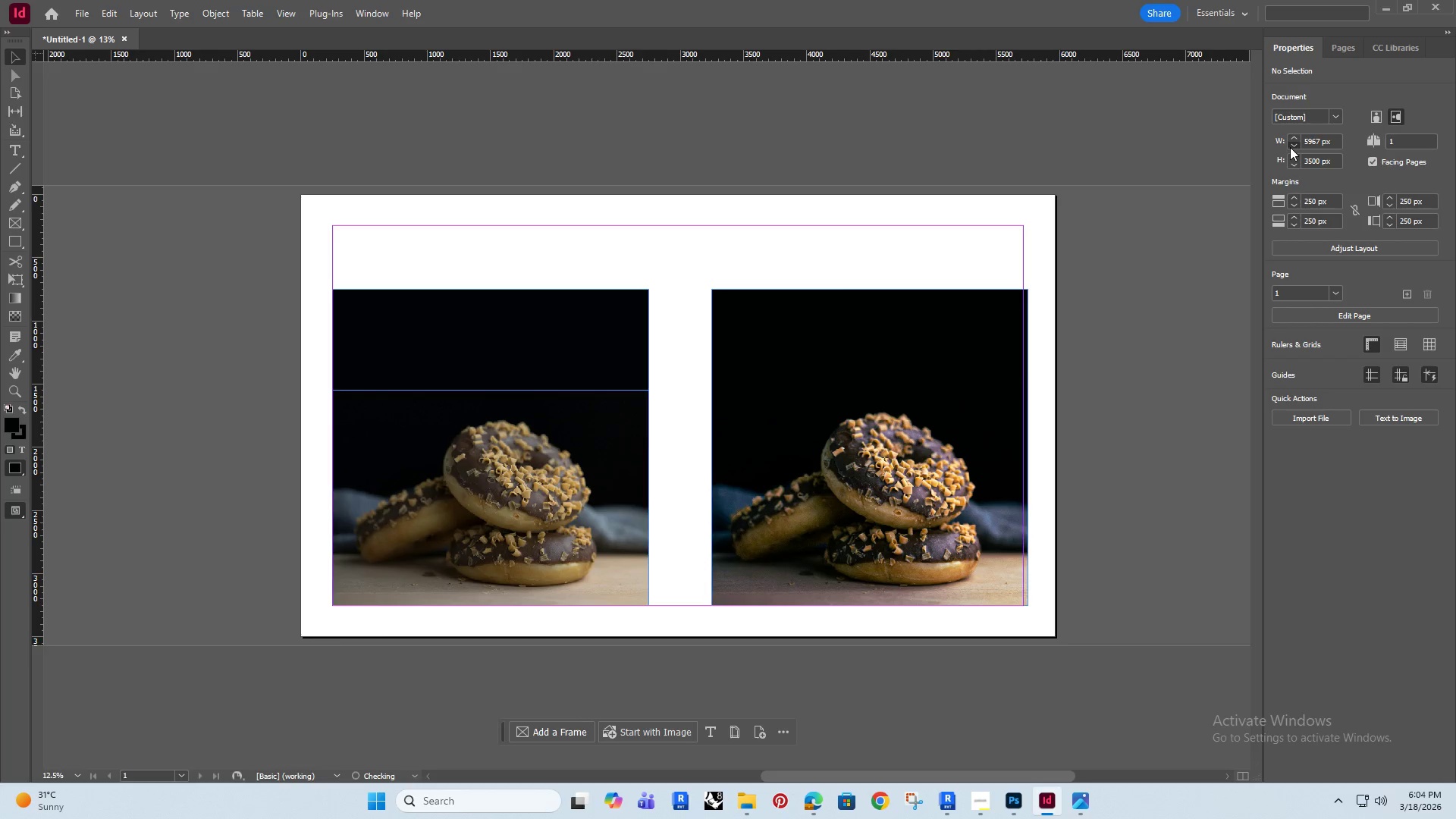 
triple_click([1290, 147])
 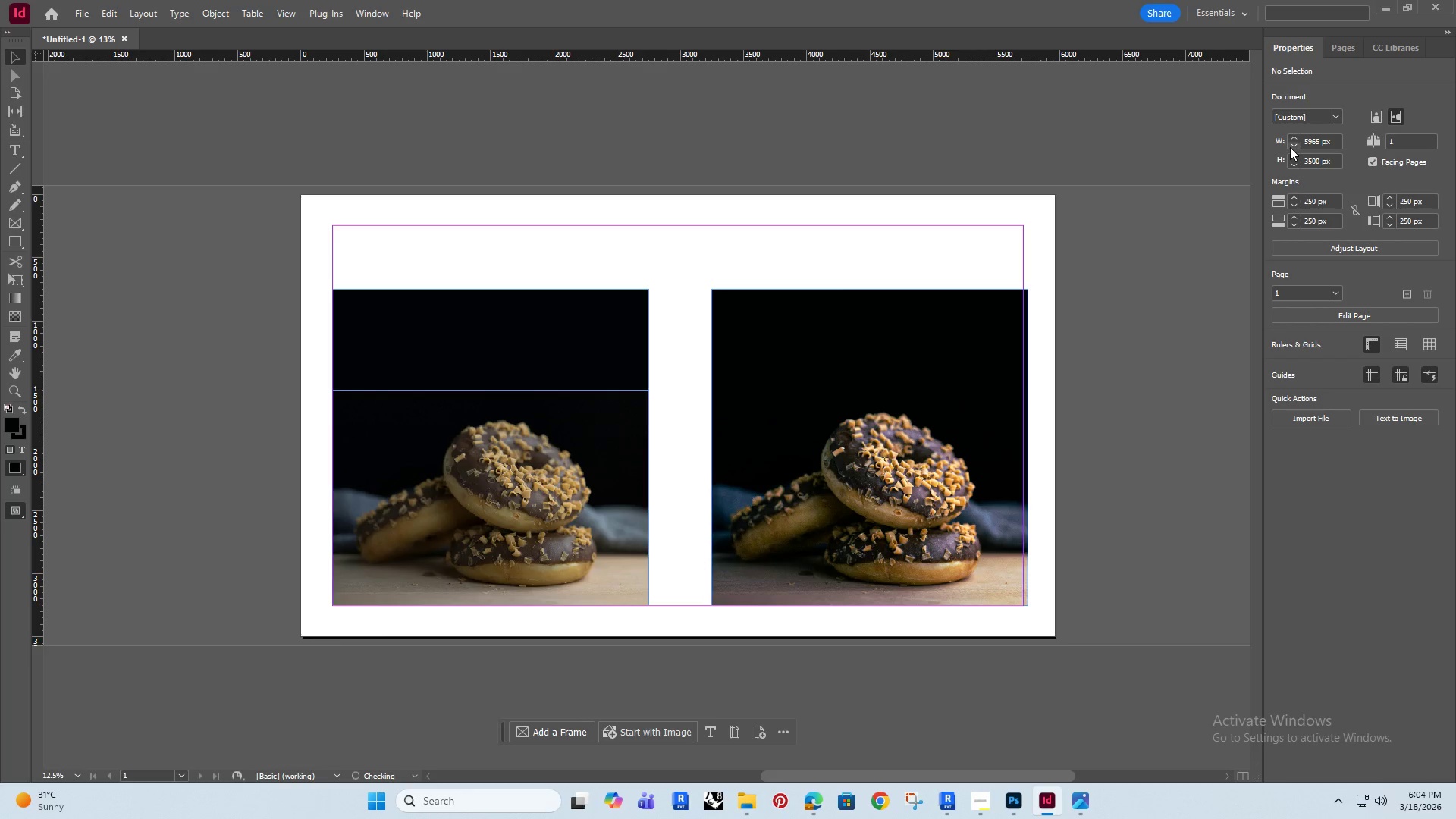 
triple_click([1290, 147])
 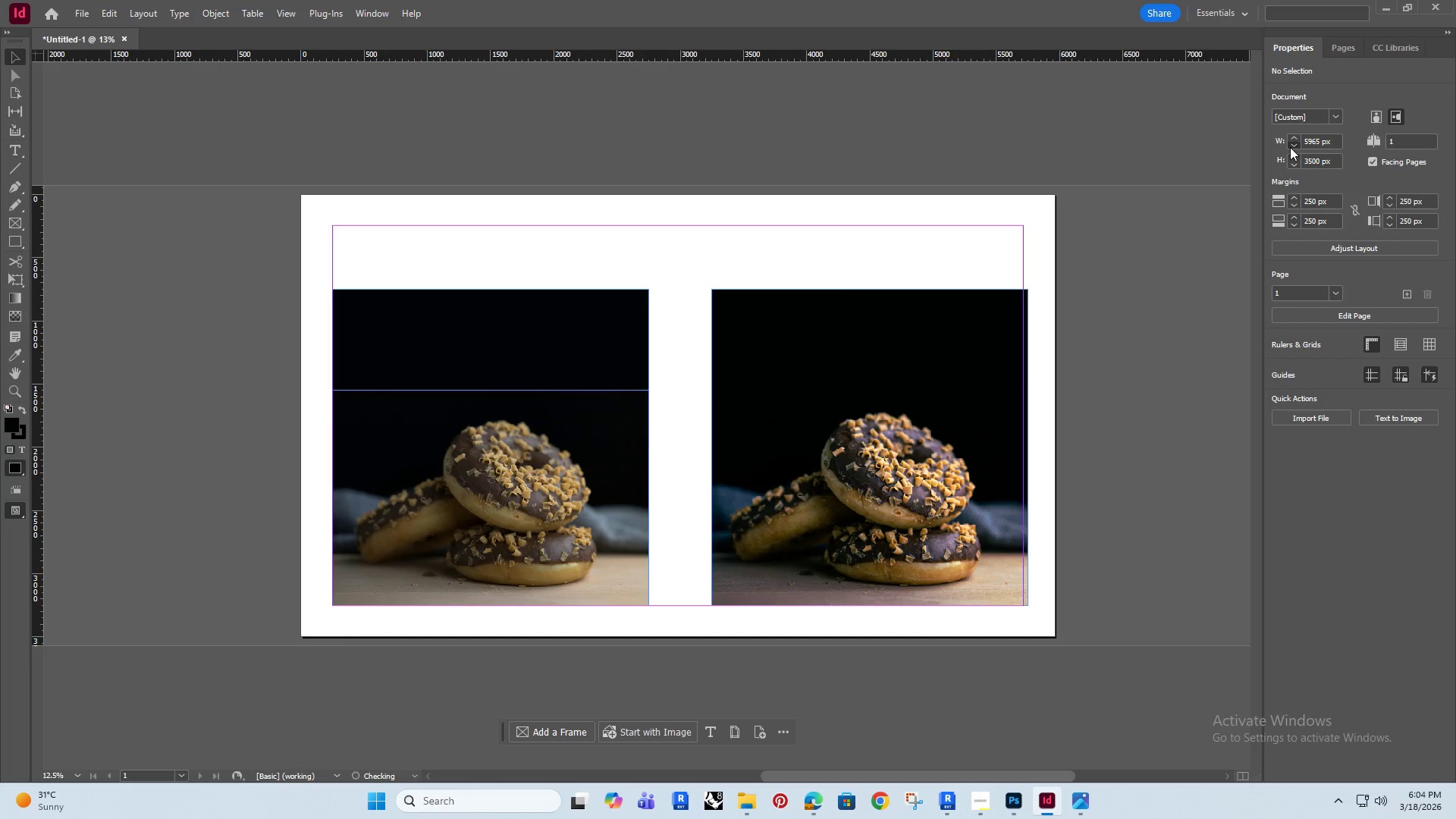 
triple_click([1290, 147])
 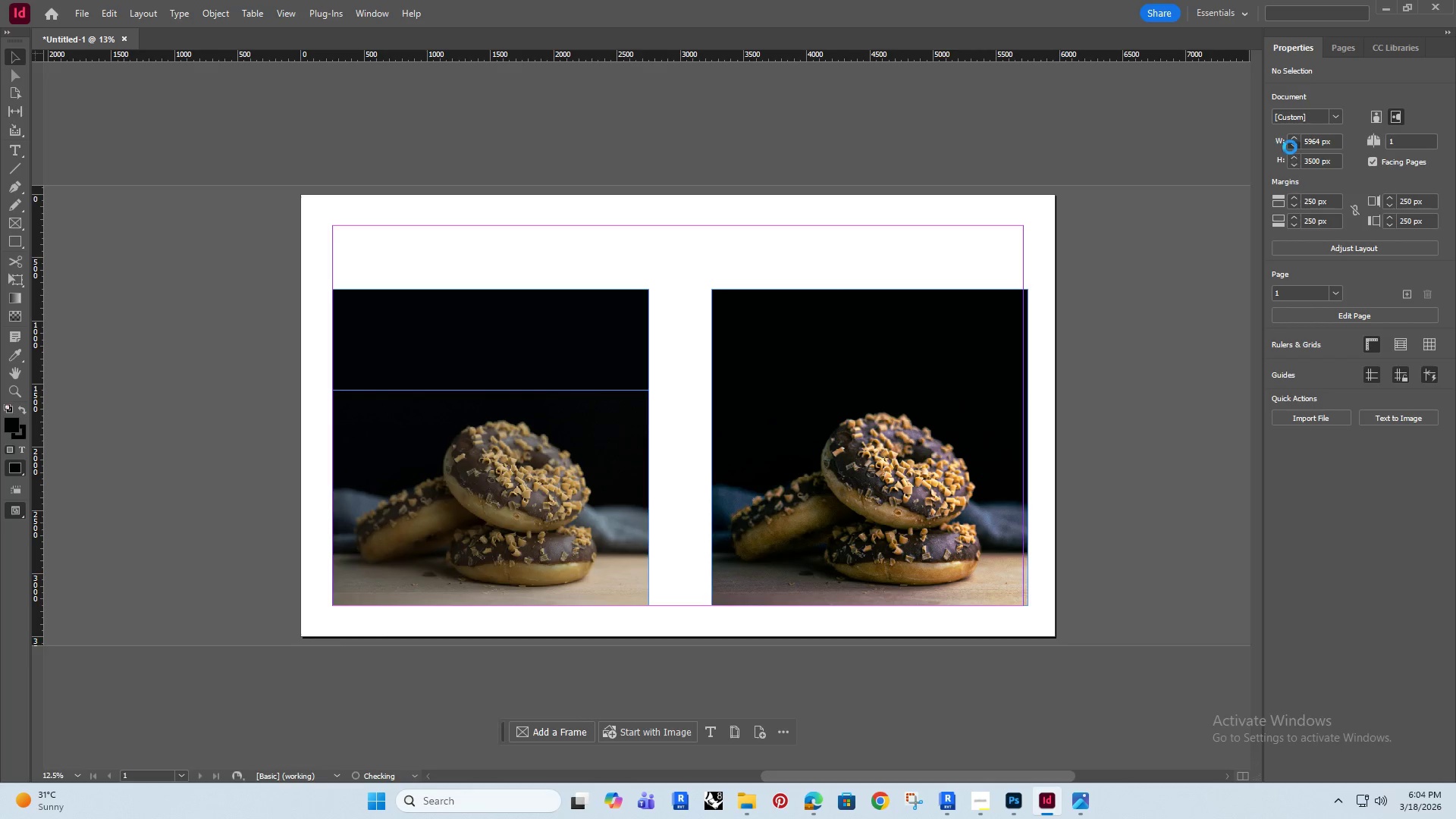 
triple_click([1290, 147])
 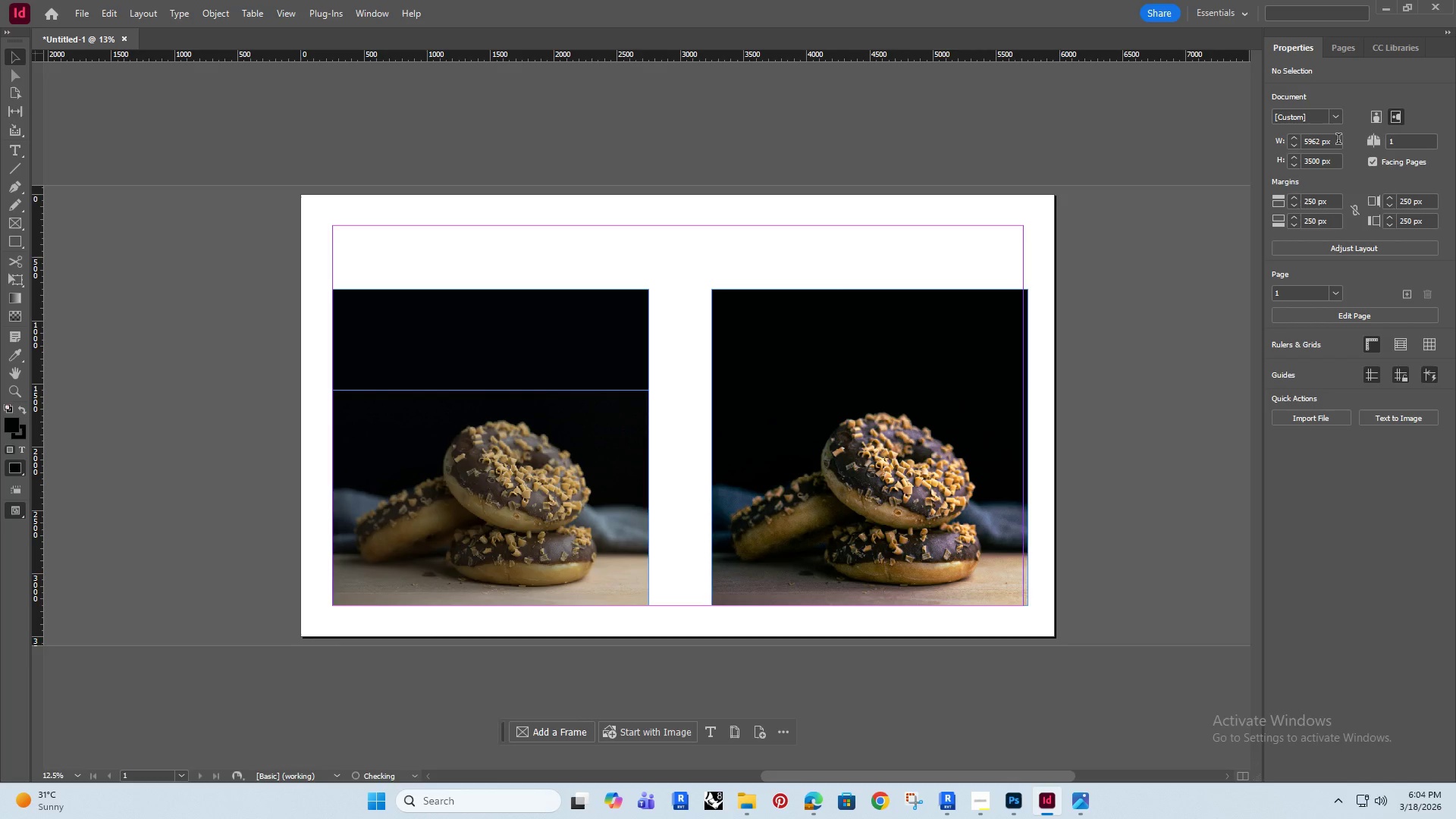 
left_click_drag(start_coordinate=[1338, 140], to_coordinate=[1285, 161])
 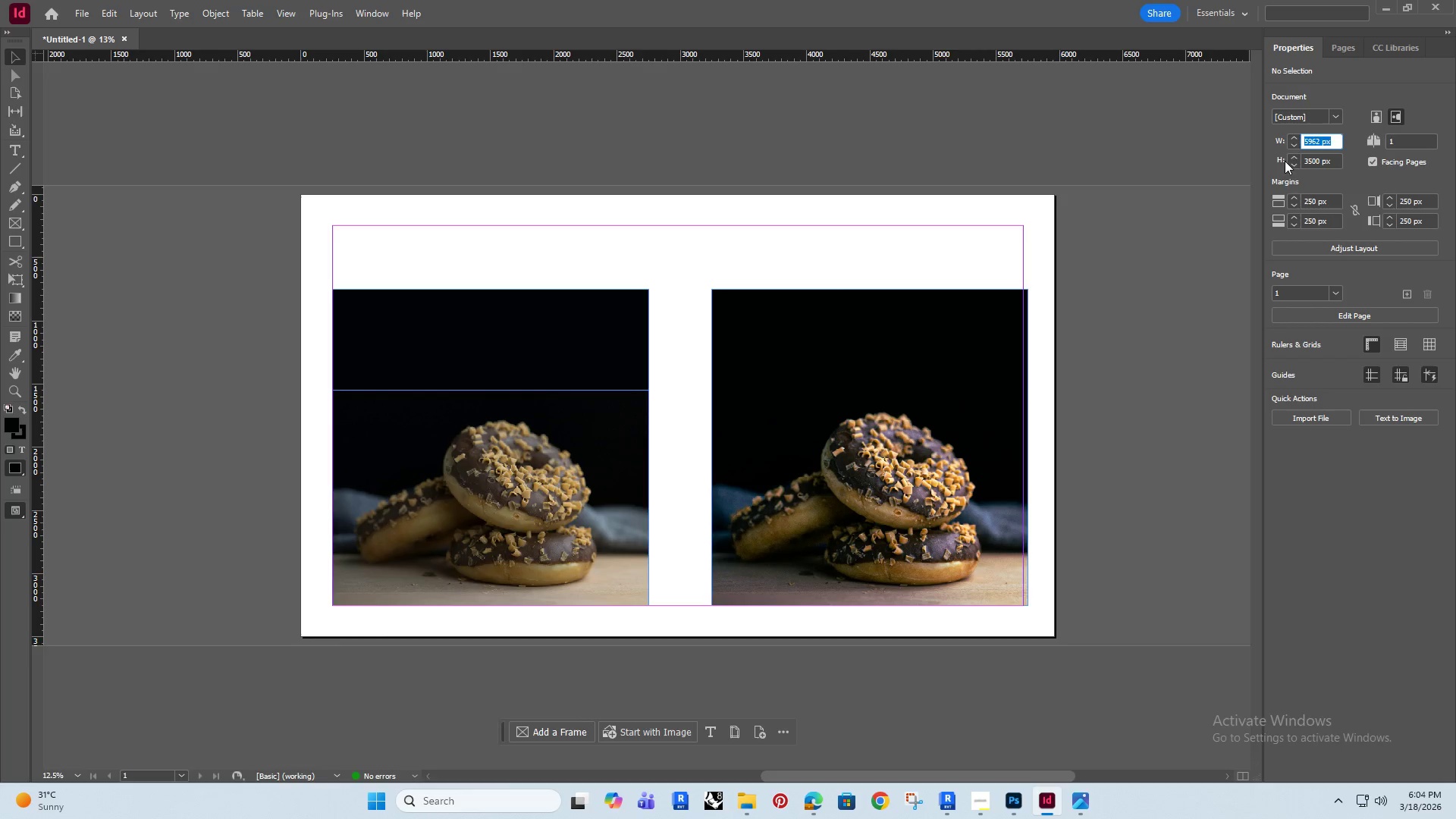 
type(5500)
 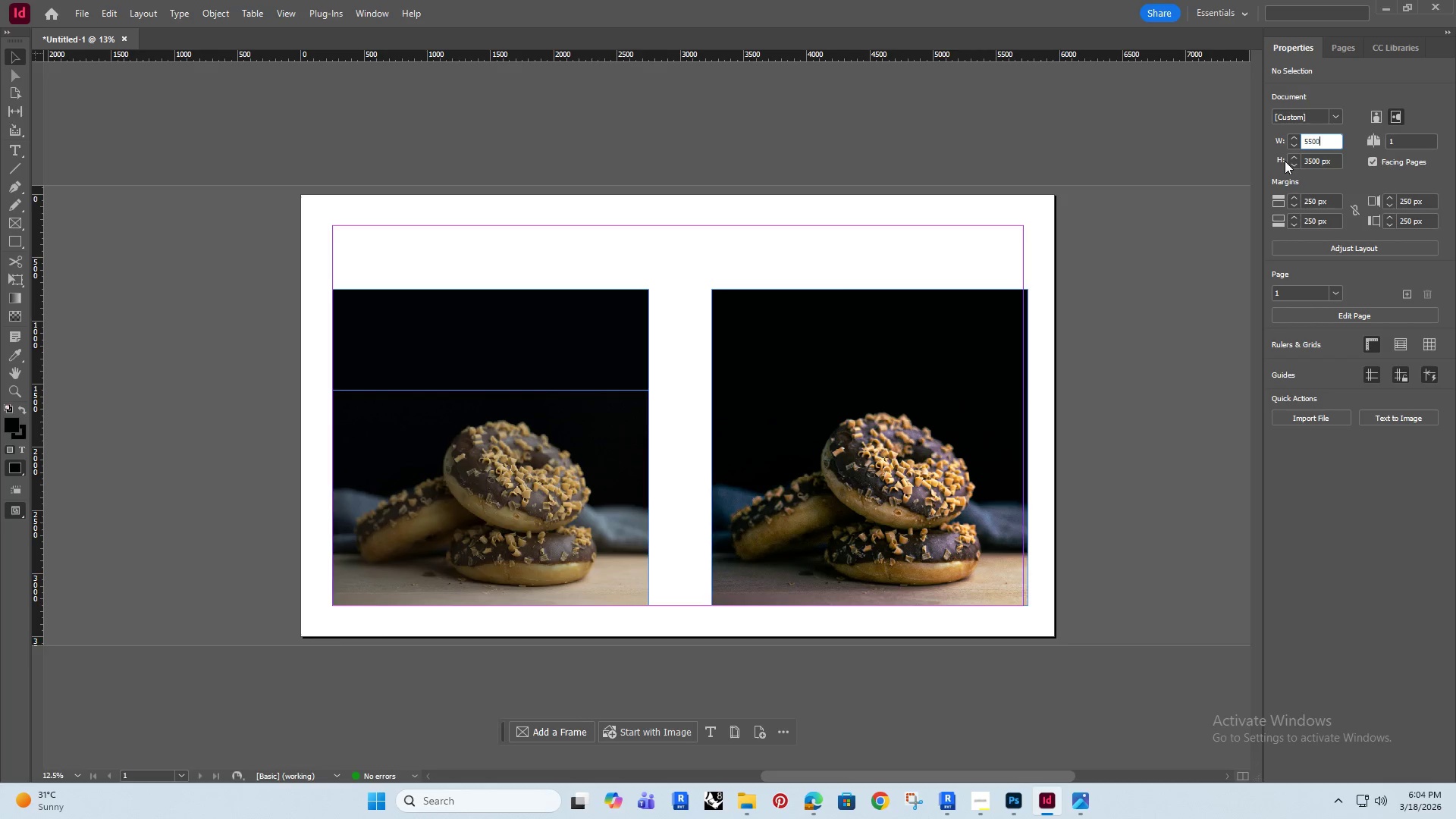 
key(Enter)
 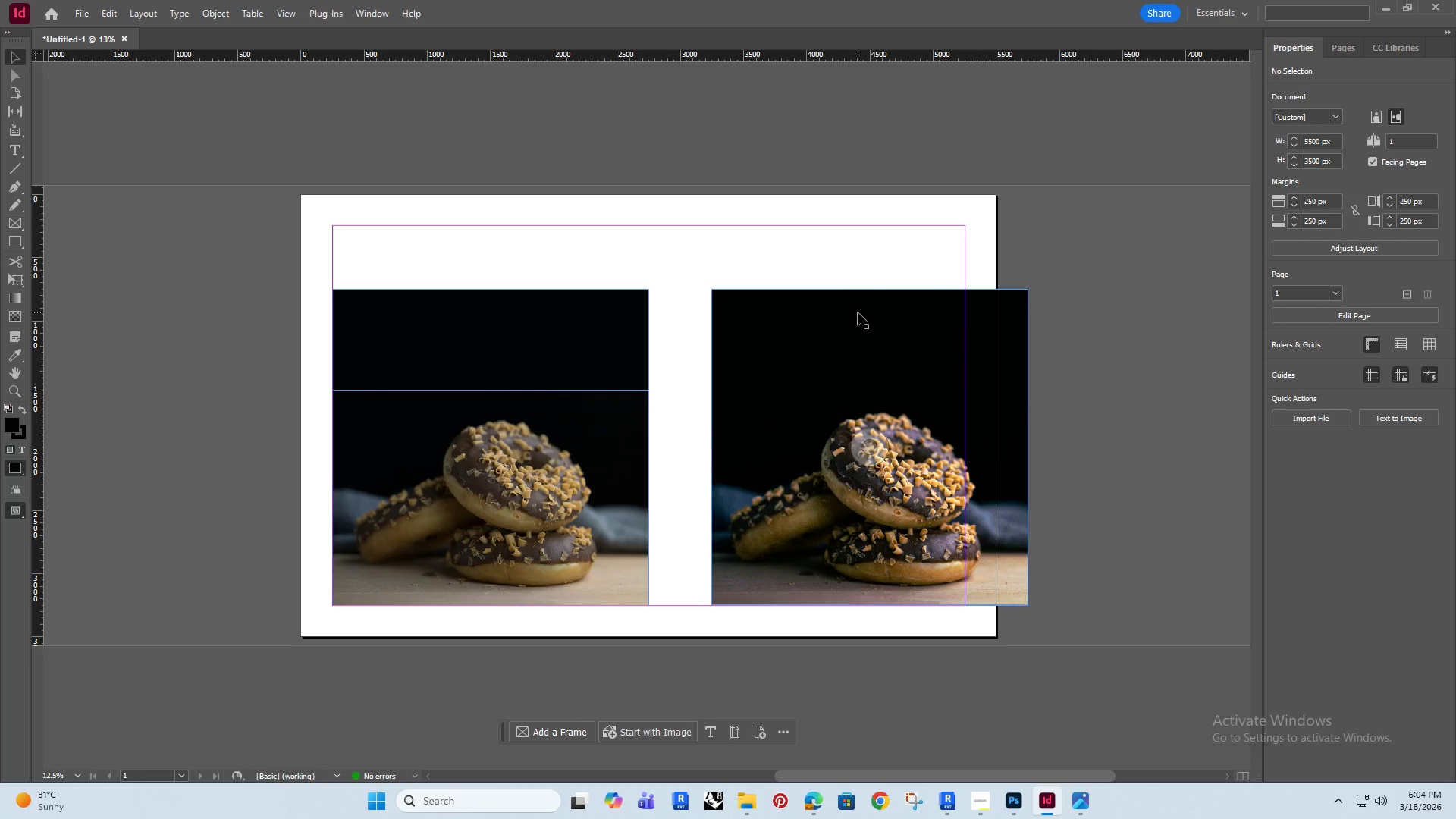 
left_click_drag(start_coordinate=[861, 328], to_coordinate=[799, 343])
 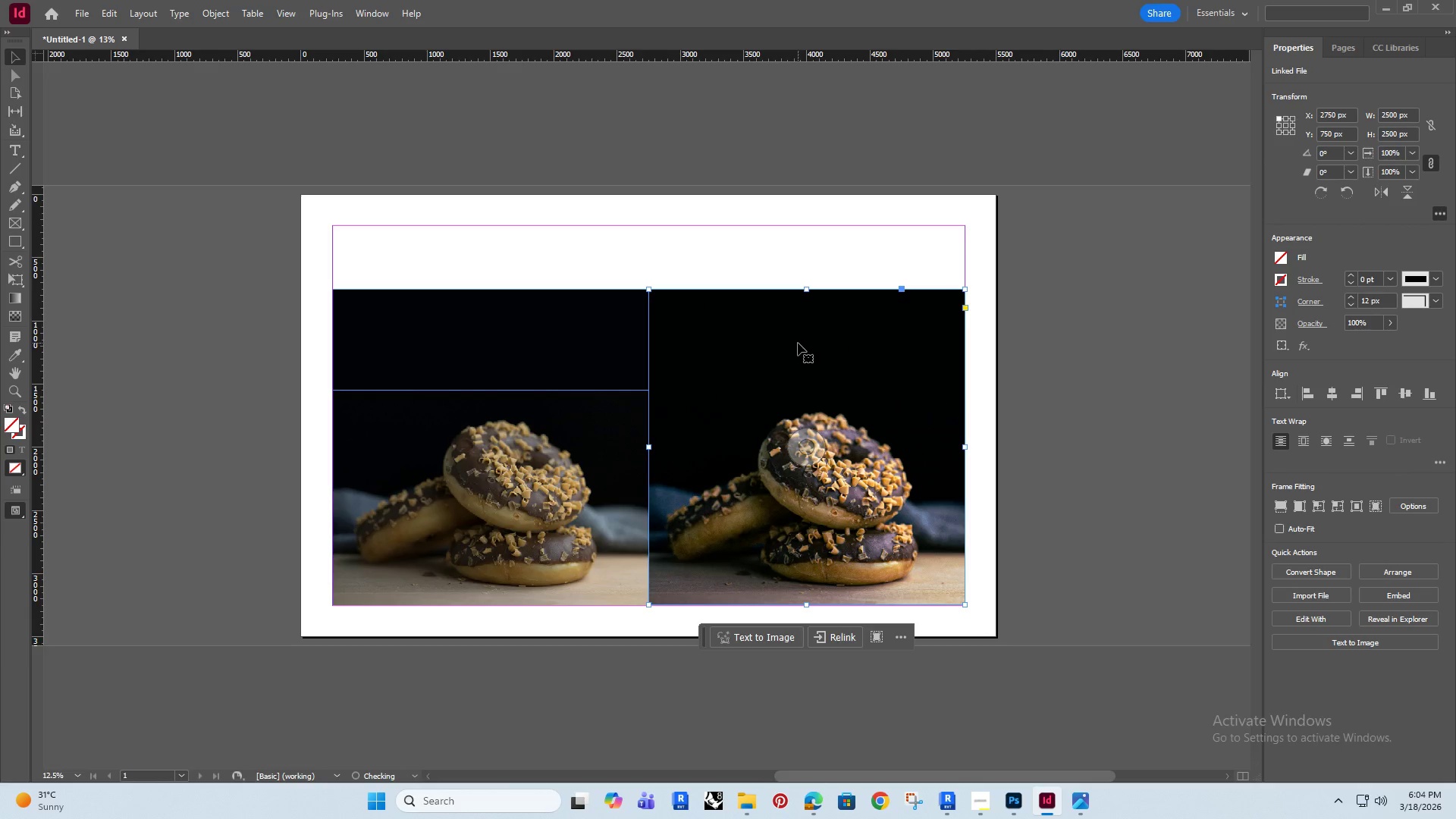 
hold_key(key=ShiftRight, duration=1.5)
 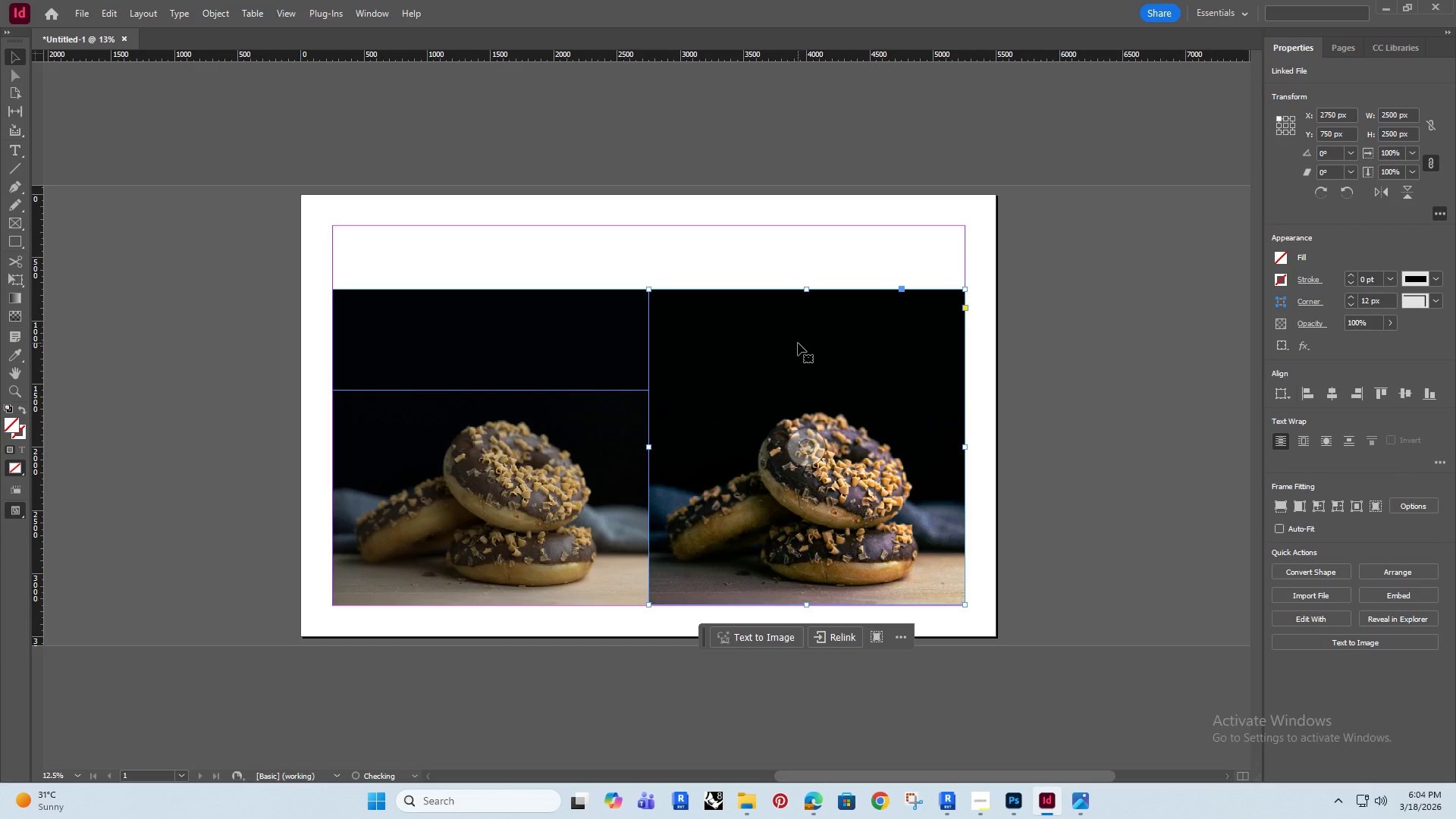 
hold_key(key=ShiftRight, duration=0.33)
 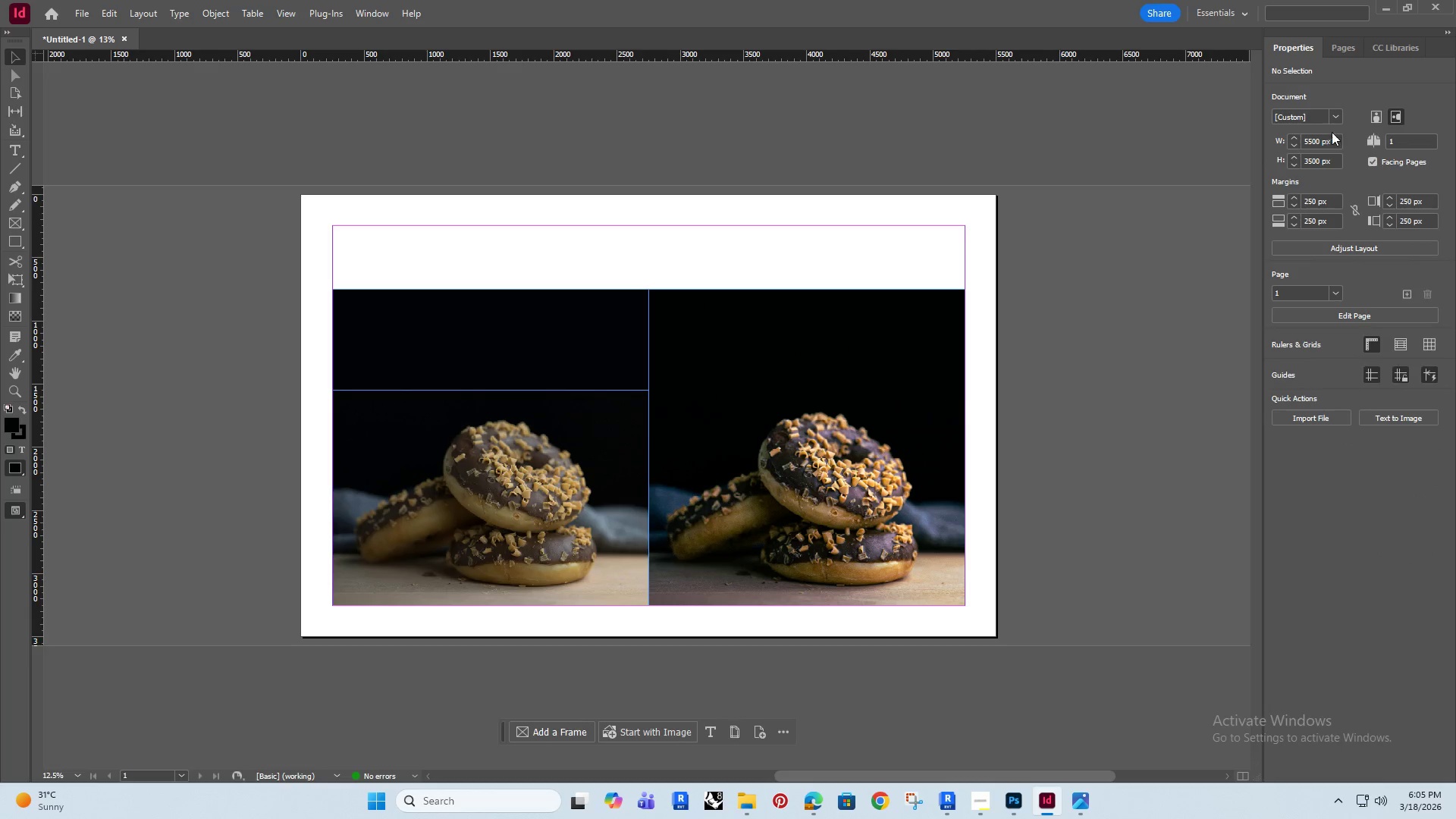 
left_click_drag(start_coordinate=[1335, 142], to_coordinate=[1285, 161])
 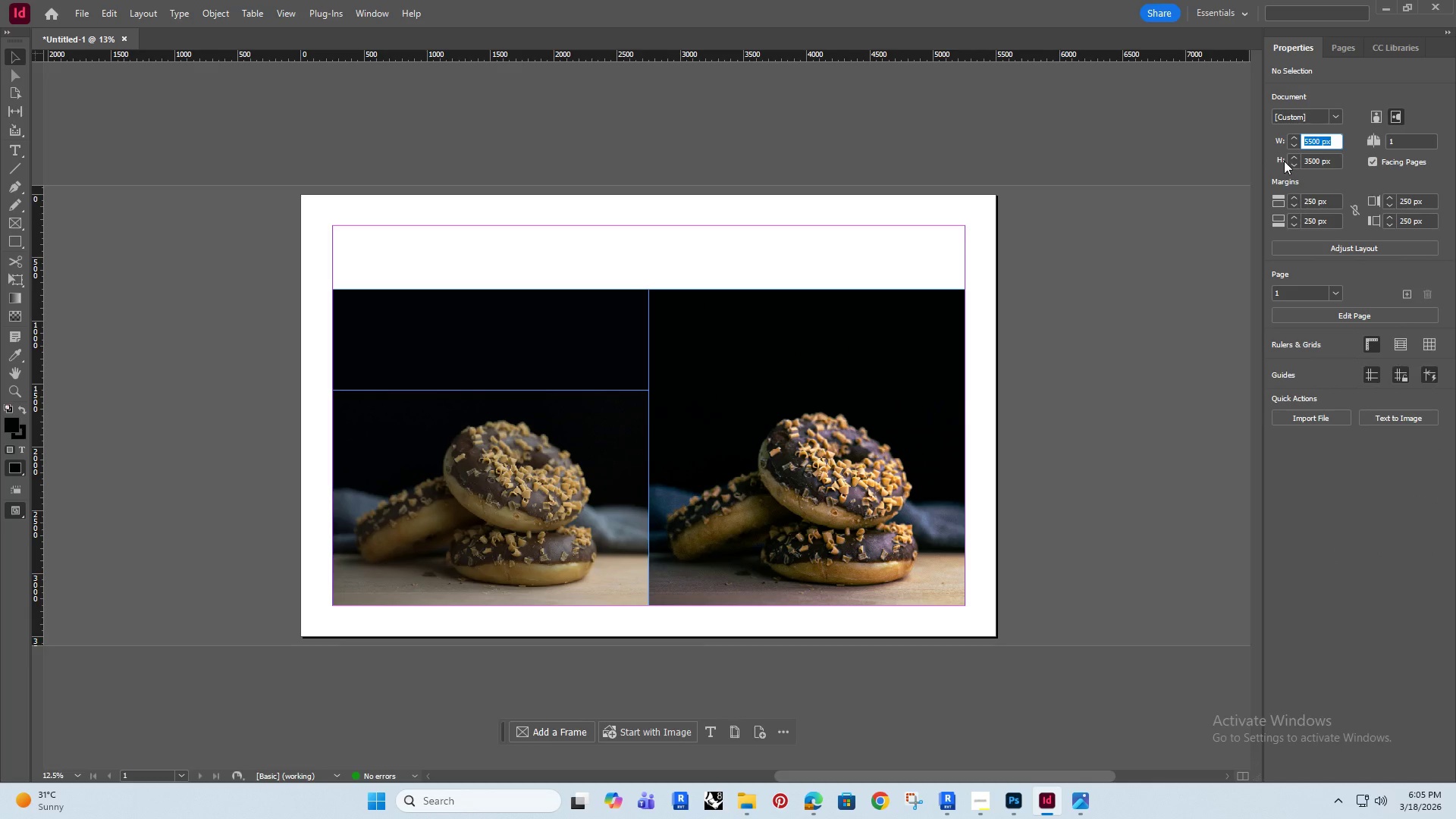 
type(5750)
 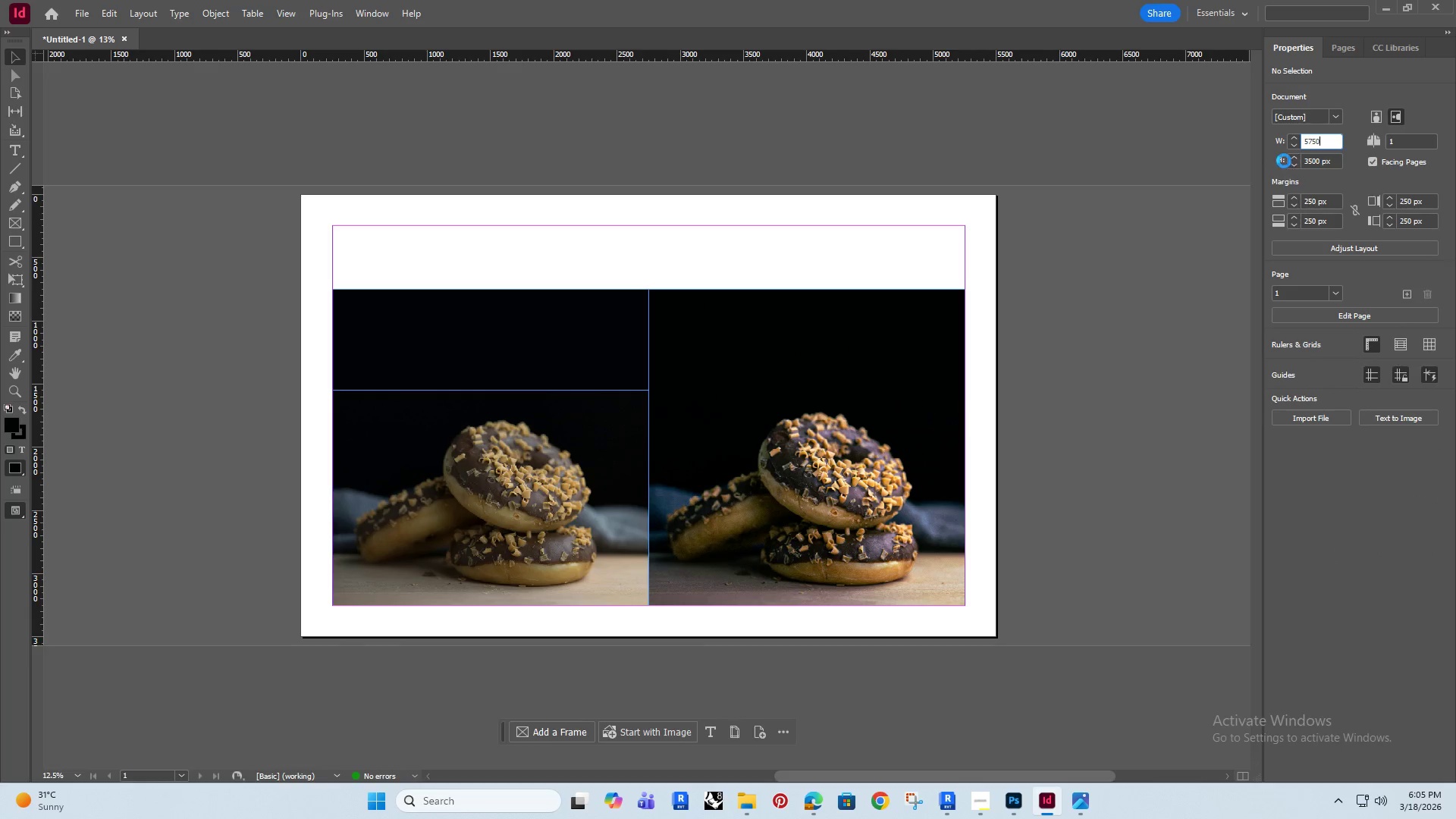 
key(Enter)
 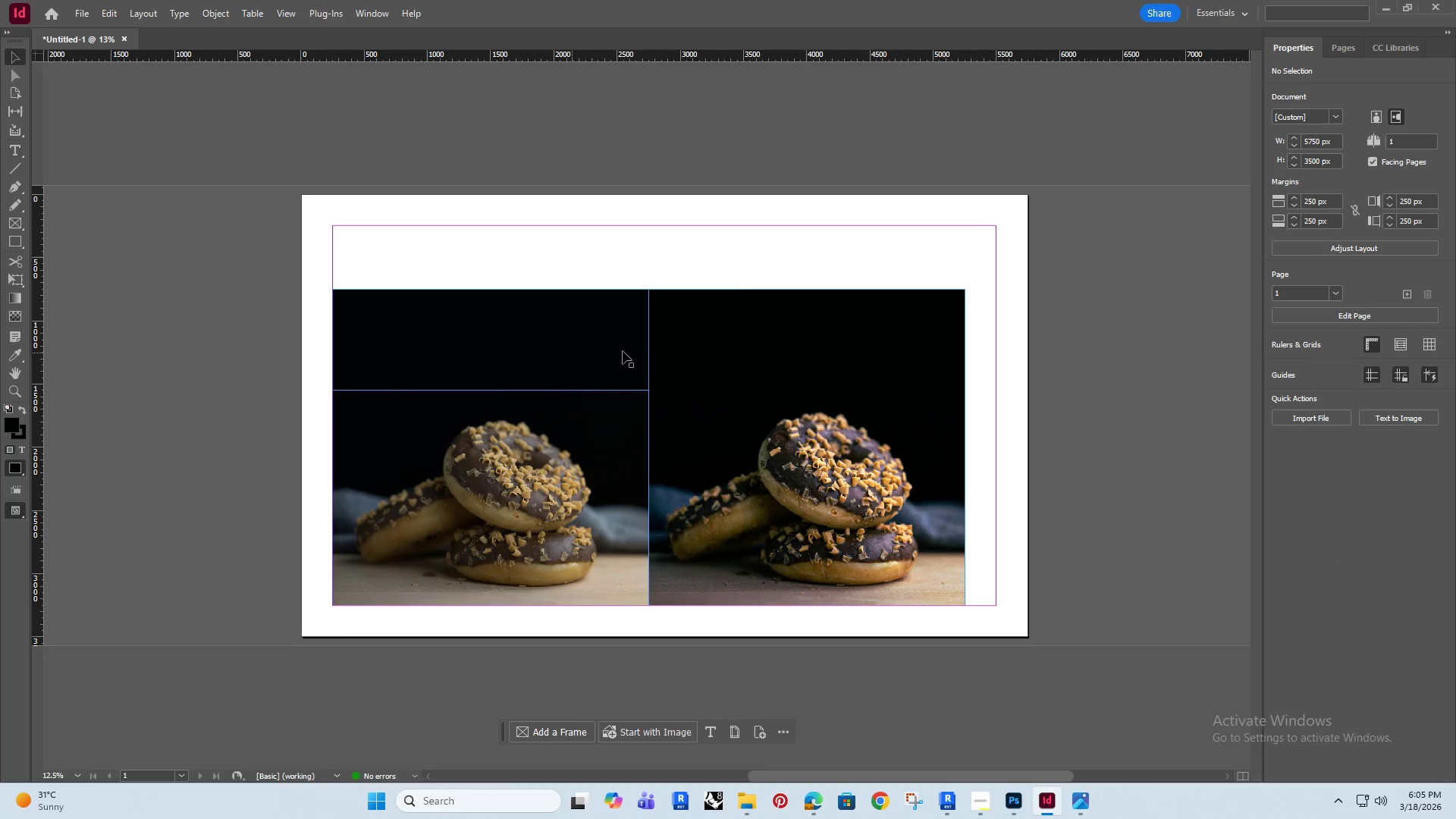 
left_click([733, 338])
 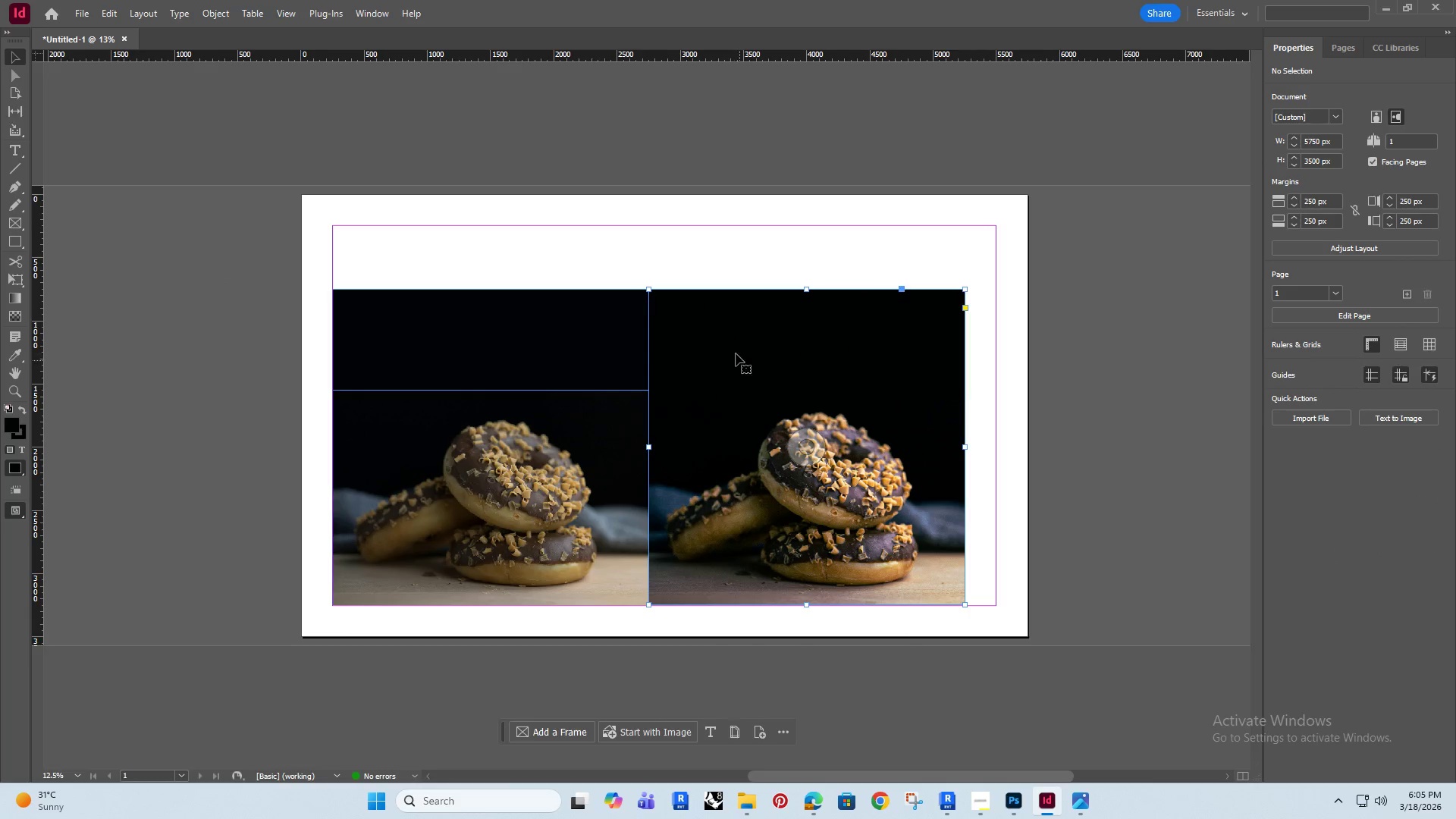 
hold_key(key=ShiftRight, duration=1.25)
left_click_drag(start_coordinate=[731, 347], to_coordinate=[764, 347])
 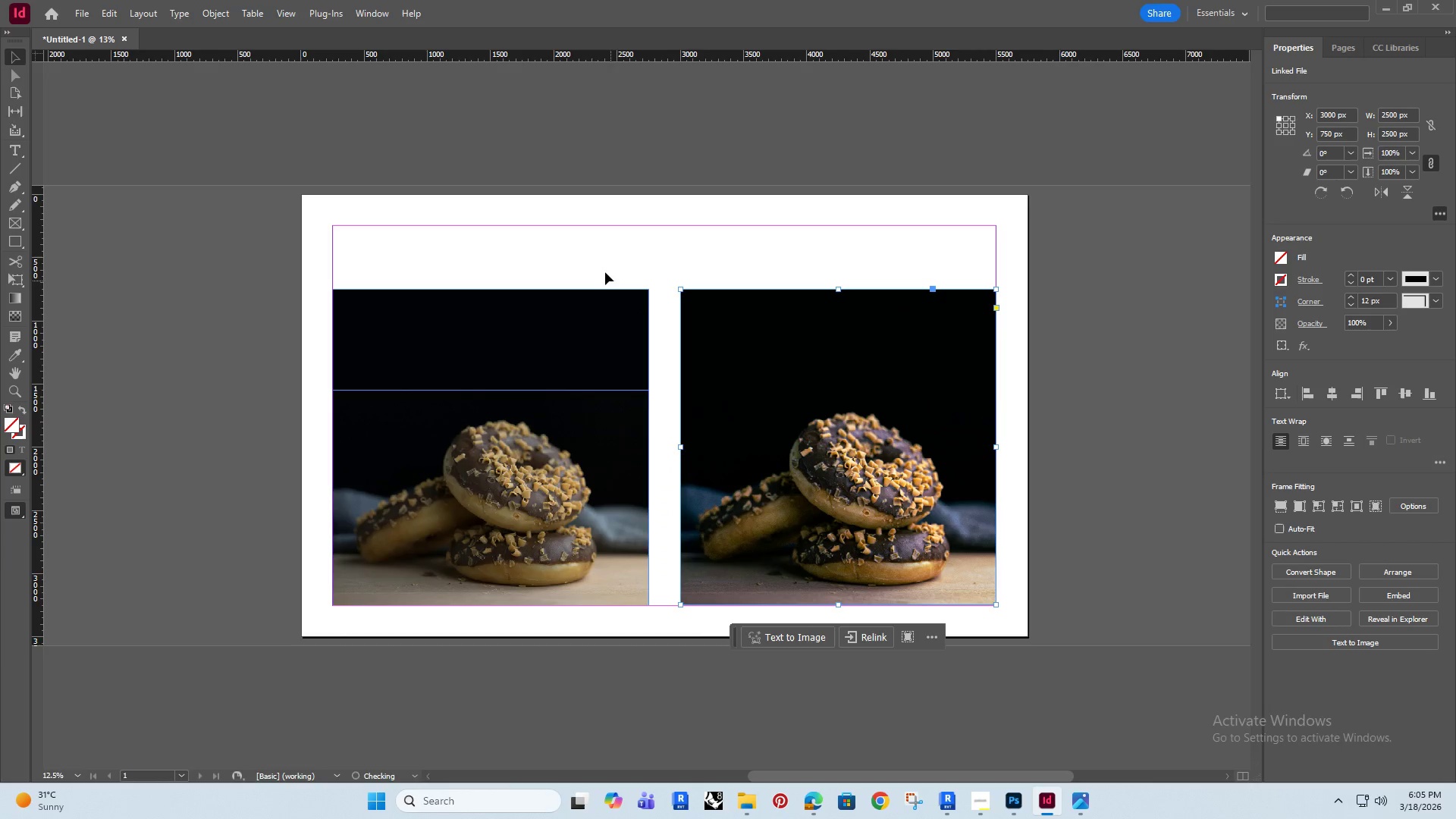 
left_click([585, 243])
 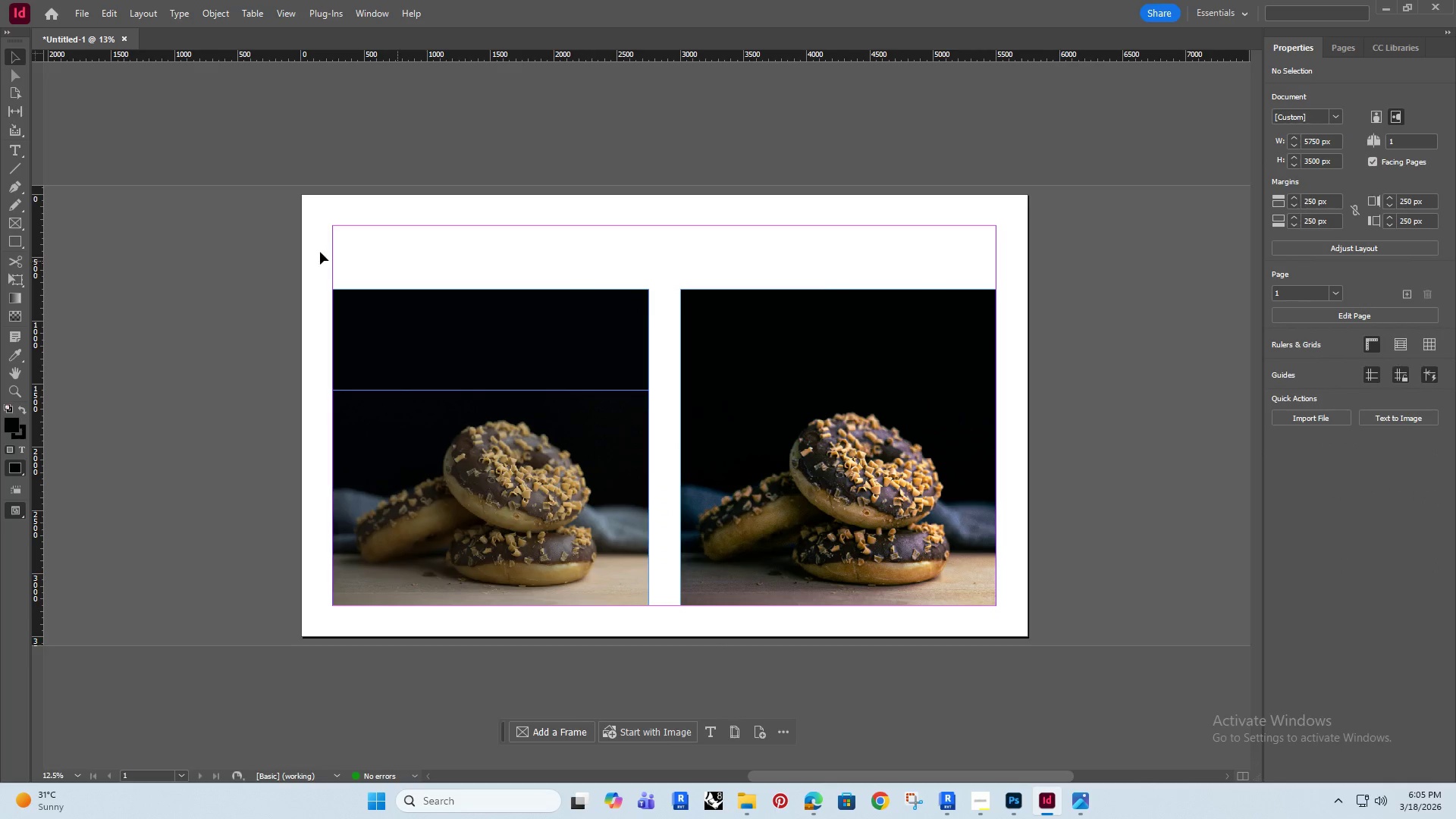 
left_click([218, 269])
 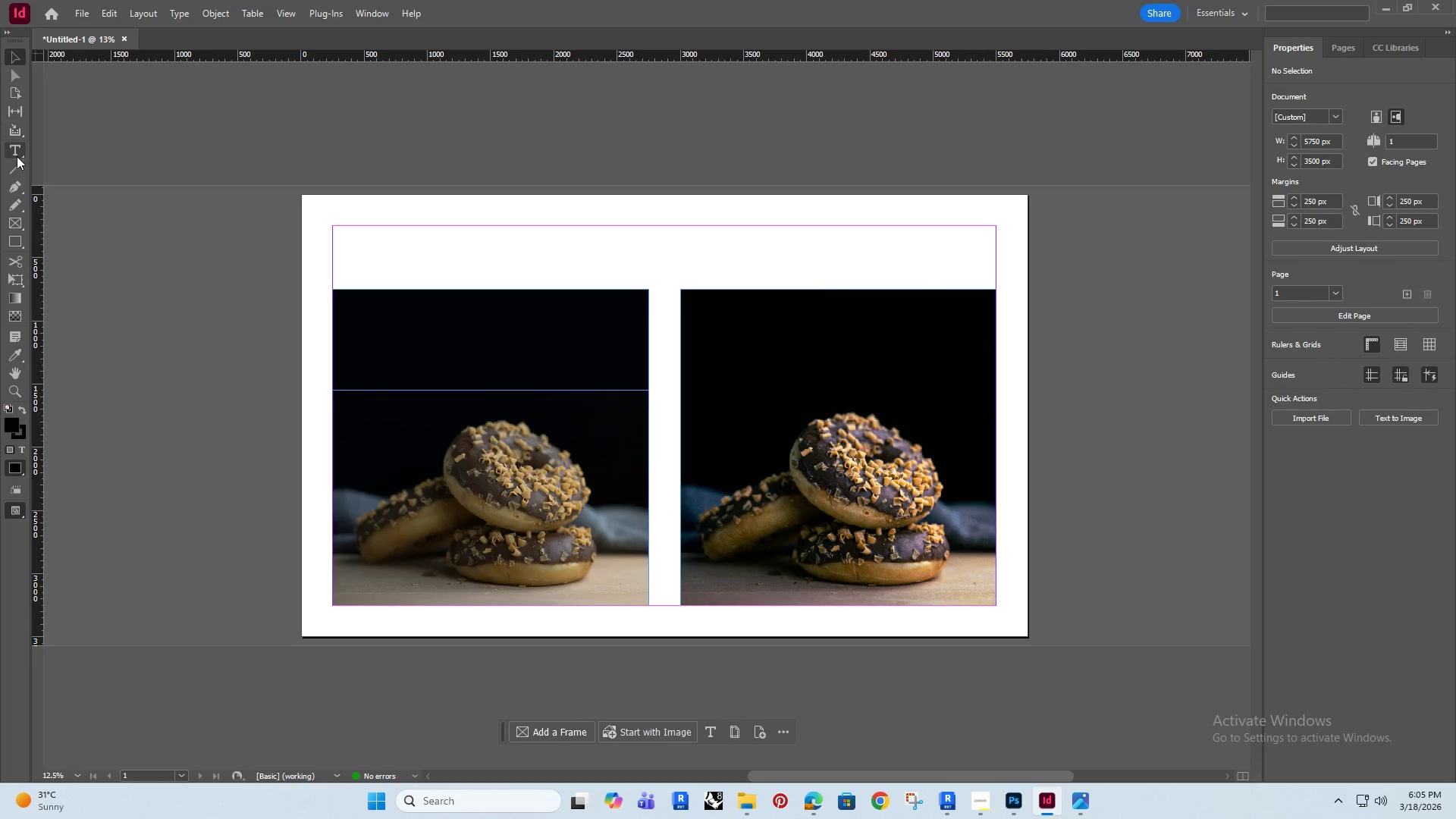 
left_click([10, 150])
 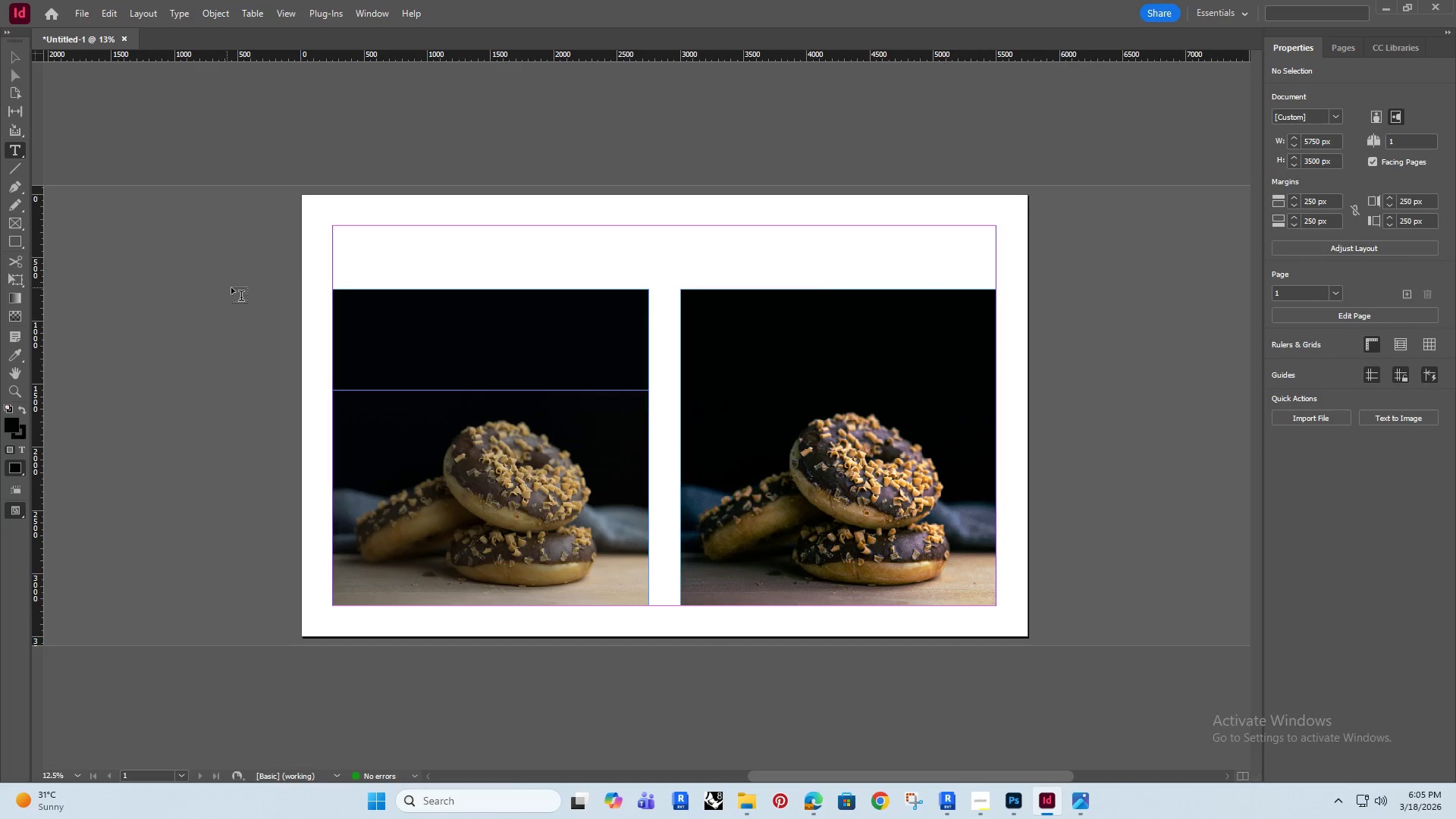 
hold_key(key=AltRight, duration=0.45)
scroll: coordinate [350, 264], scroll_direction: up, amount: 1.0
 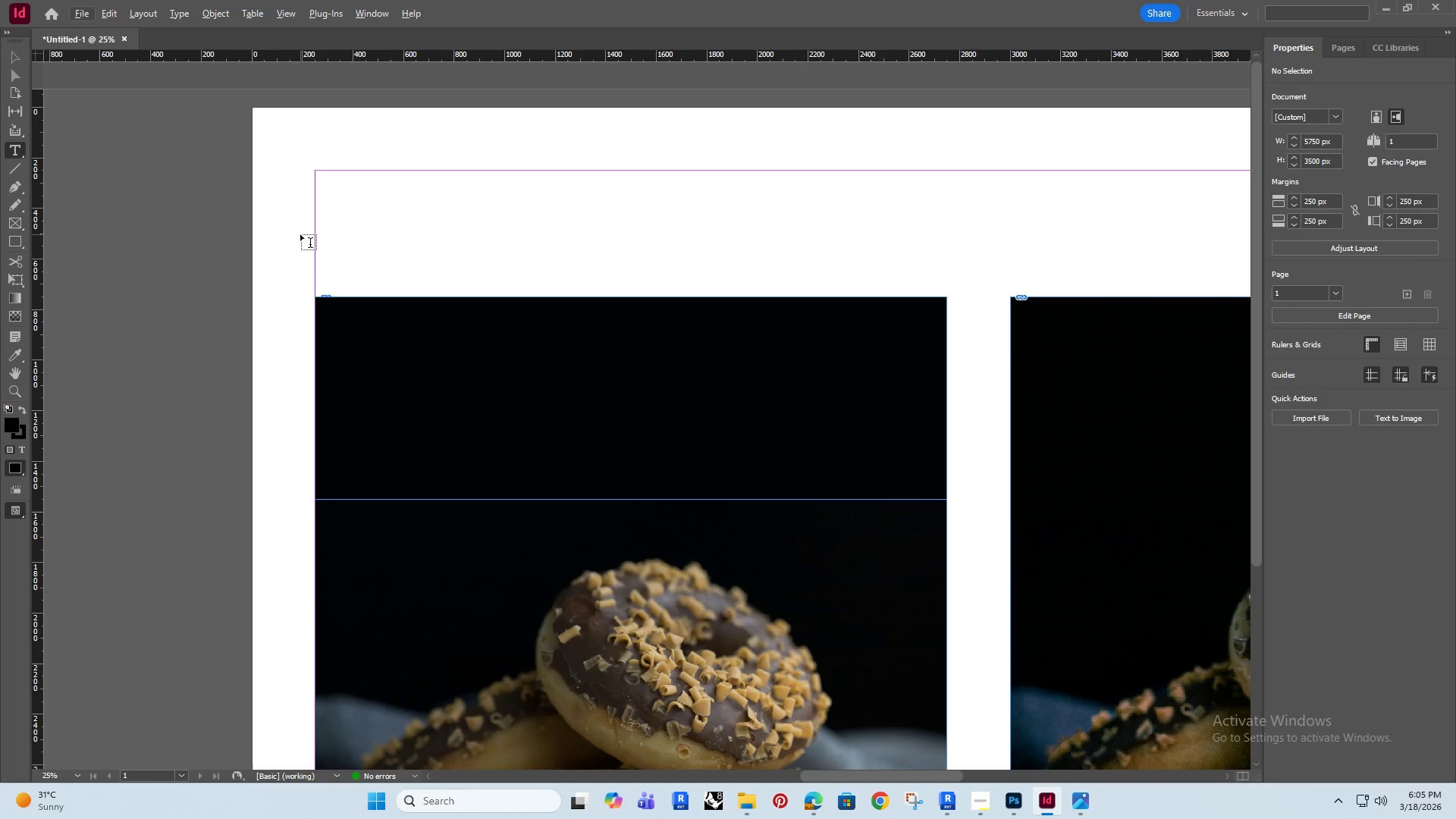 
key(Escape)
 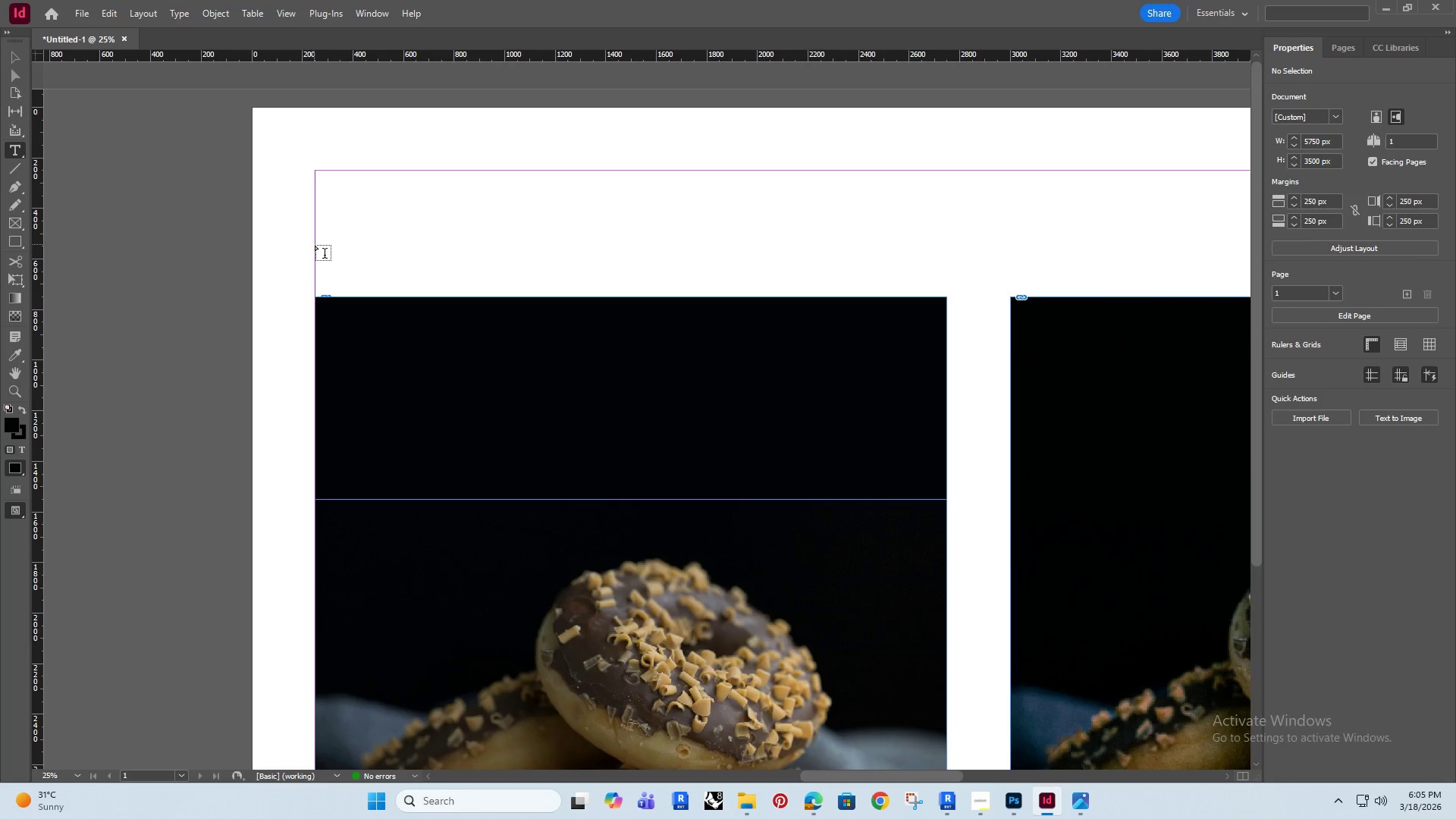 
key(Escape)
 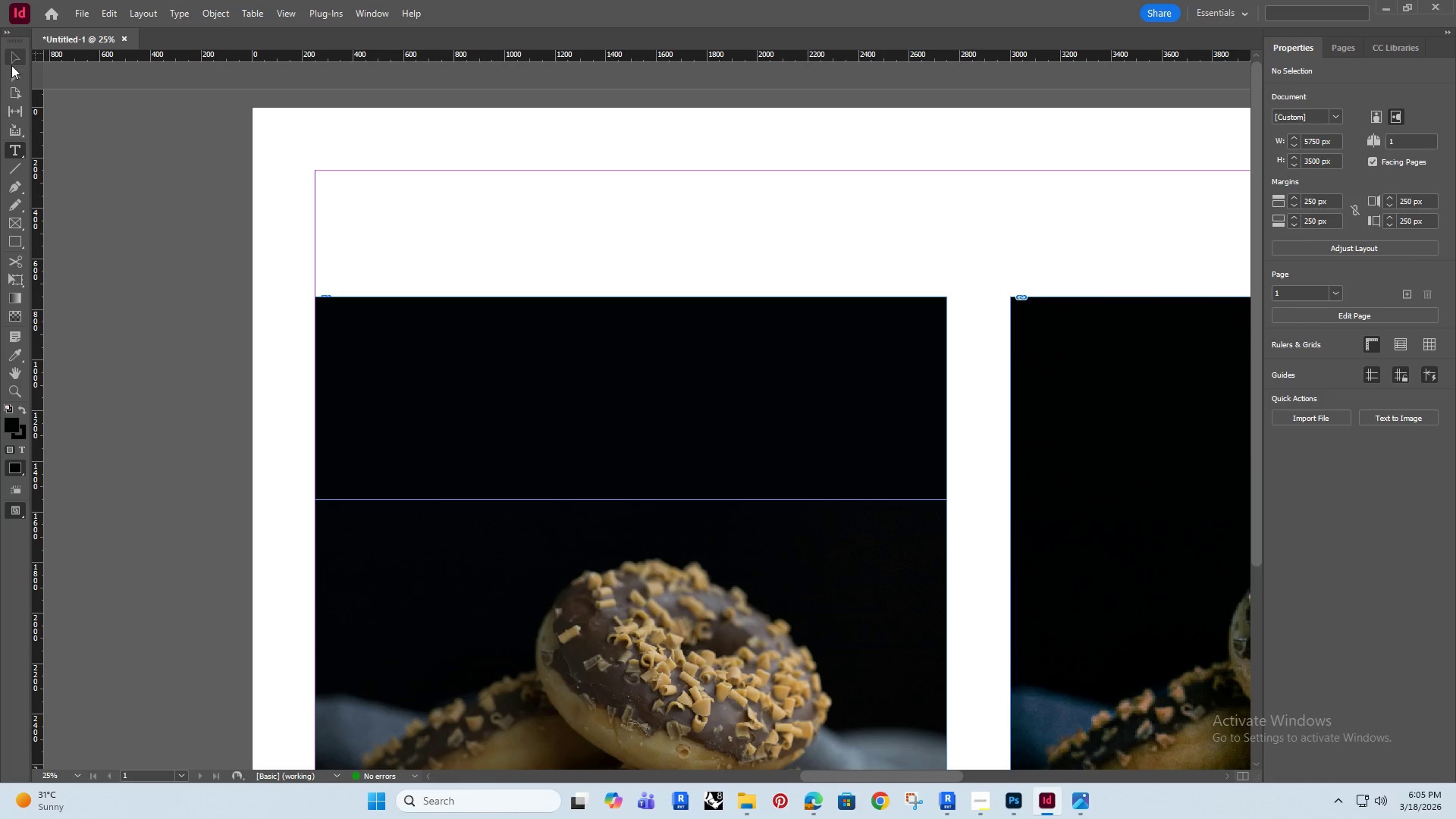 
left_click([11, 59])
 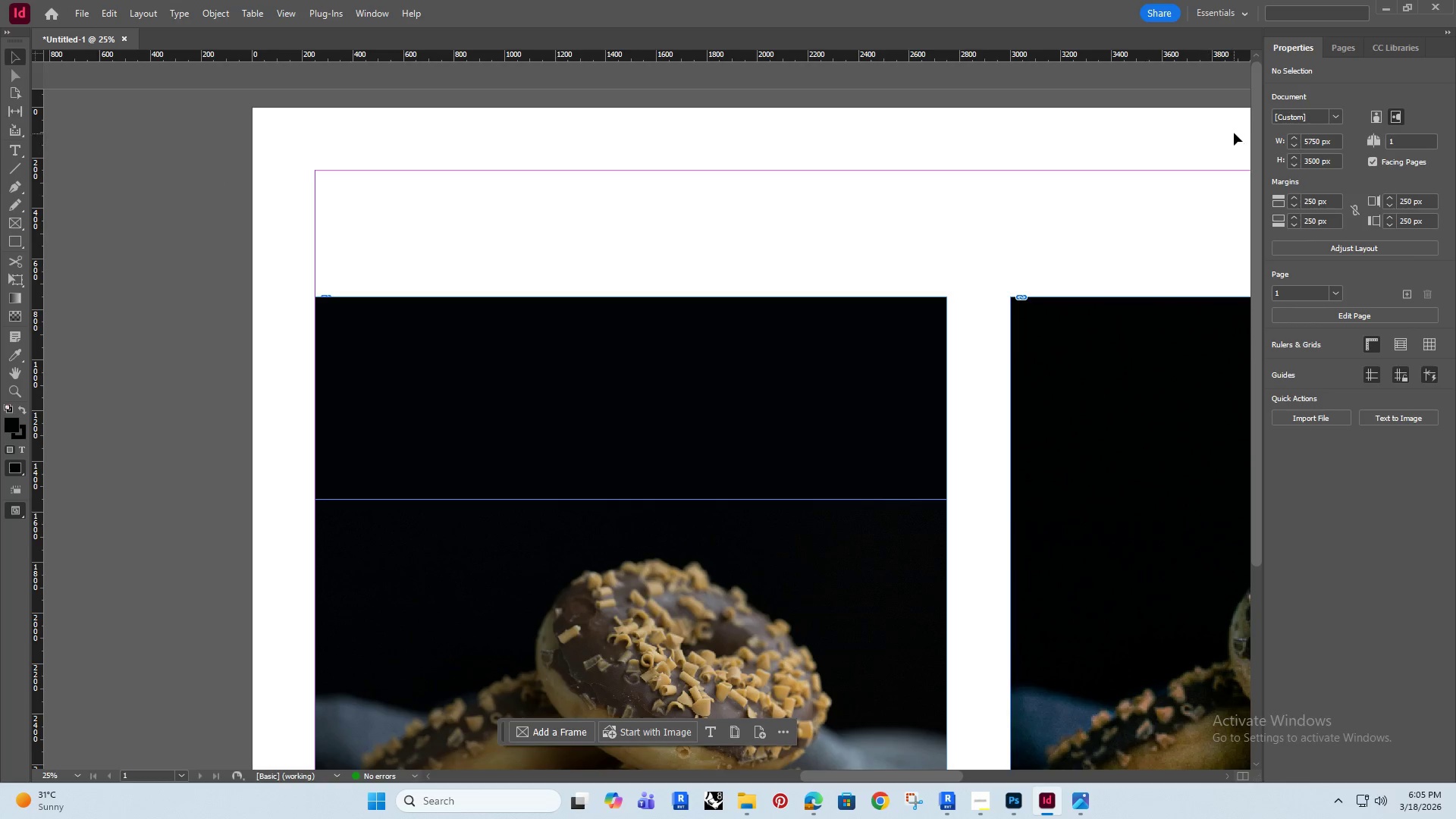 
left_click([1346, 44])
 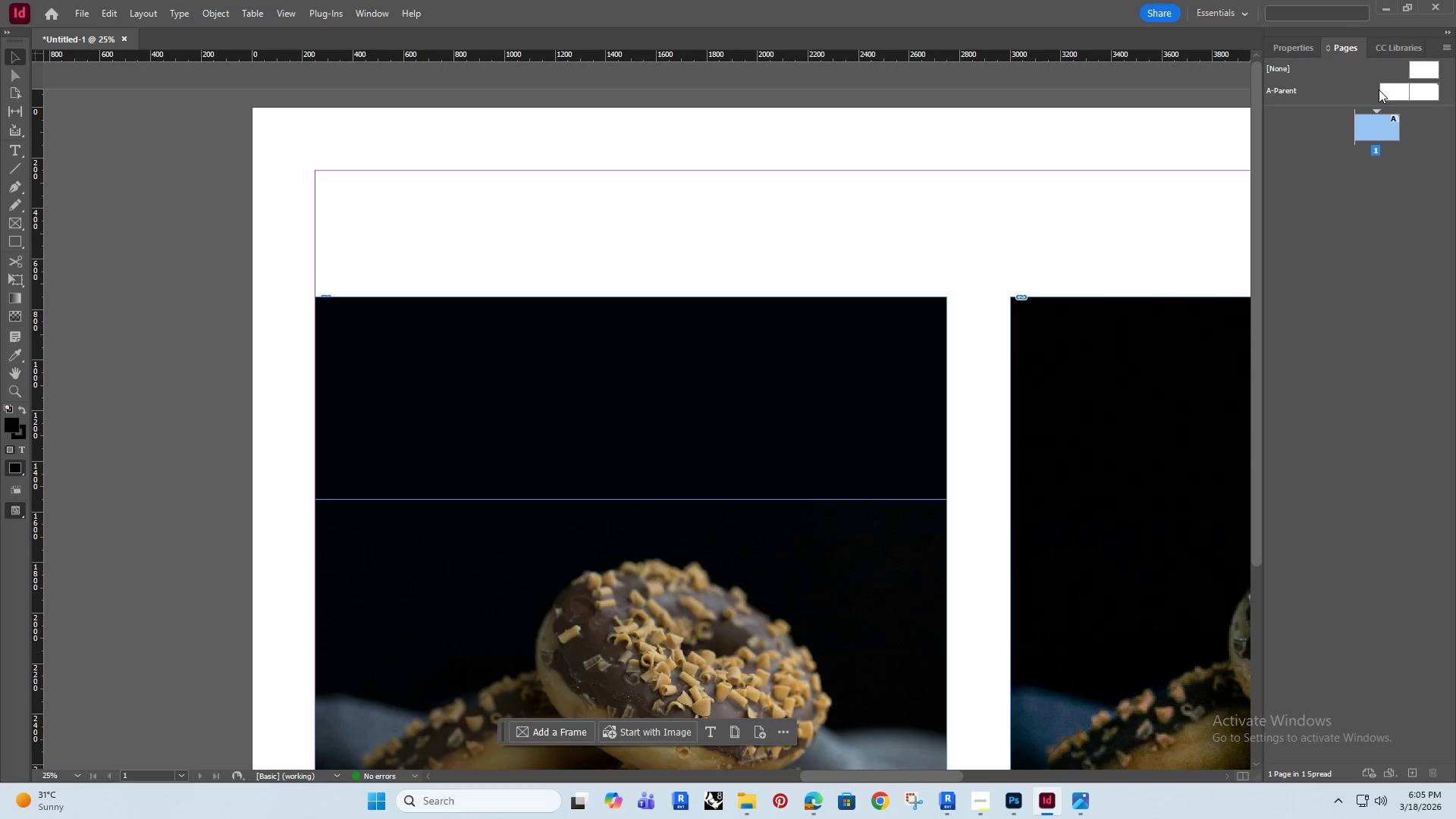 
double_click([1387, 89])
 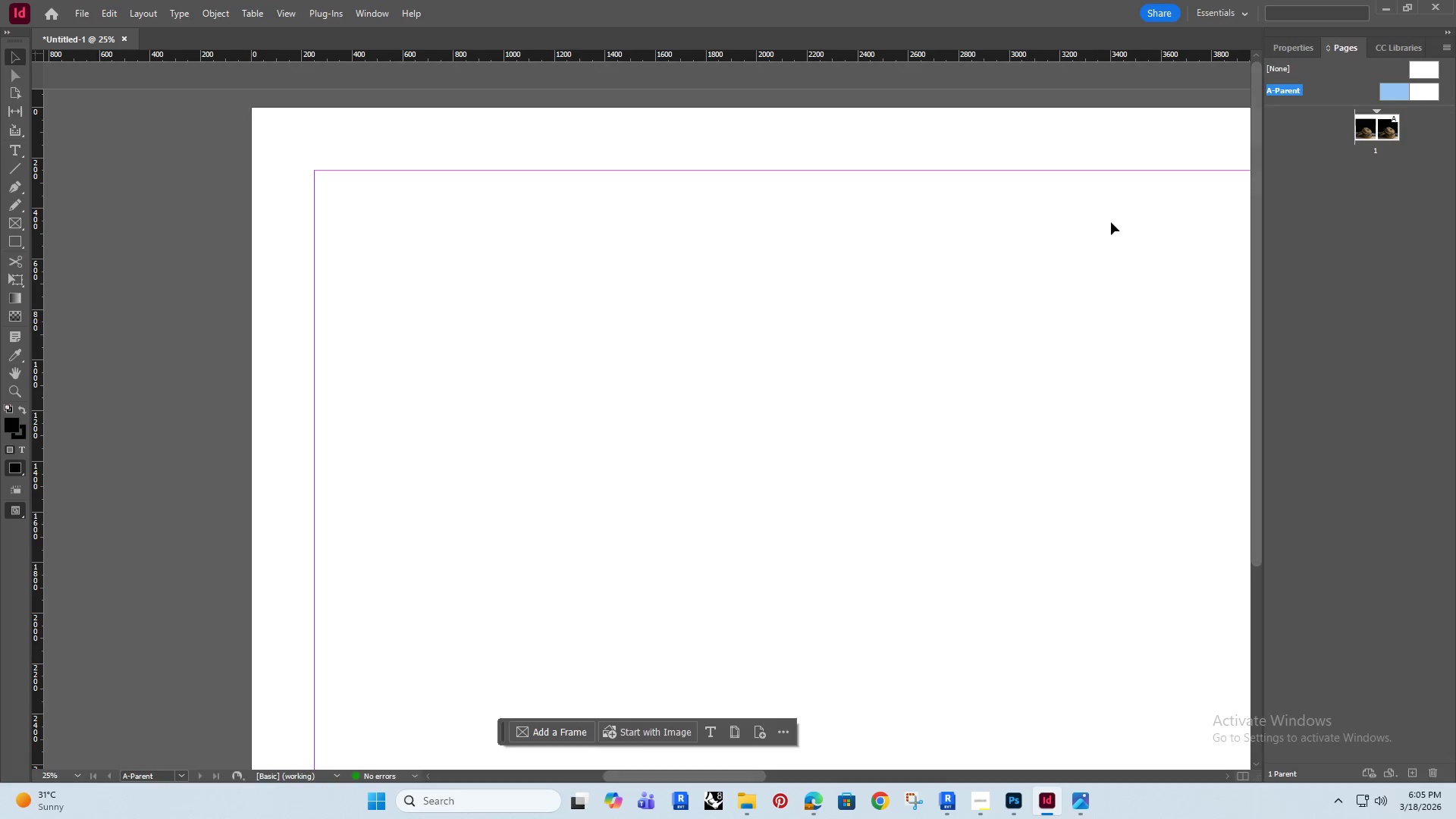 
hold_key(key=AltRight, duration=0.45)
scroll: coordinate [537, 322], scroll_direction: down, amount: 2.0
 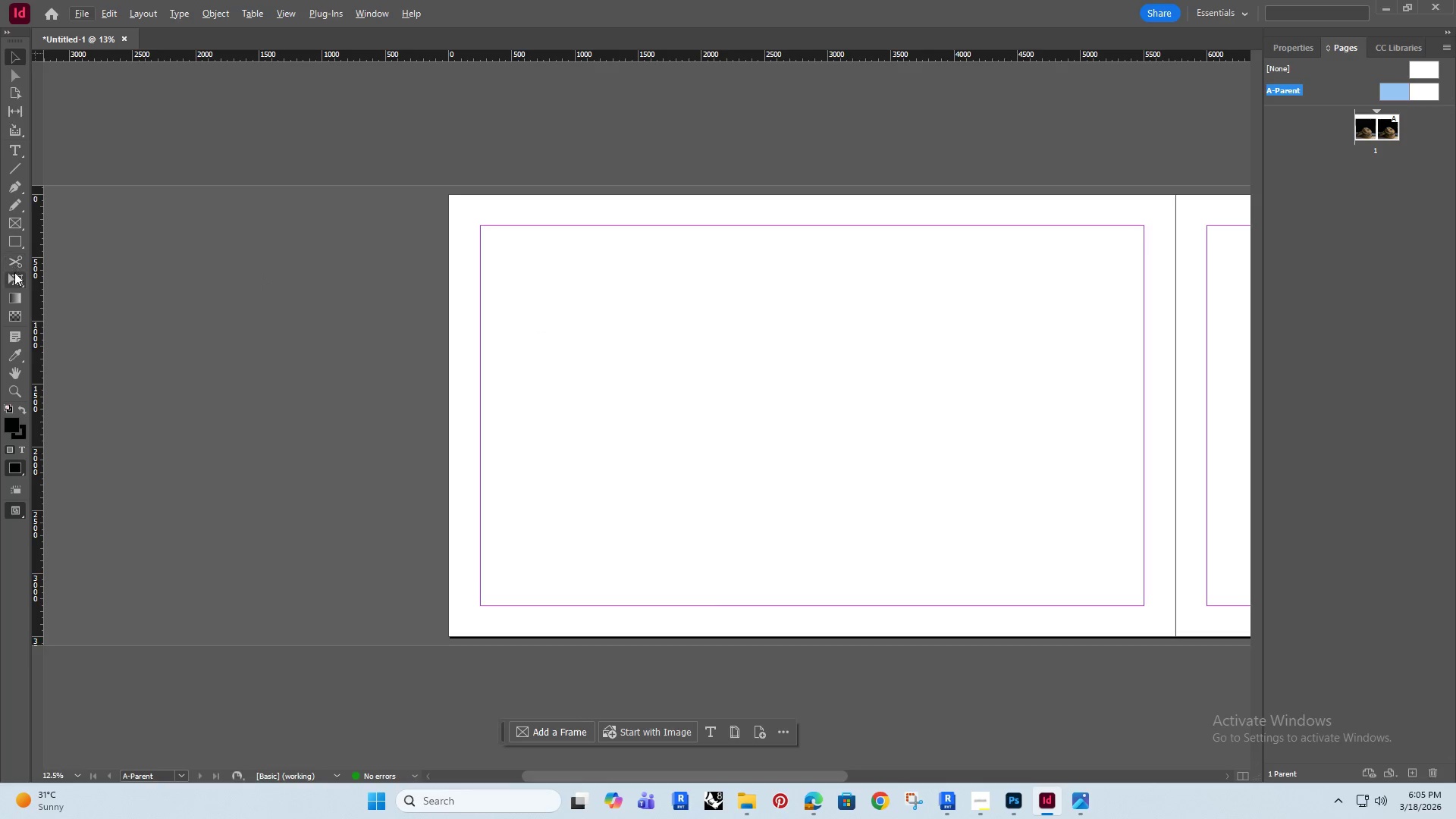 
left_click([11, 151])
 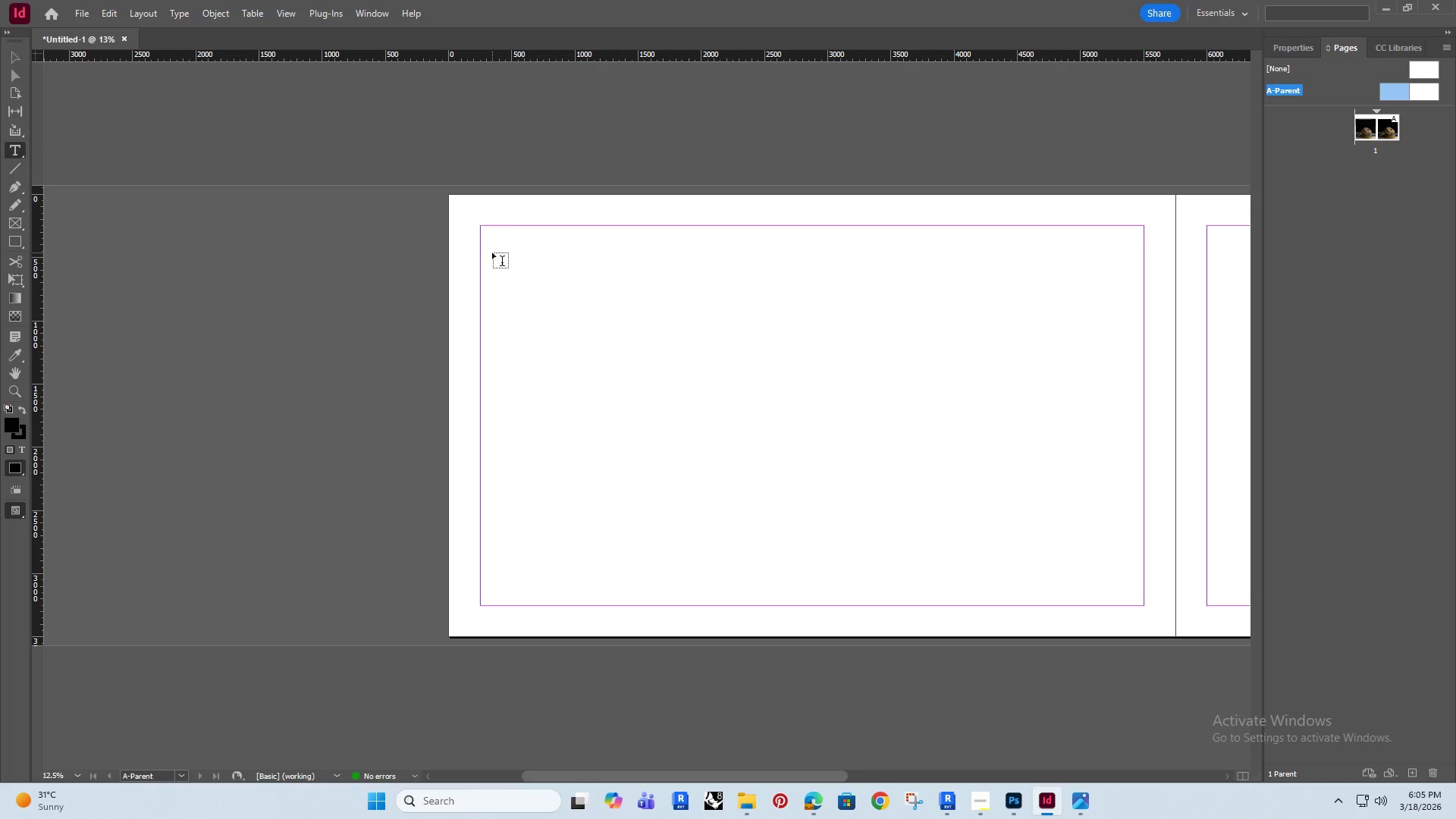 
hold_key(key=AltRight, duration=0.33)
scroll: coordinate [511, 253], scroll_direction: up, amount: 1.0
 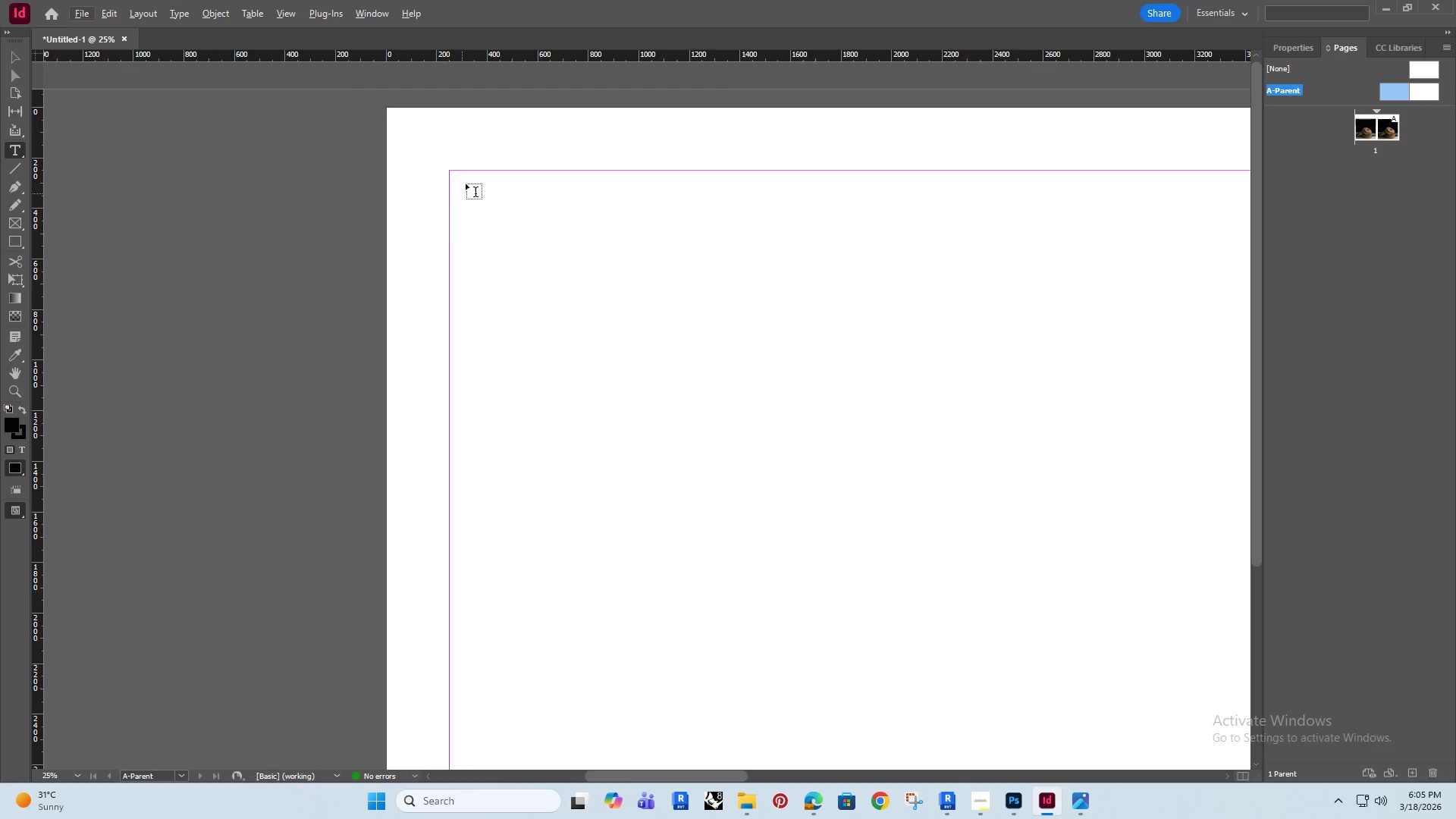 
hold_key(key=AltRight, duration=0.39)
 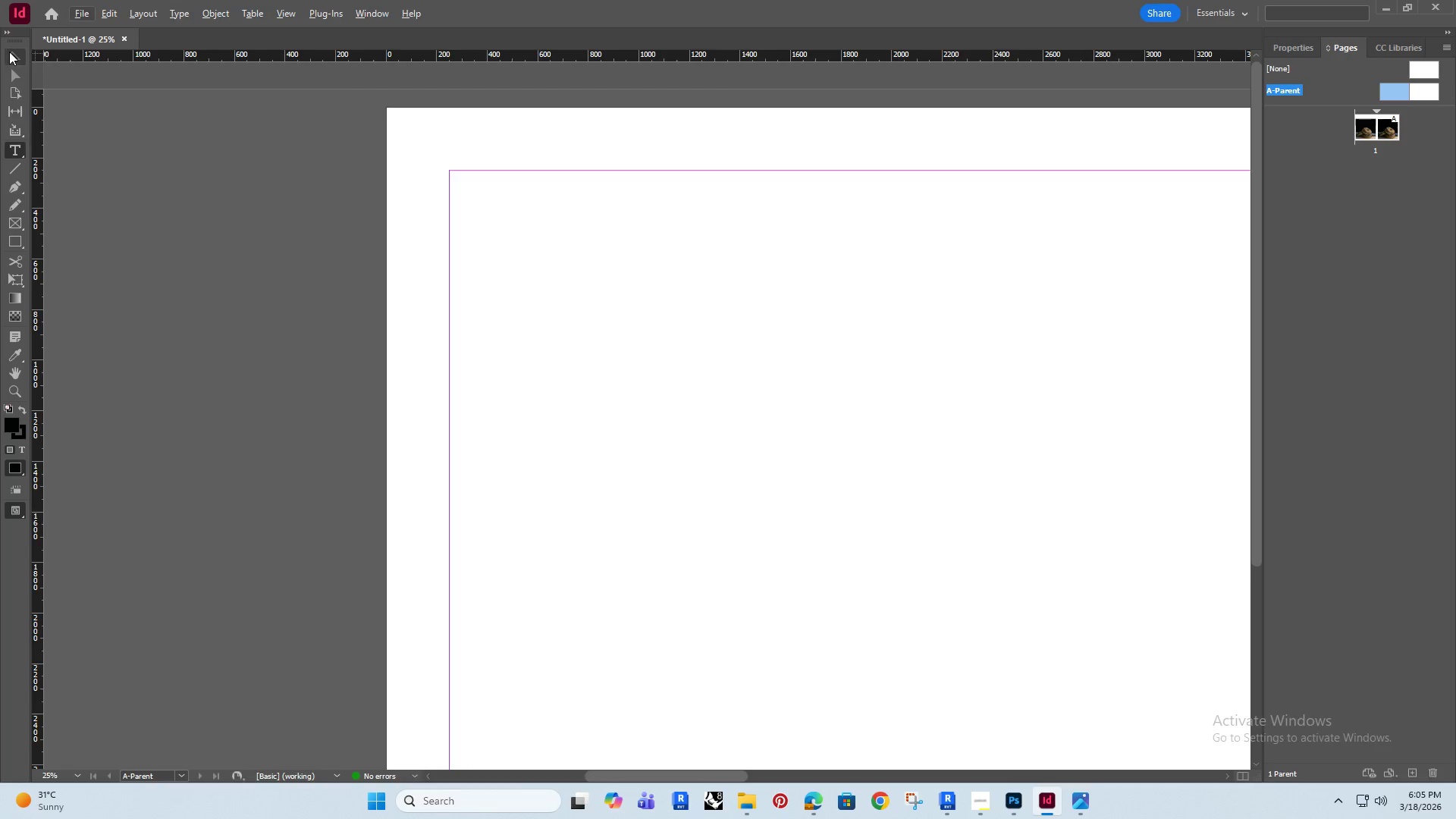 
key(Alt+AltRight)
 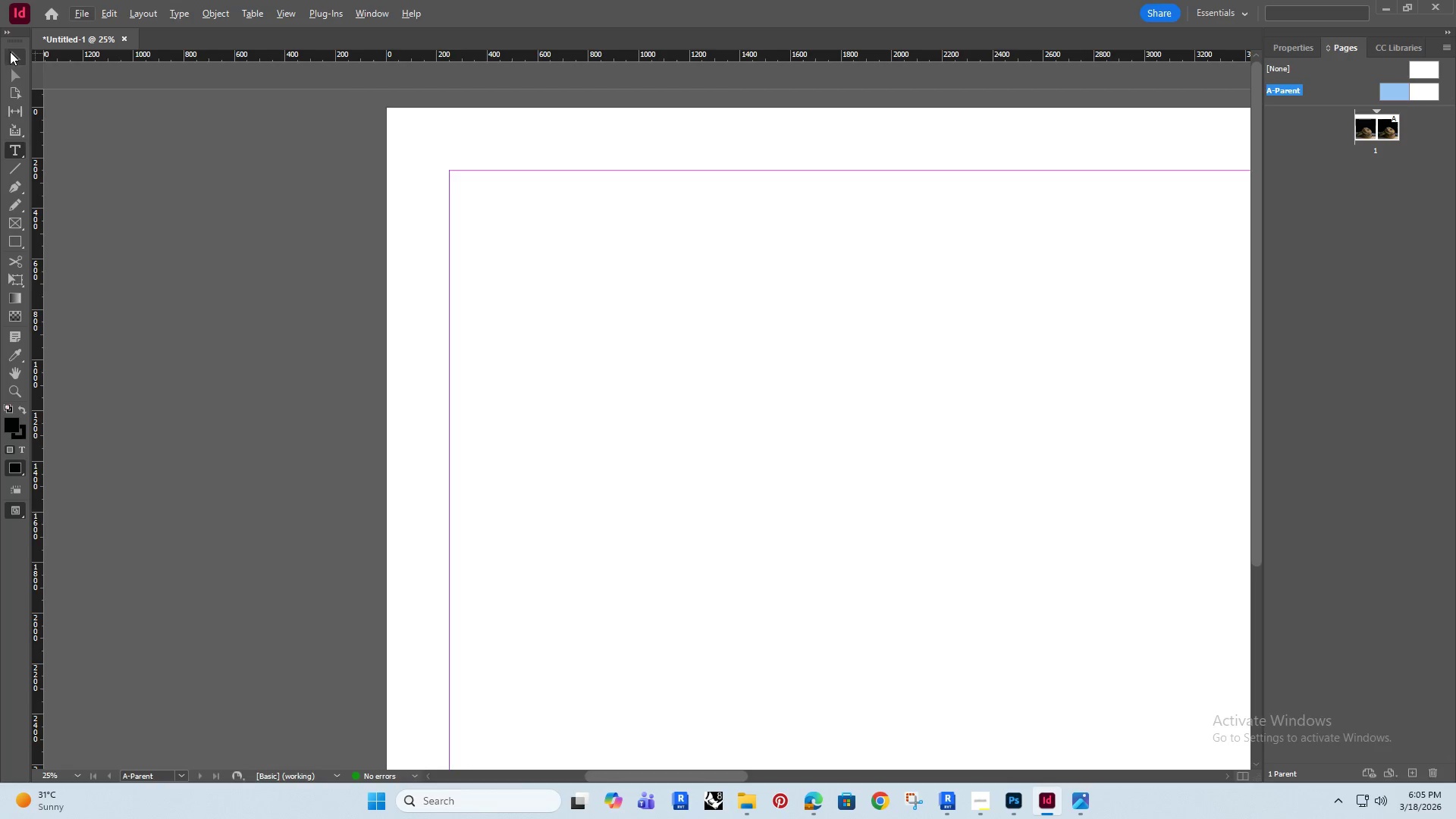 
scroll: coordinate [24, 173], scroll_direction: down, amount: 1.0
 